 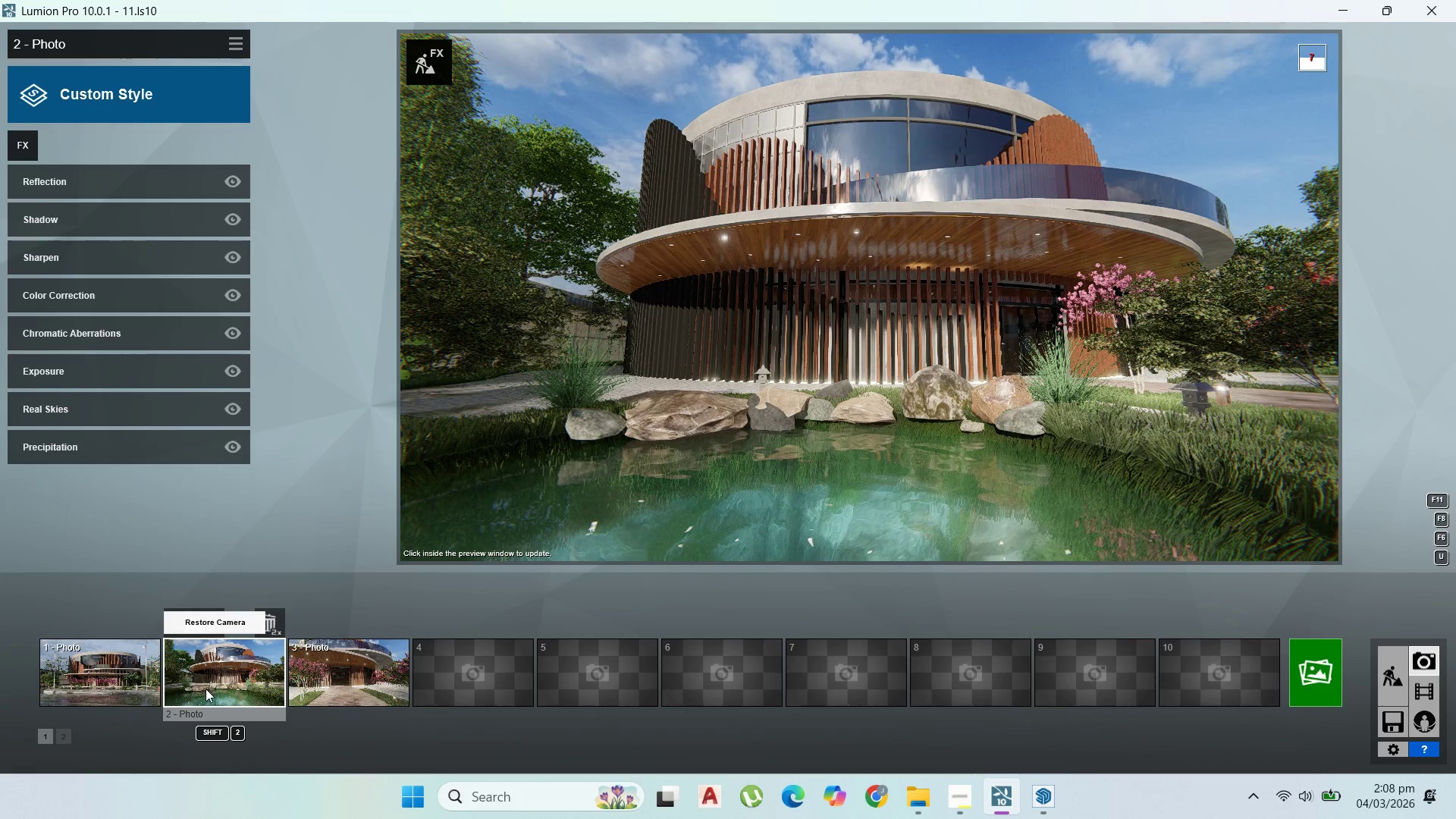 
double_click([337, 681])
 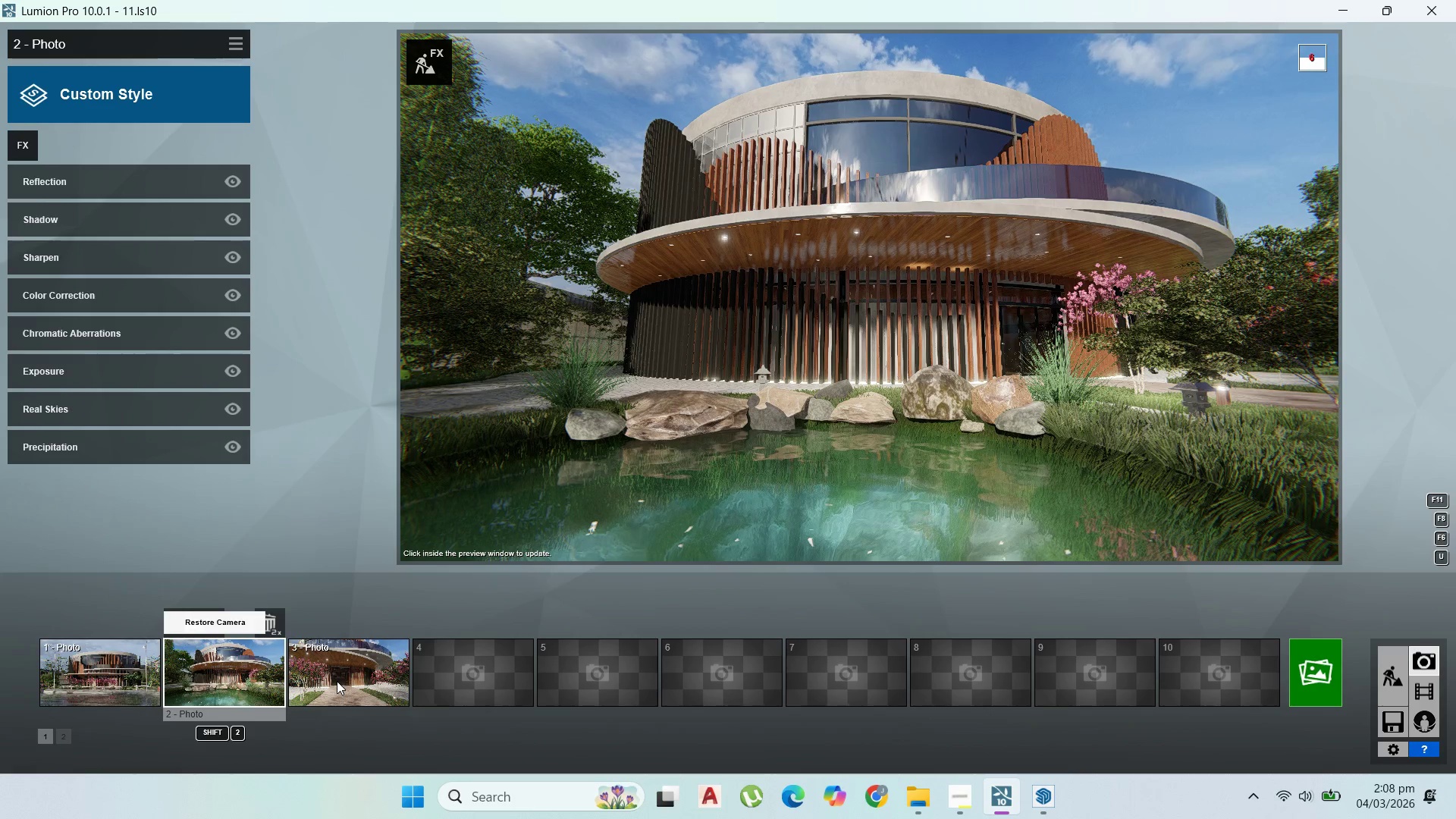 
triple_click([337, 681])
 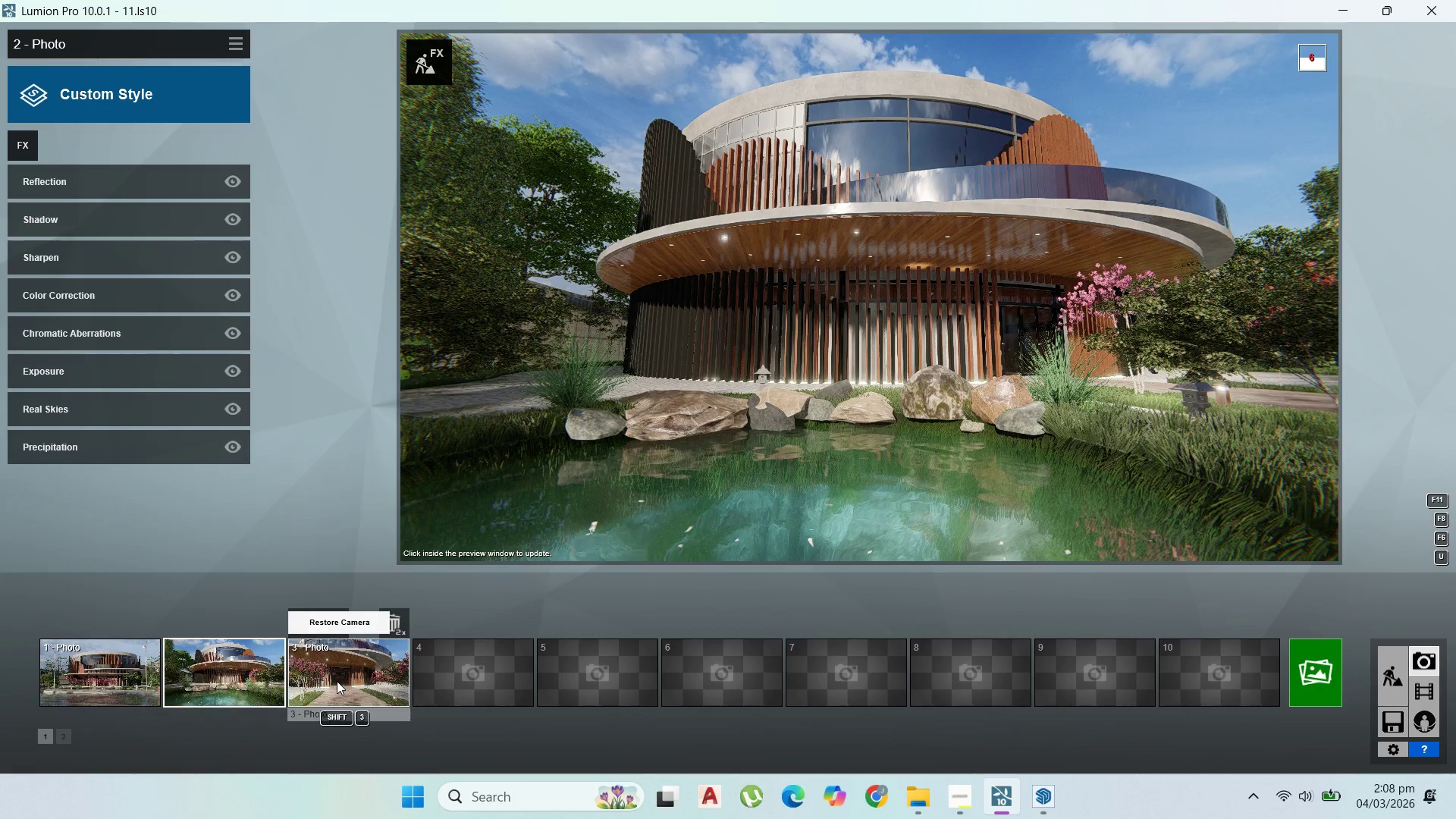 
left_click([337, 681])
 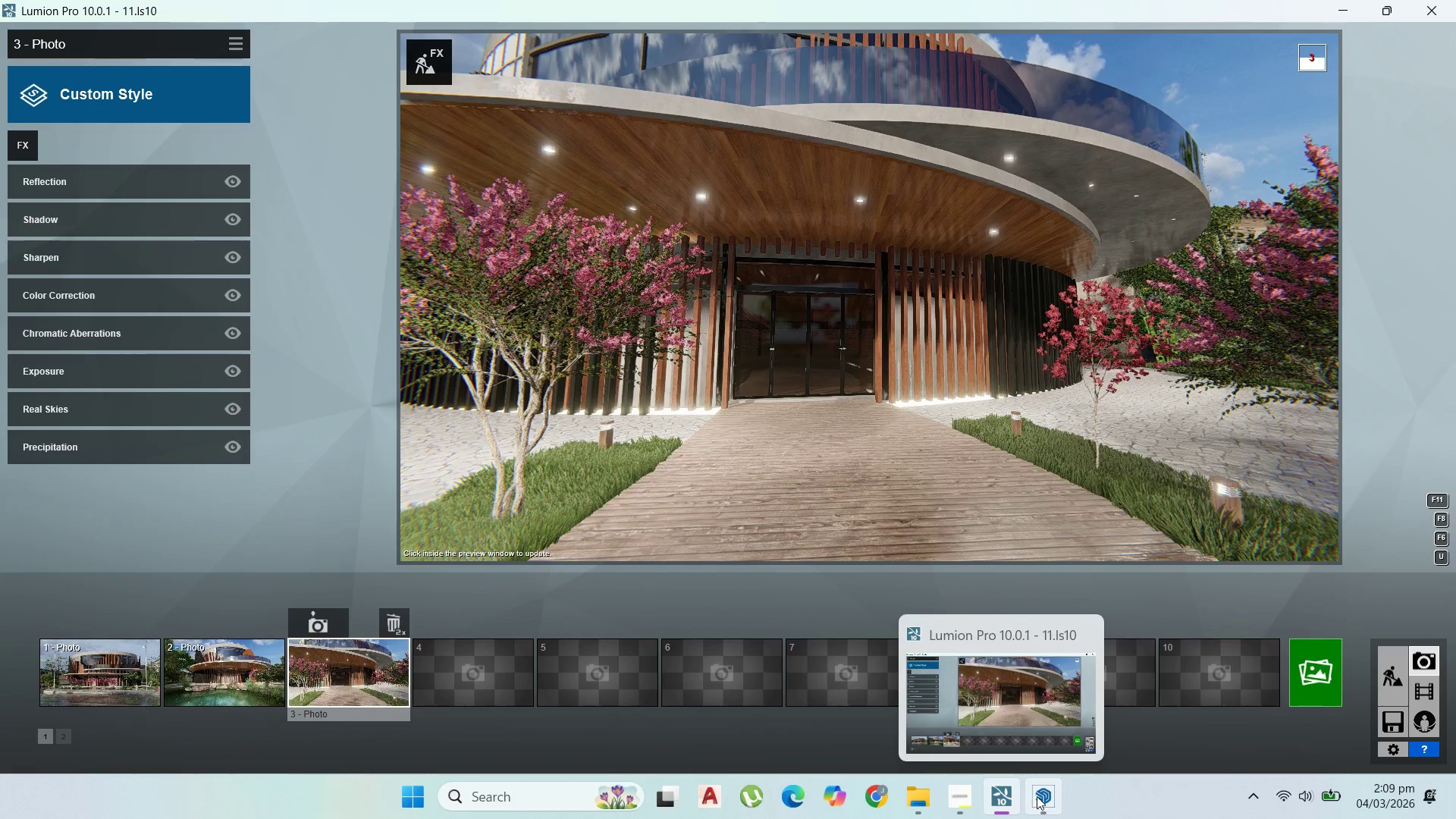 
left_click([1040, 796])
 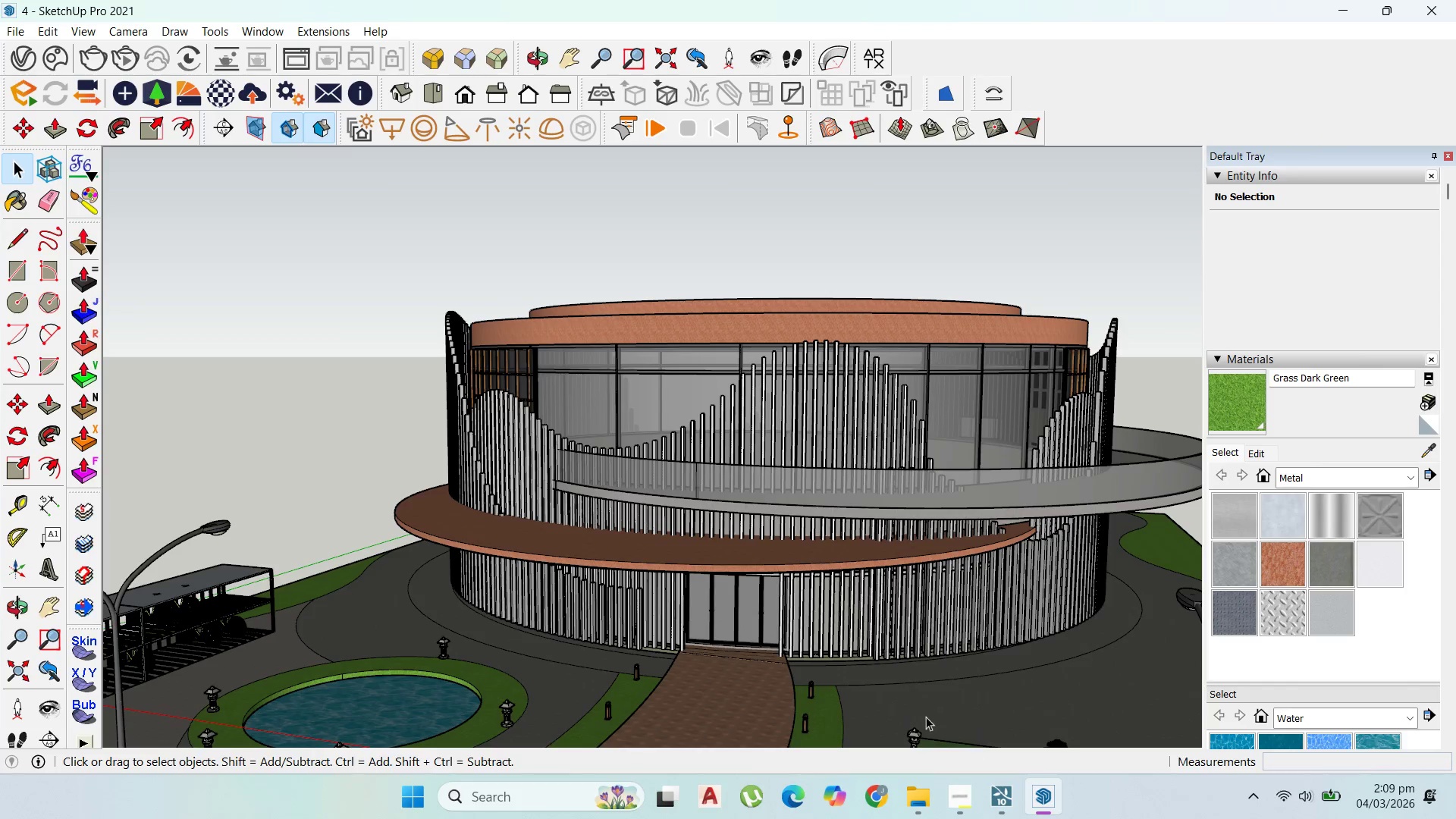 
scroll: coordinate [750, 649], scroll_direction: down, amount: 2.0
 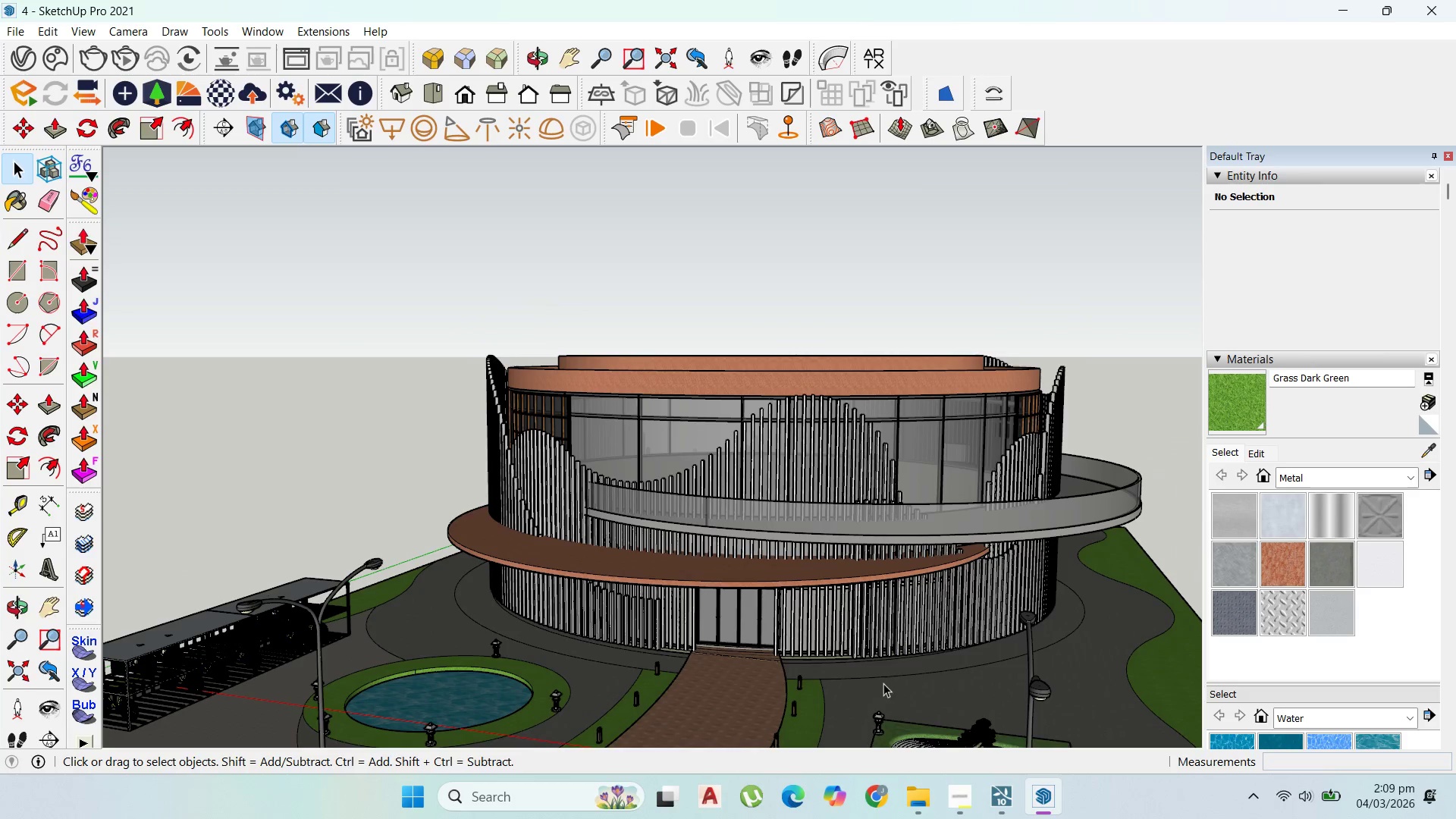 
scroll: coordinate [753, 555], scroll_direction: up, amount: 8.0
 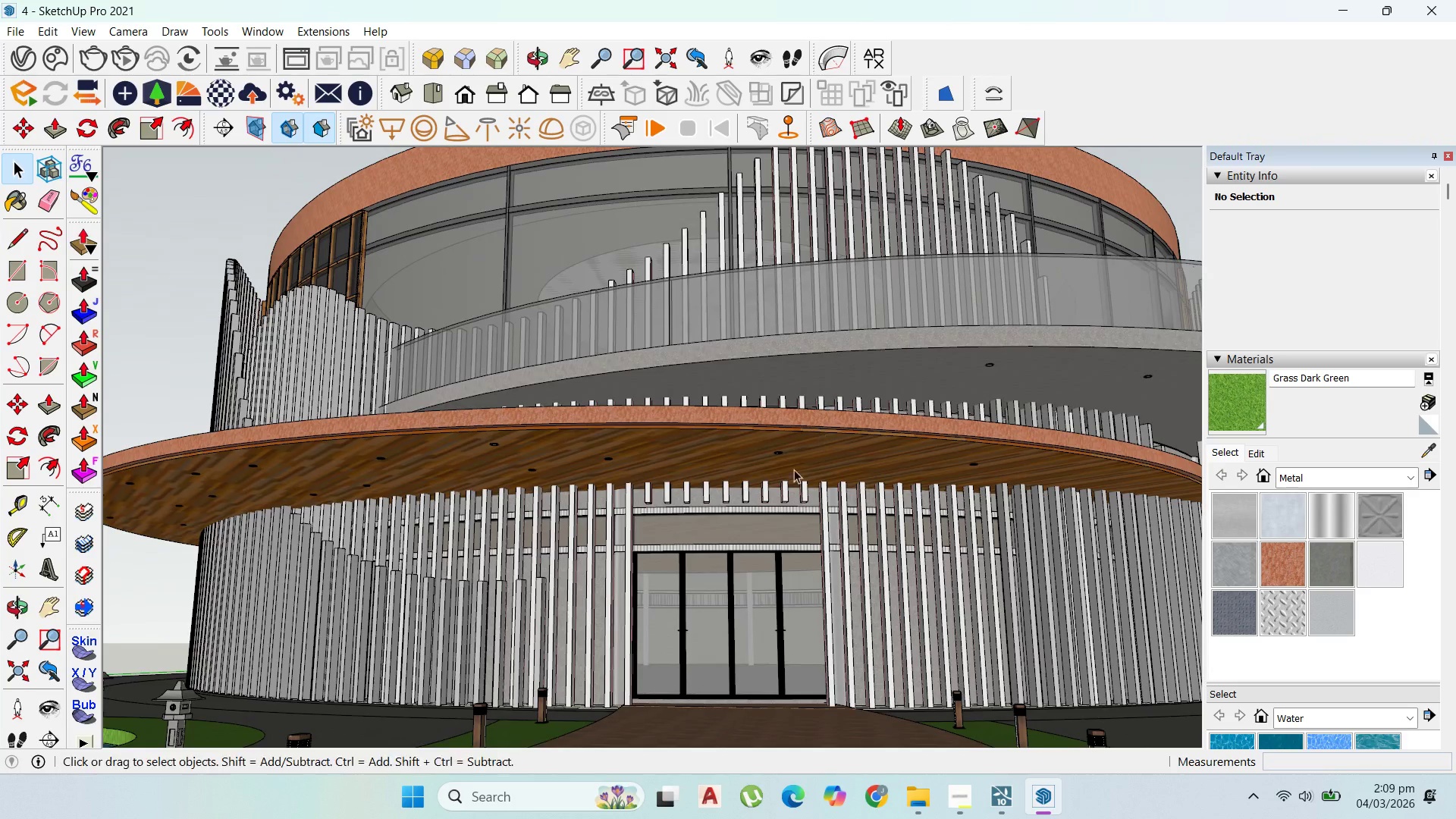 
left_click([805, 473])
 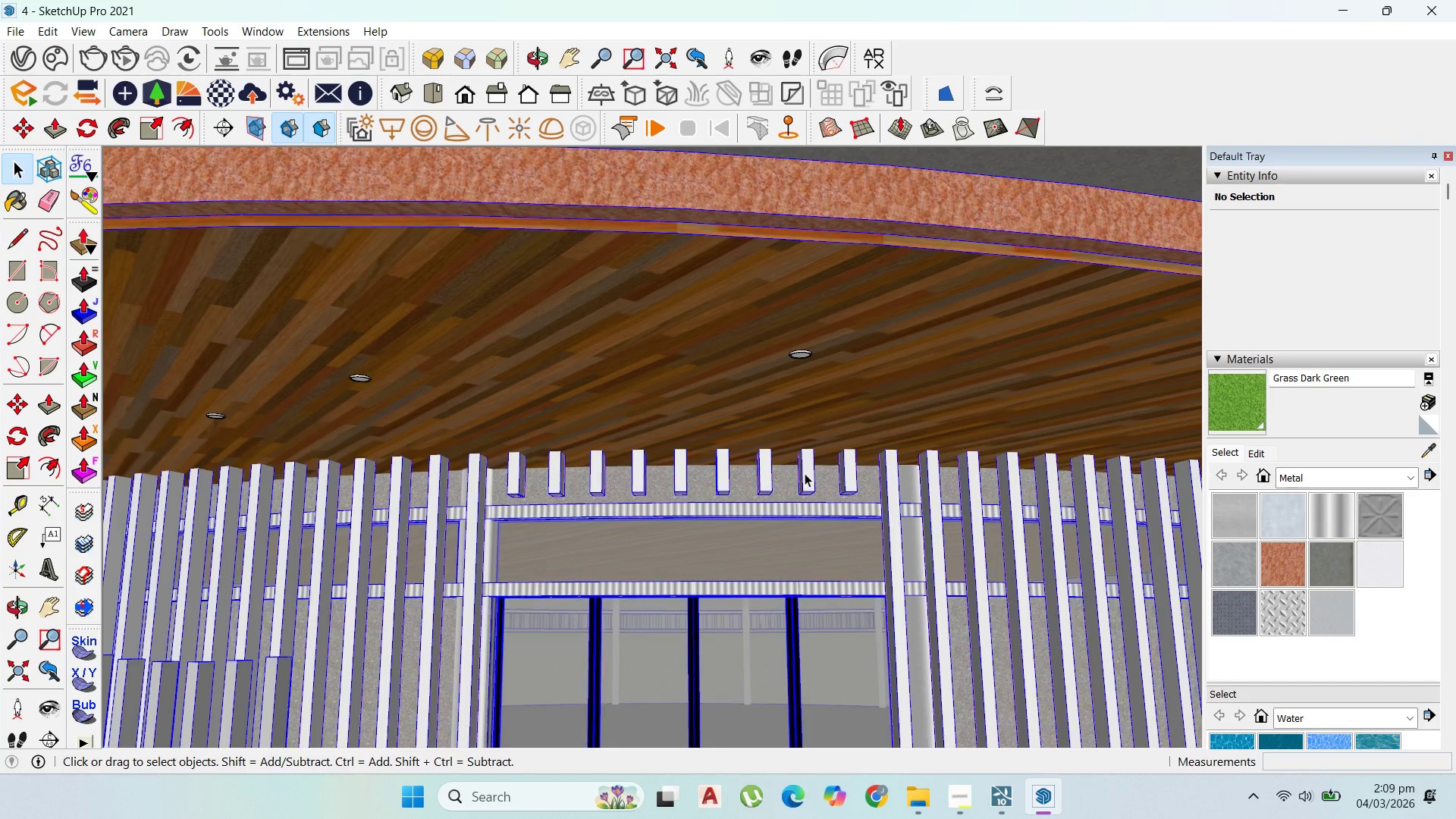 
scroll: coordinate [779, 499], scroll_direction: up, amount: 7.0
 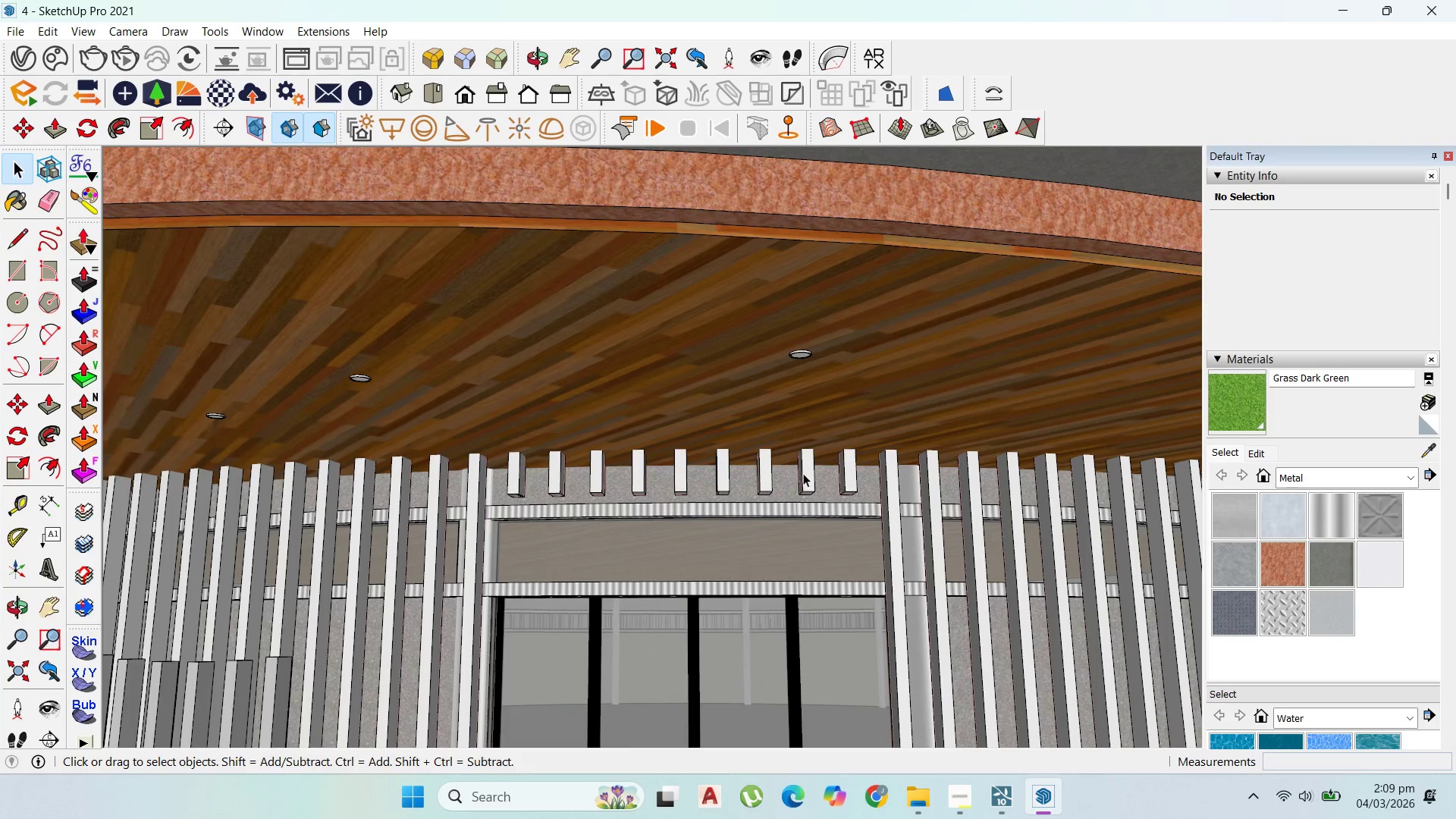 
double_click([805, 473])
 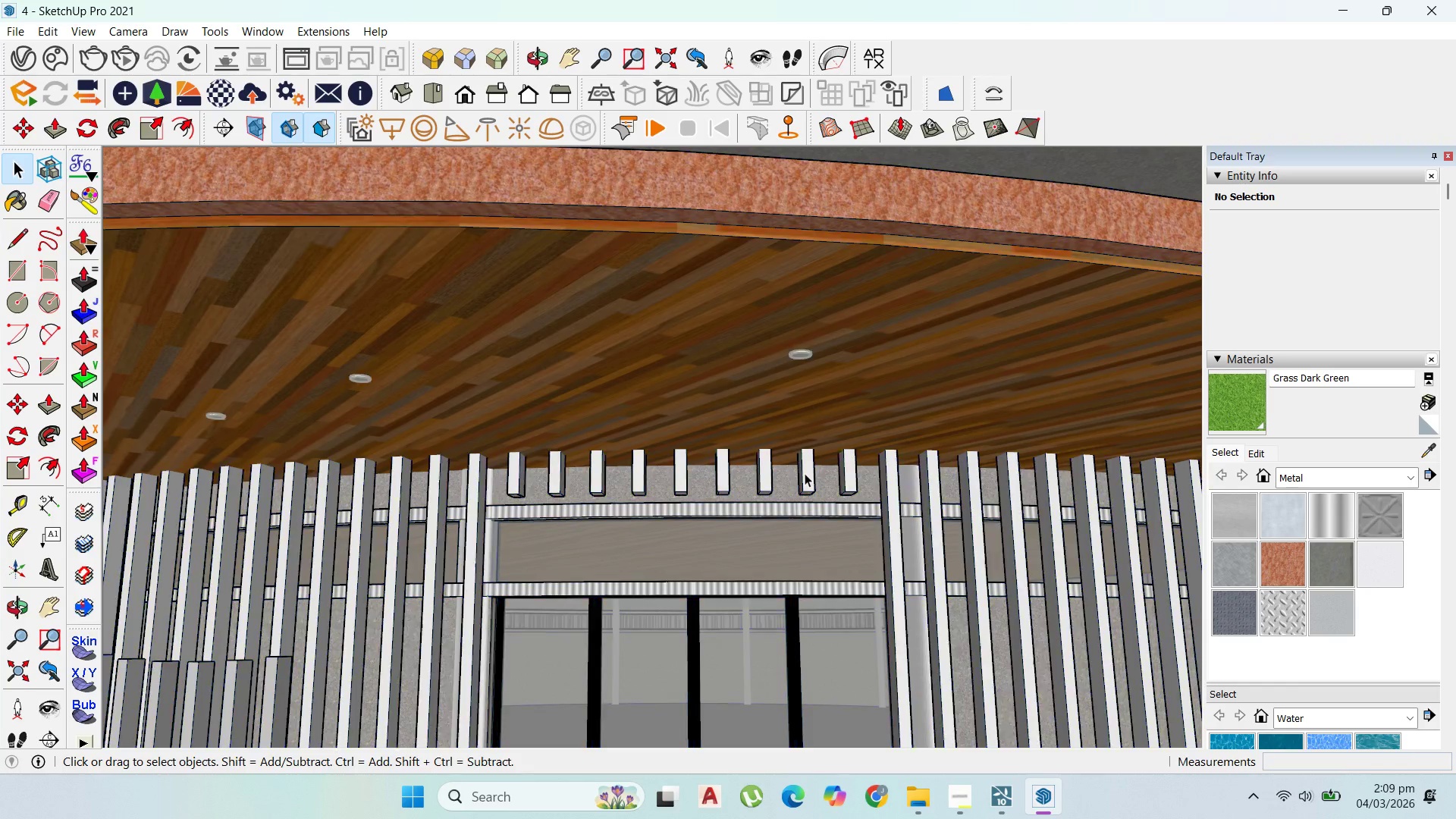 
triple_click([805, 473])
 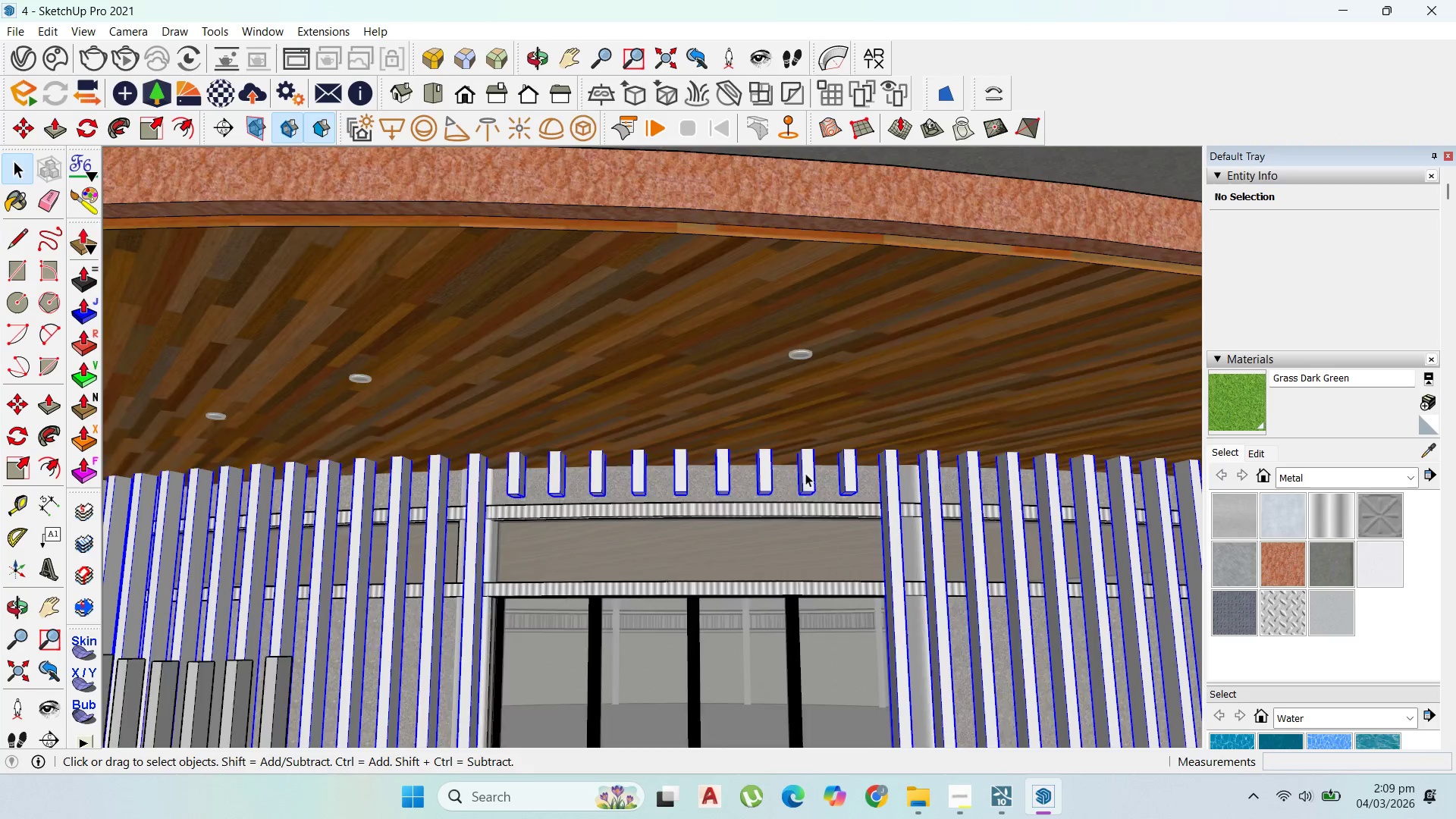 
triple_click([805, 473])
 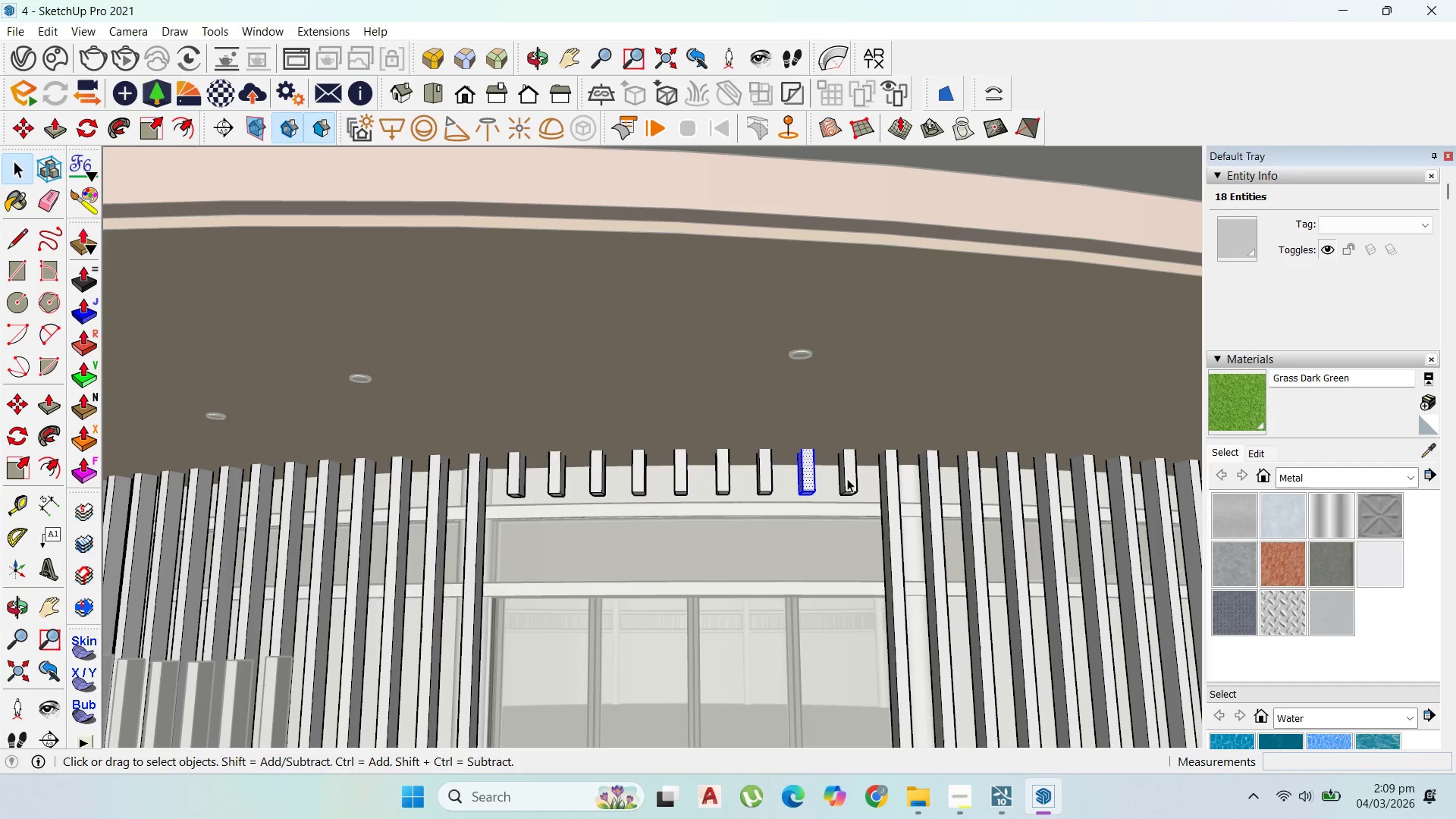 
left_click([847, 479])
 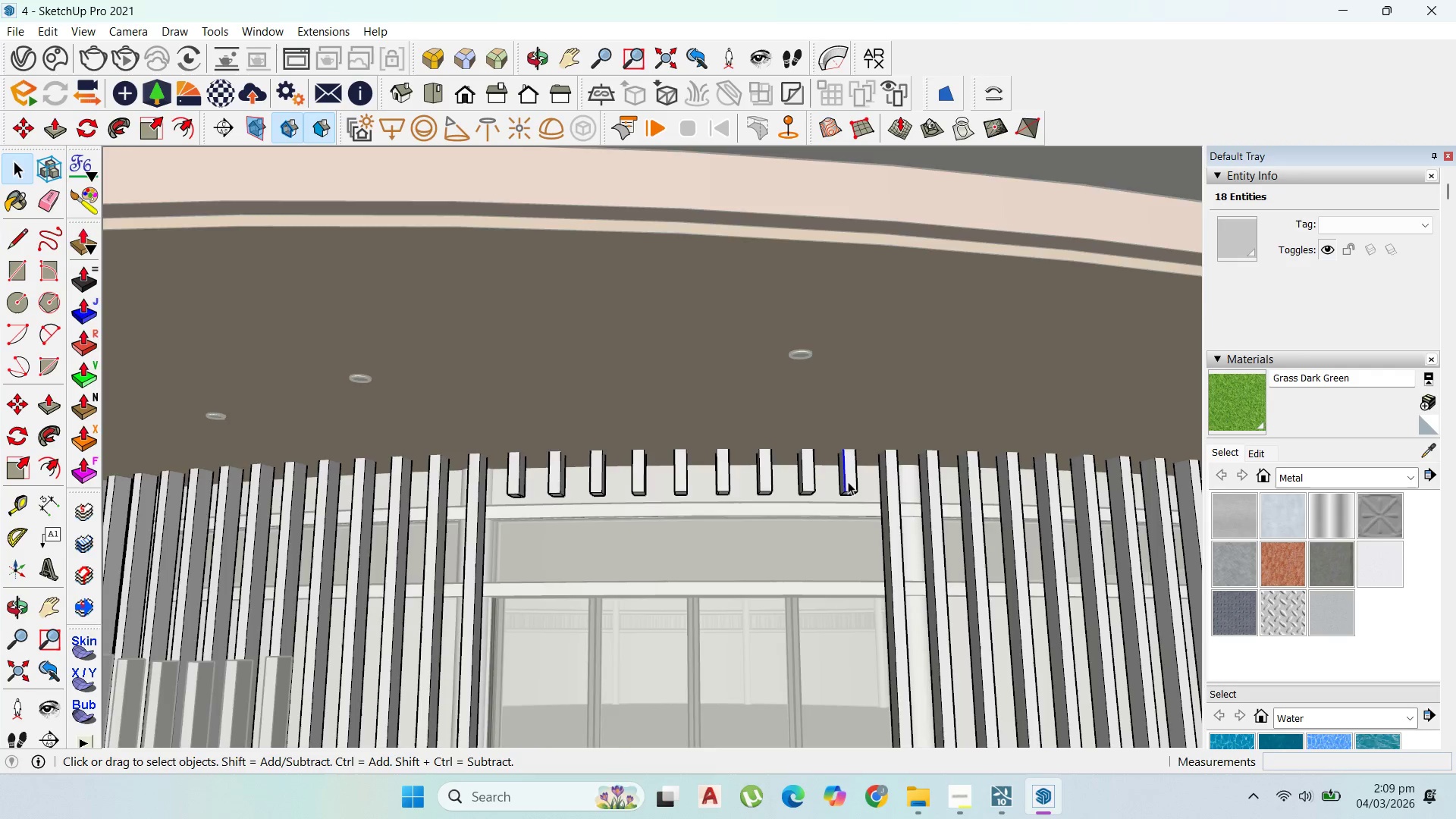 
scroll: coordinate [839, 507], scroll_direction: down, amount: 8.0
 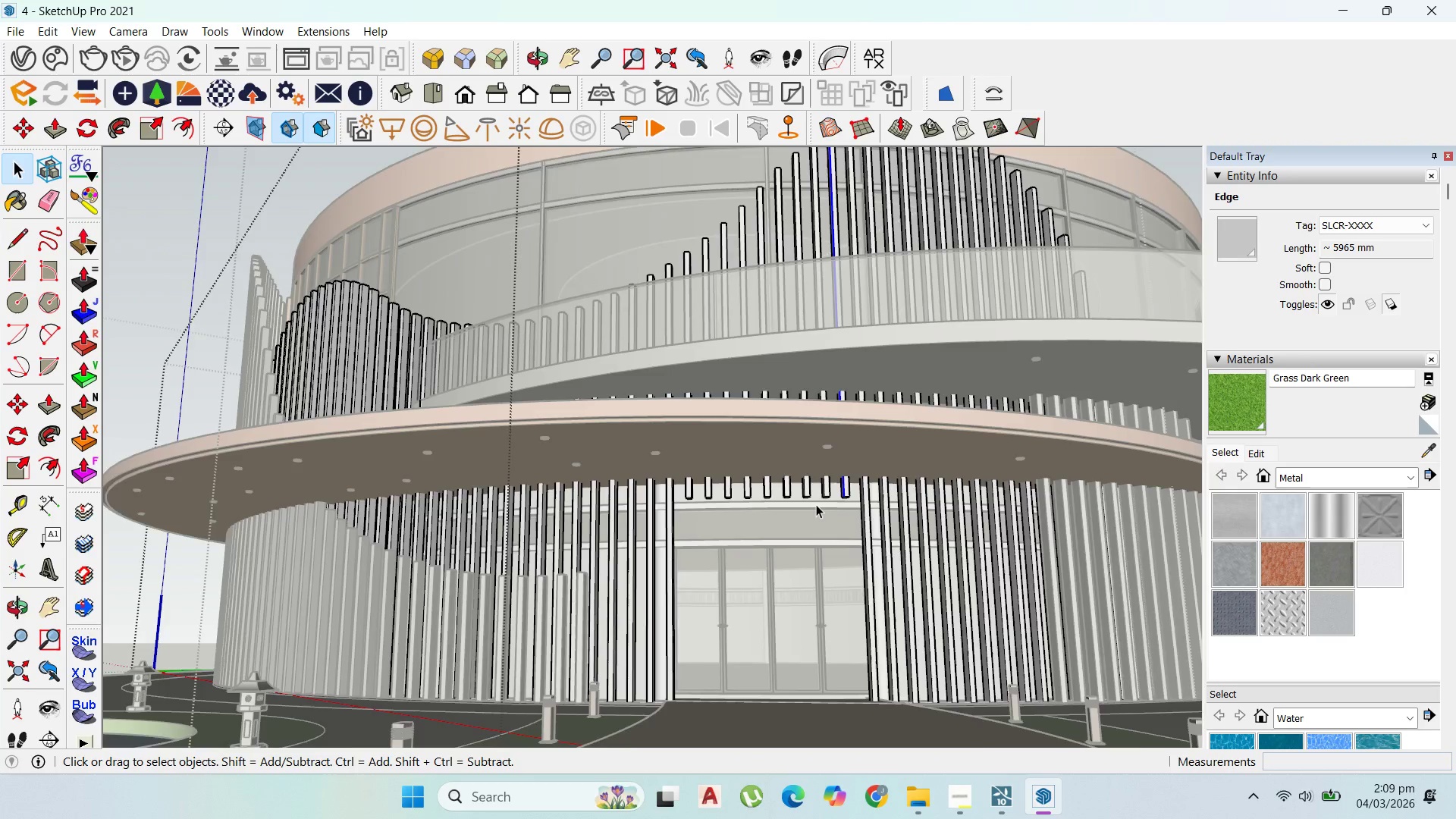 
scroll: coordinate [852, 493], scroll_direction: up, amount: 7.0
 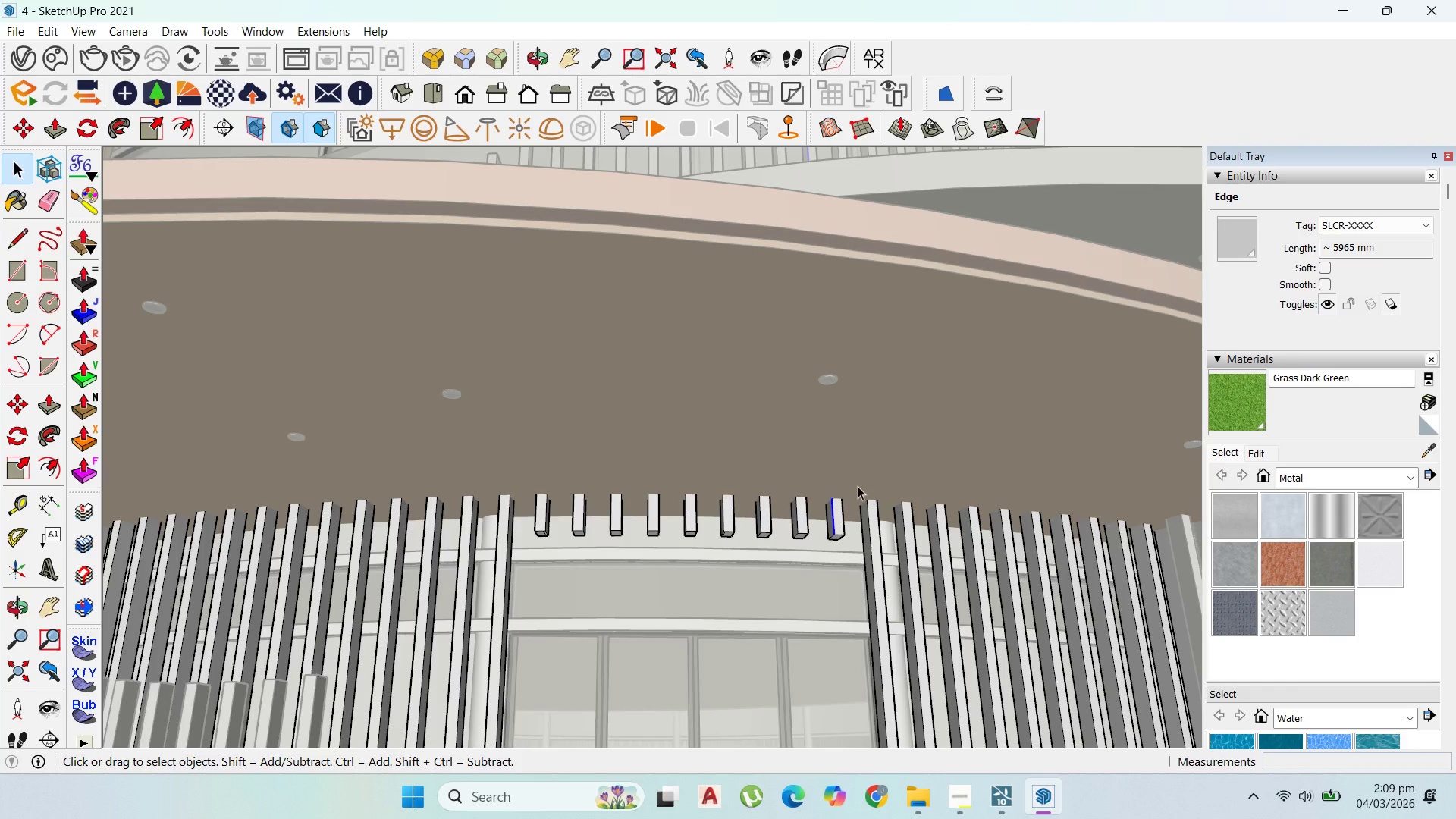 
key(P)
 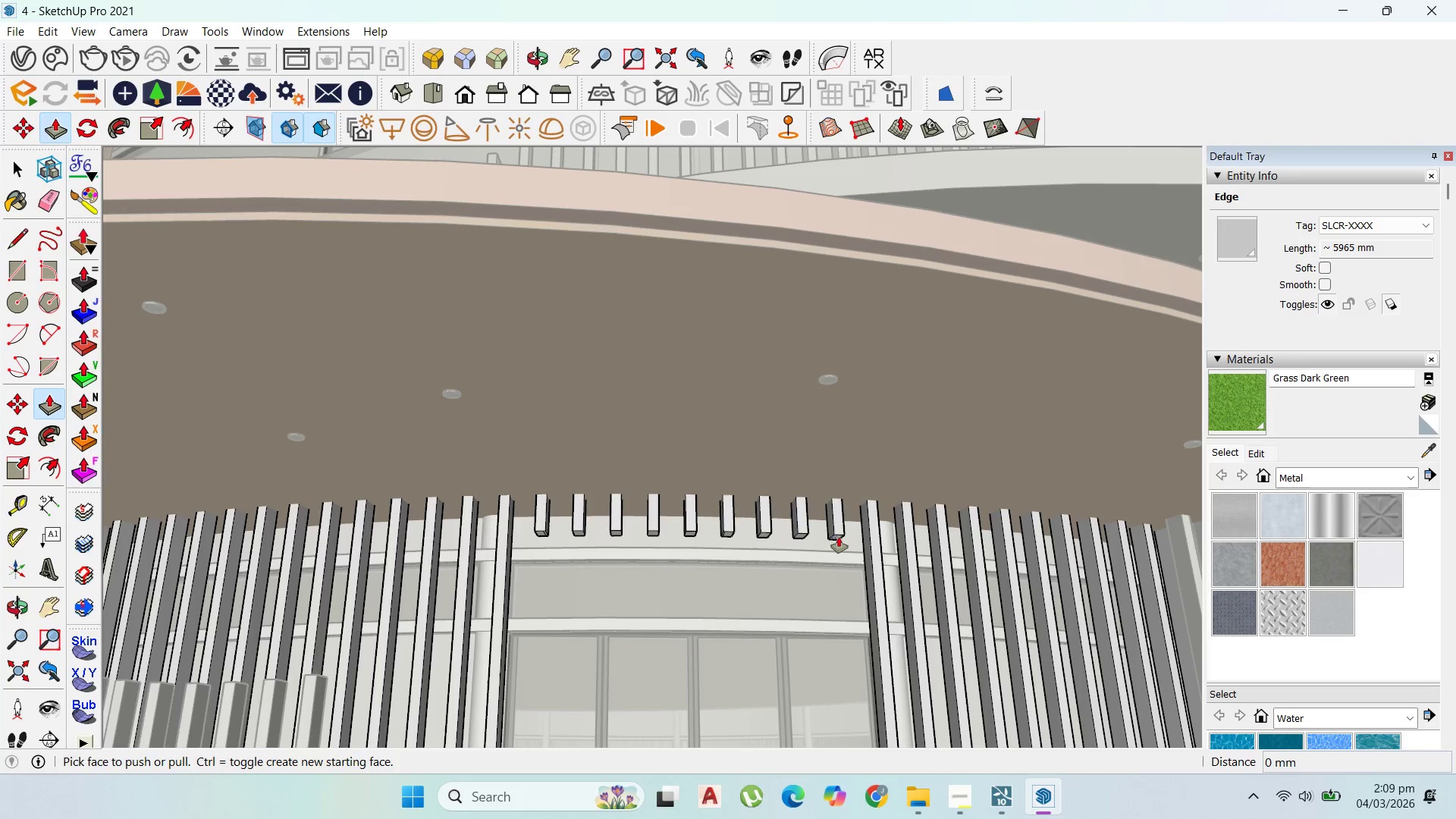 
left_click([839, 537])
 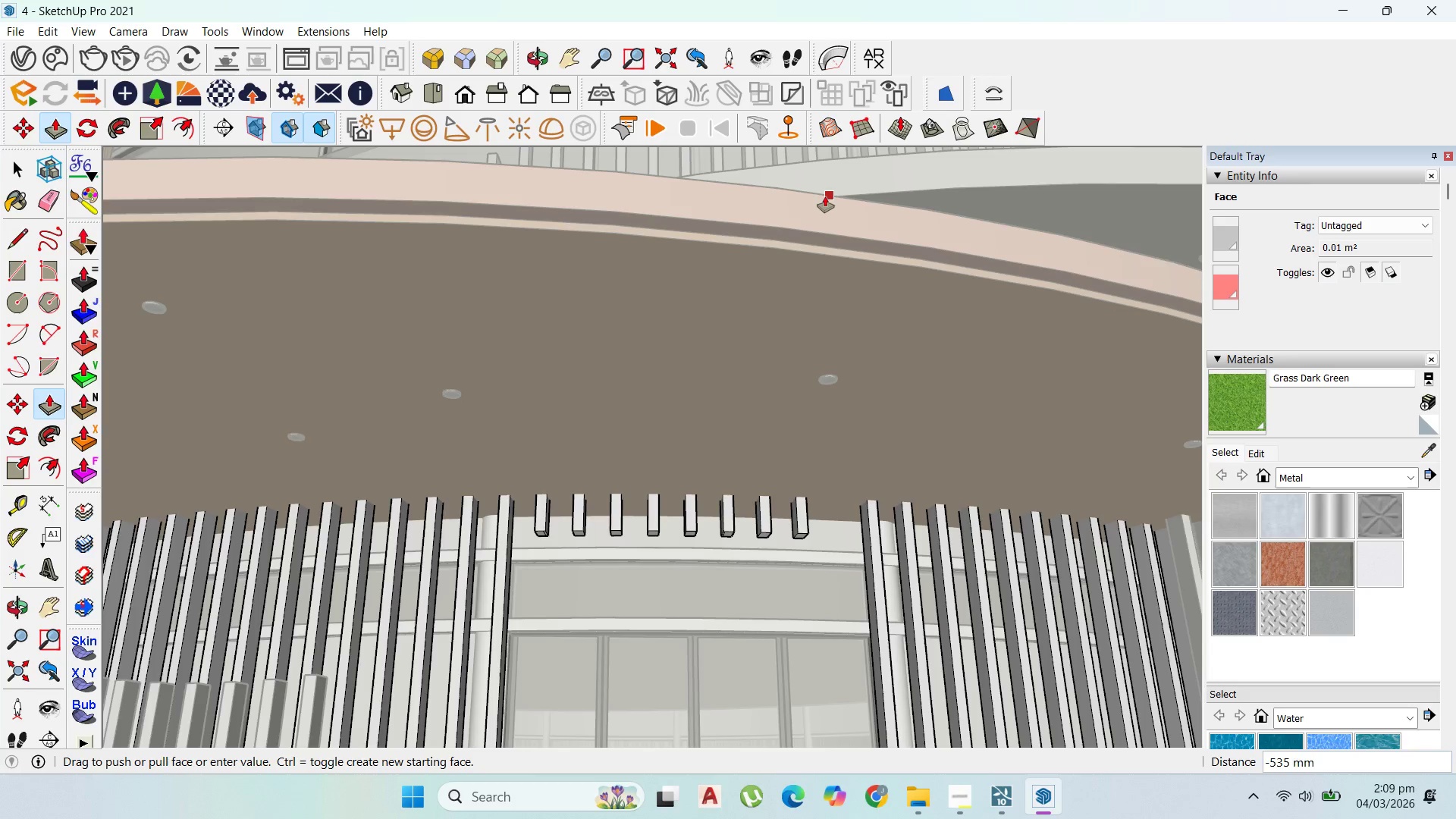 
left_click([820, 196])
 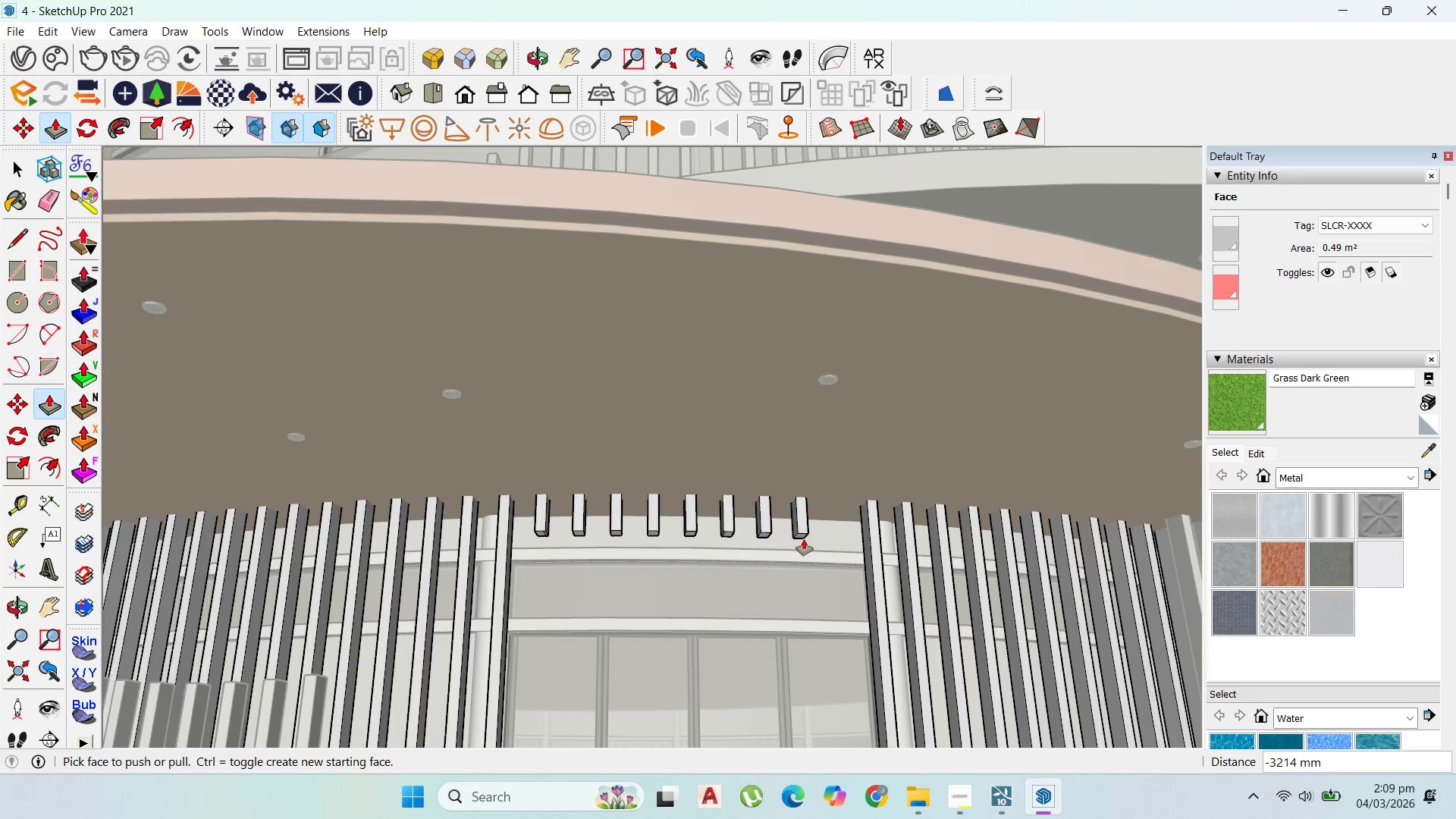 
left_click([803, 536])
 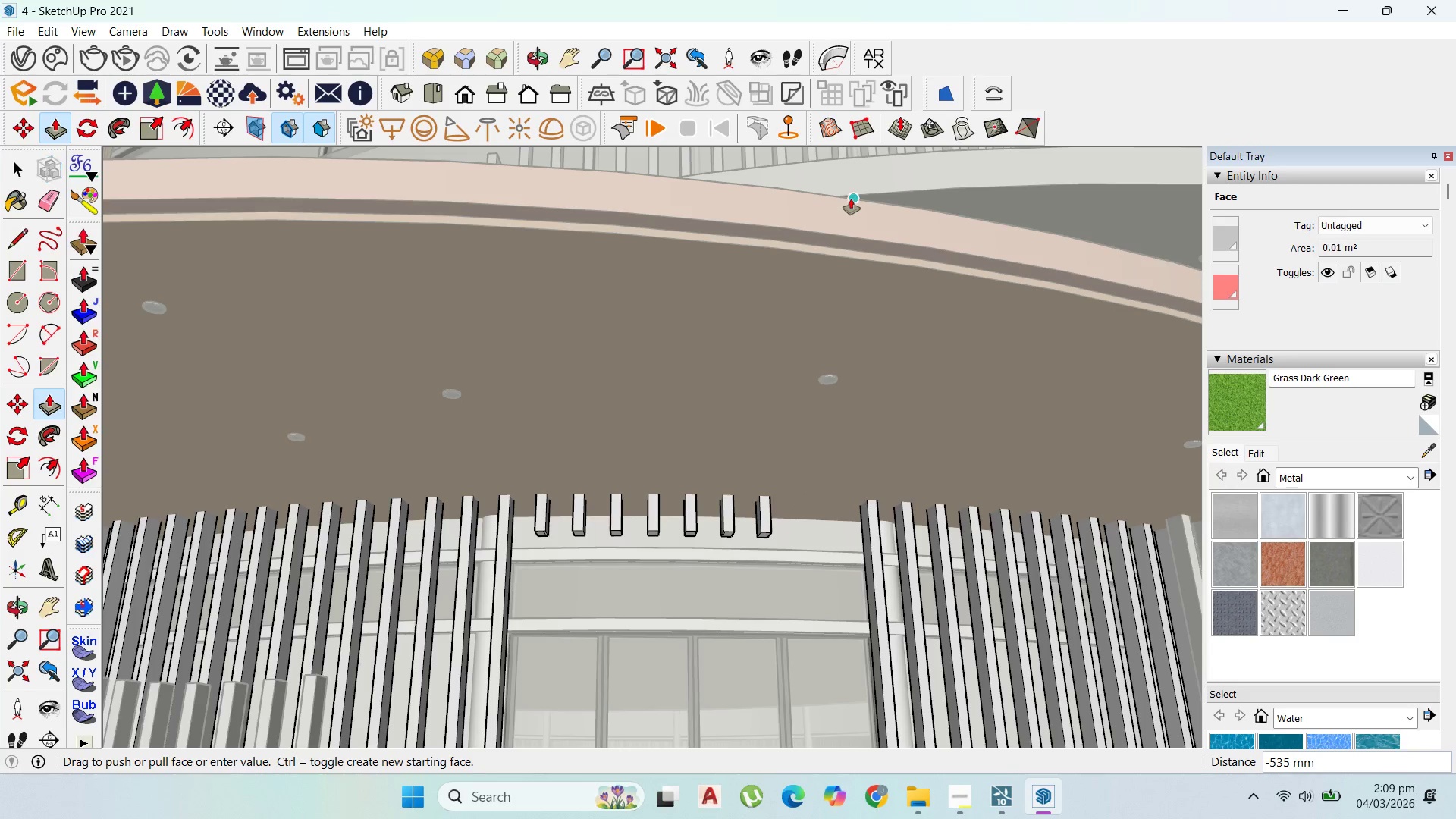 
left_click([851, 199])
 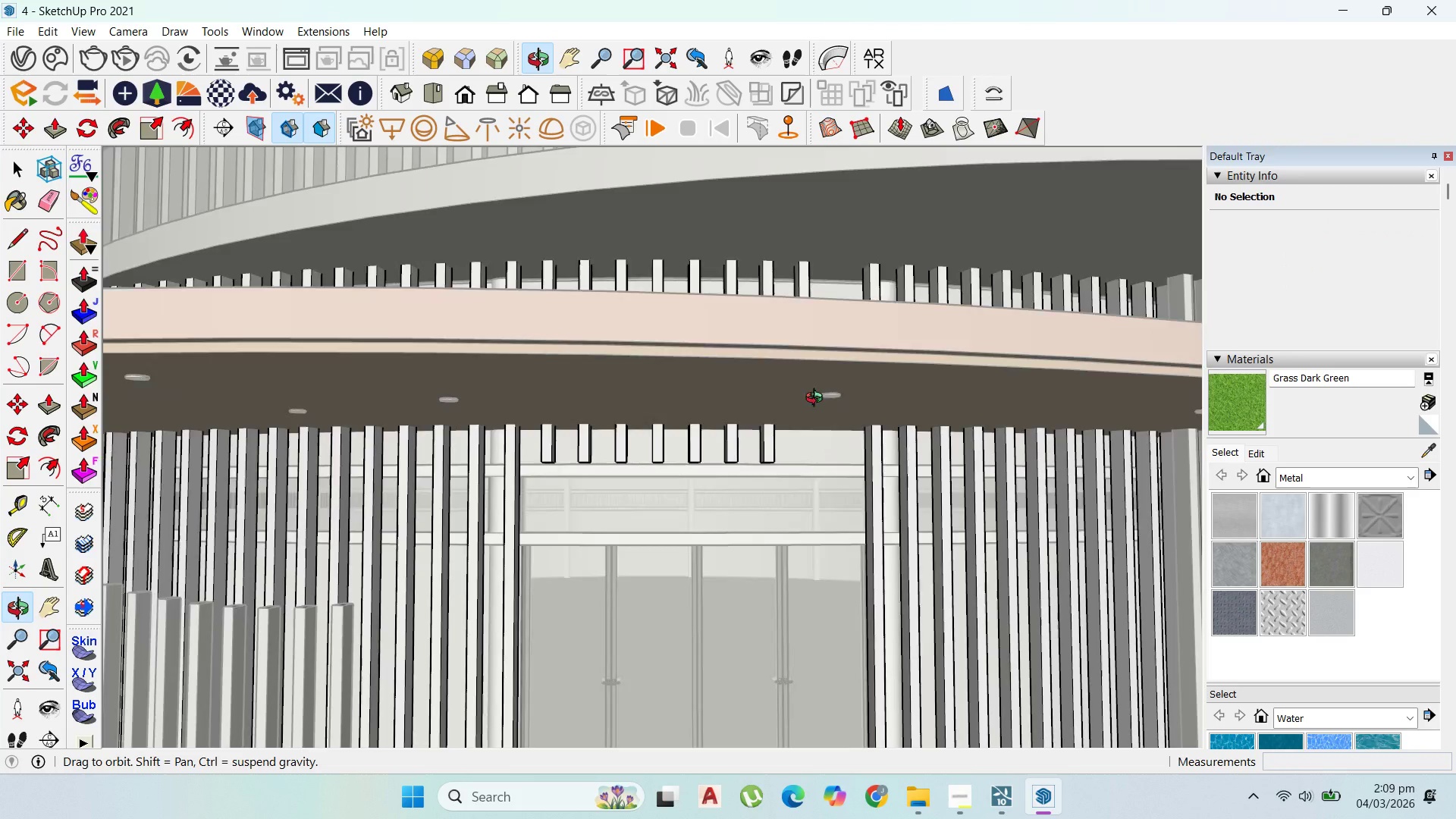 
scroll: coordinate [766, 486], scroll_direction: up, amount: 9.0
 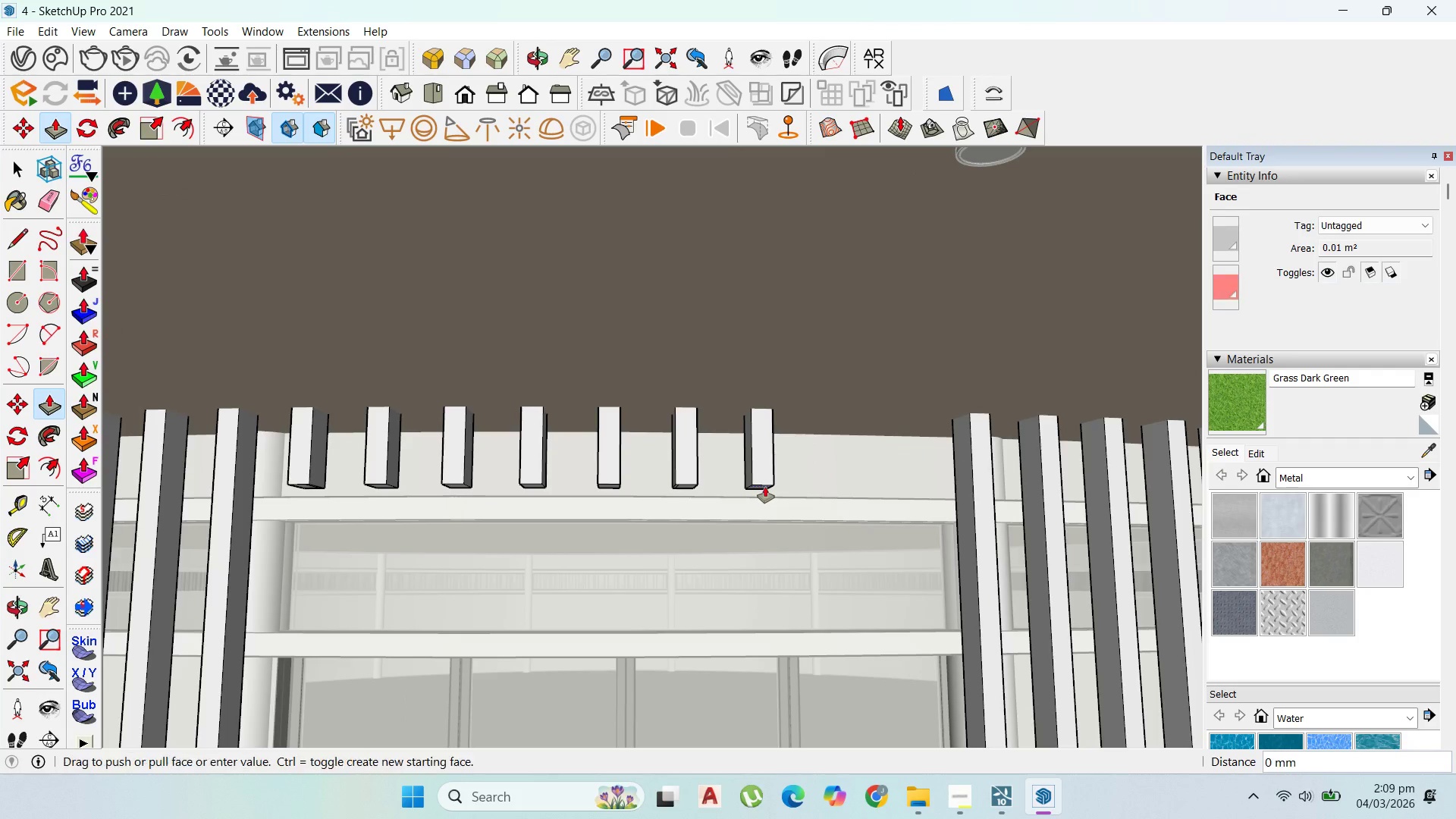 
double_click([765, 487])
 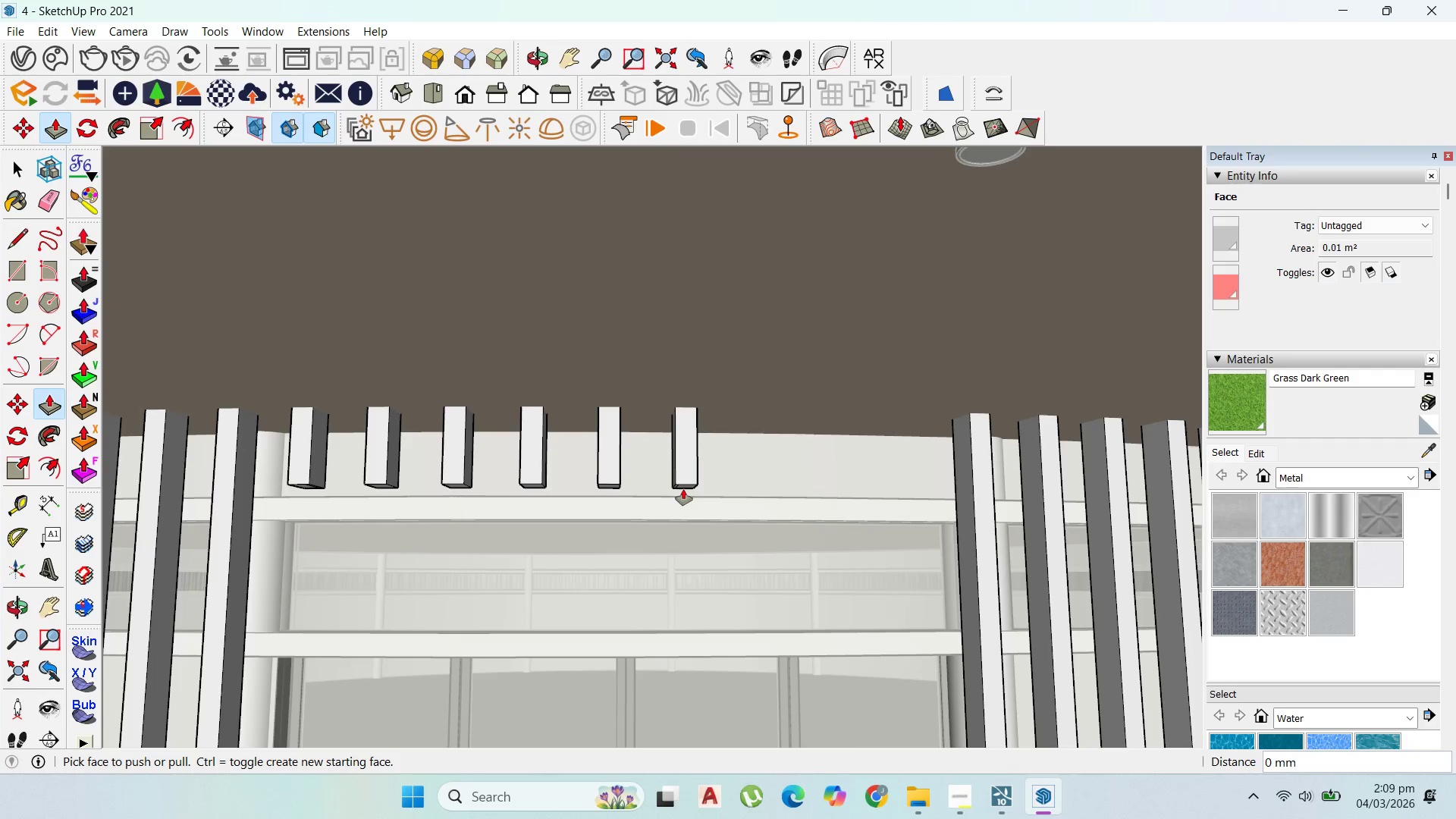 
double_click([685, 488])
 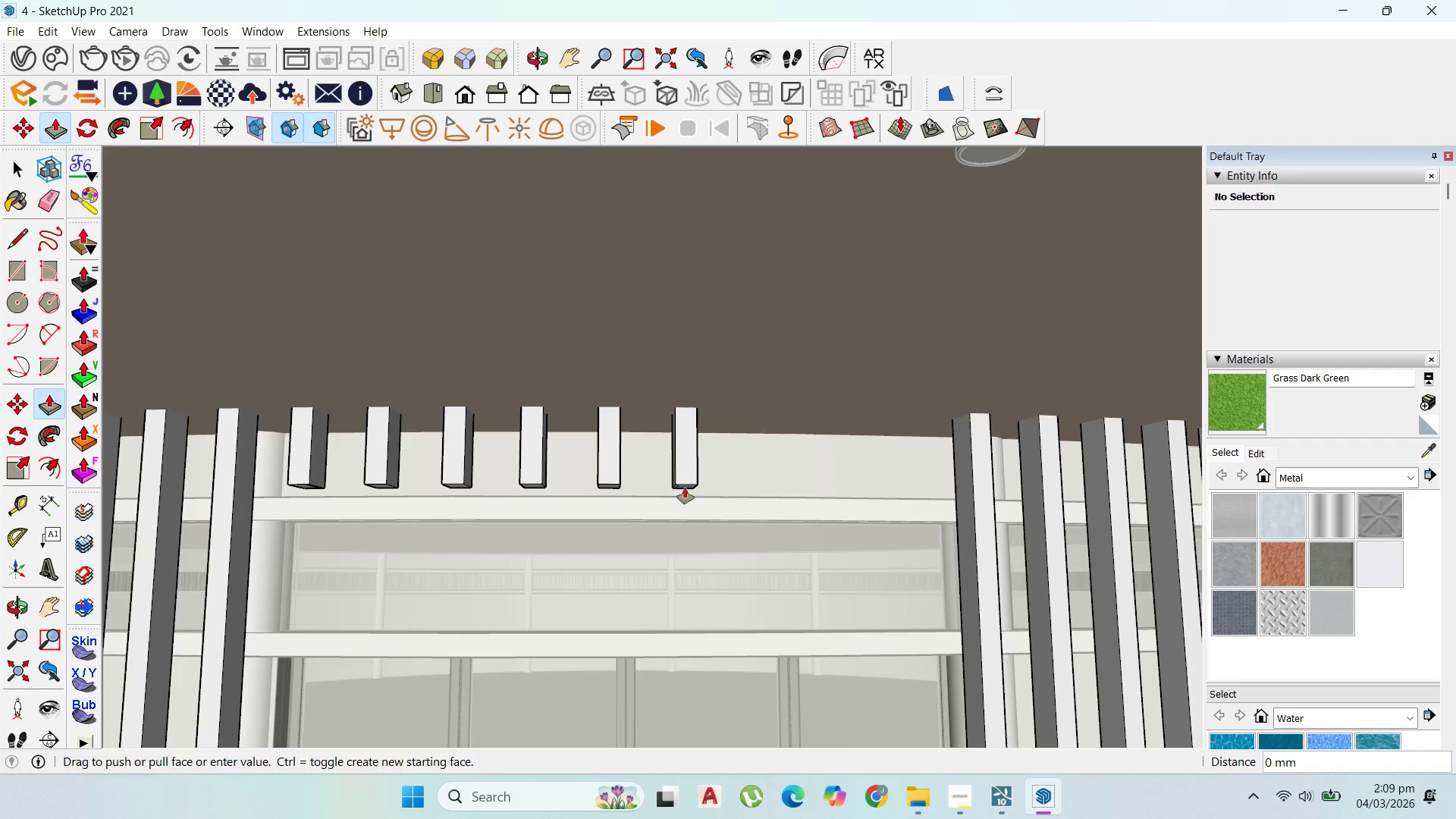 
triple_click([685, 488])
 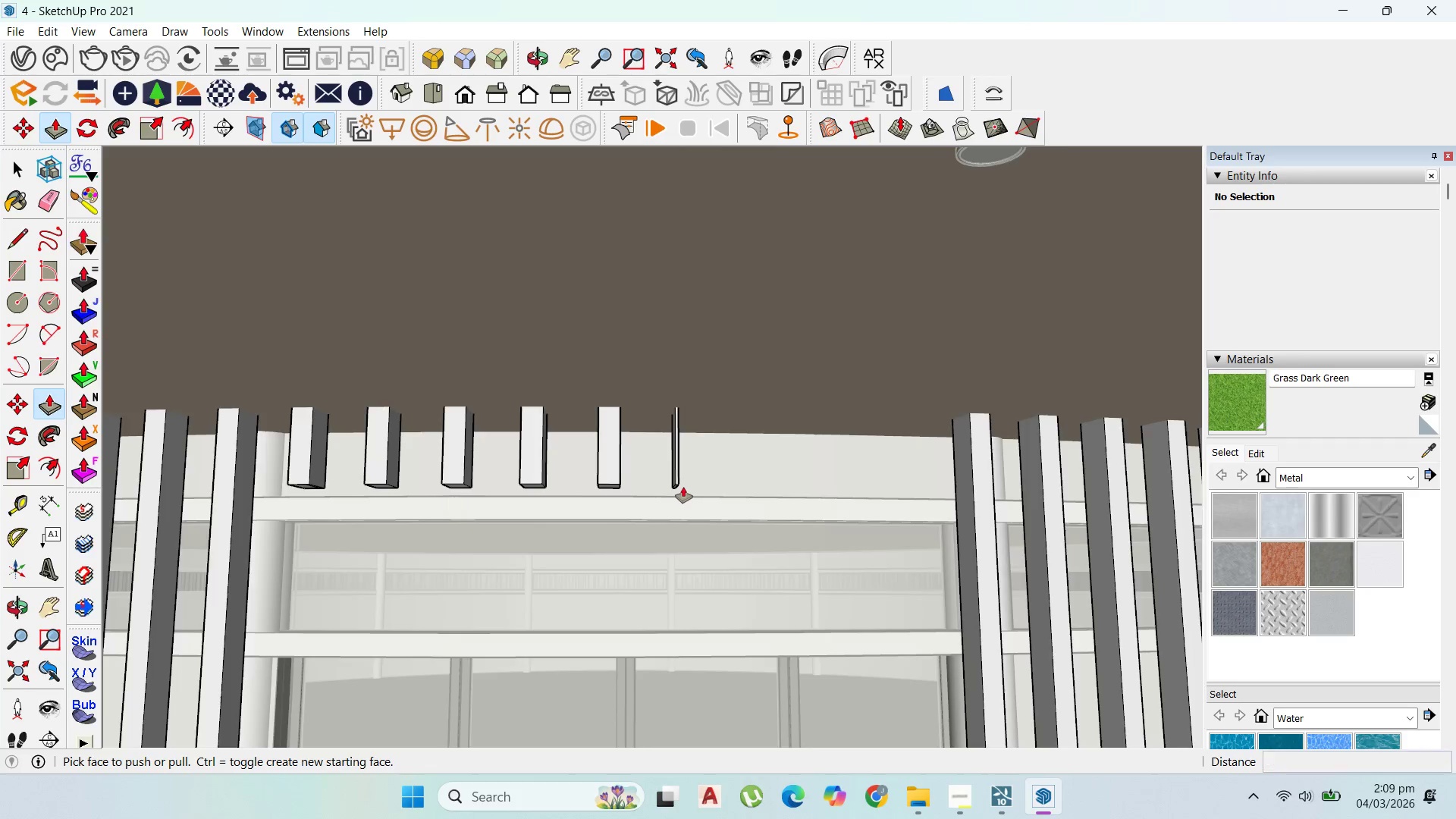 
scroll: coordinate [678, 487], scroll_direction: up, amount: 5.0
 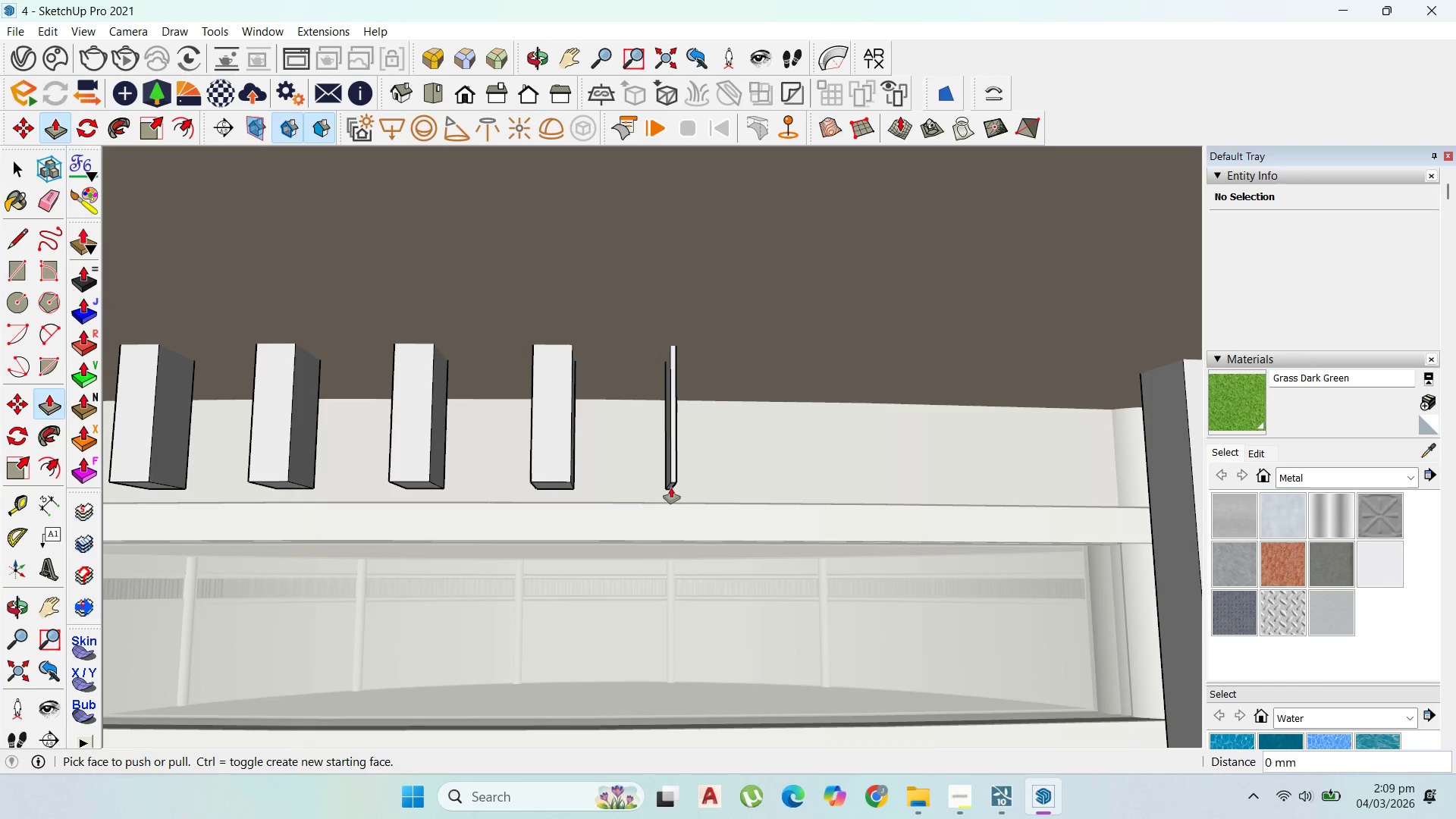 
double_click([670, 487])
 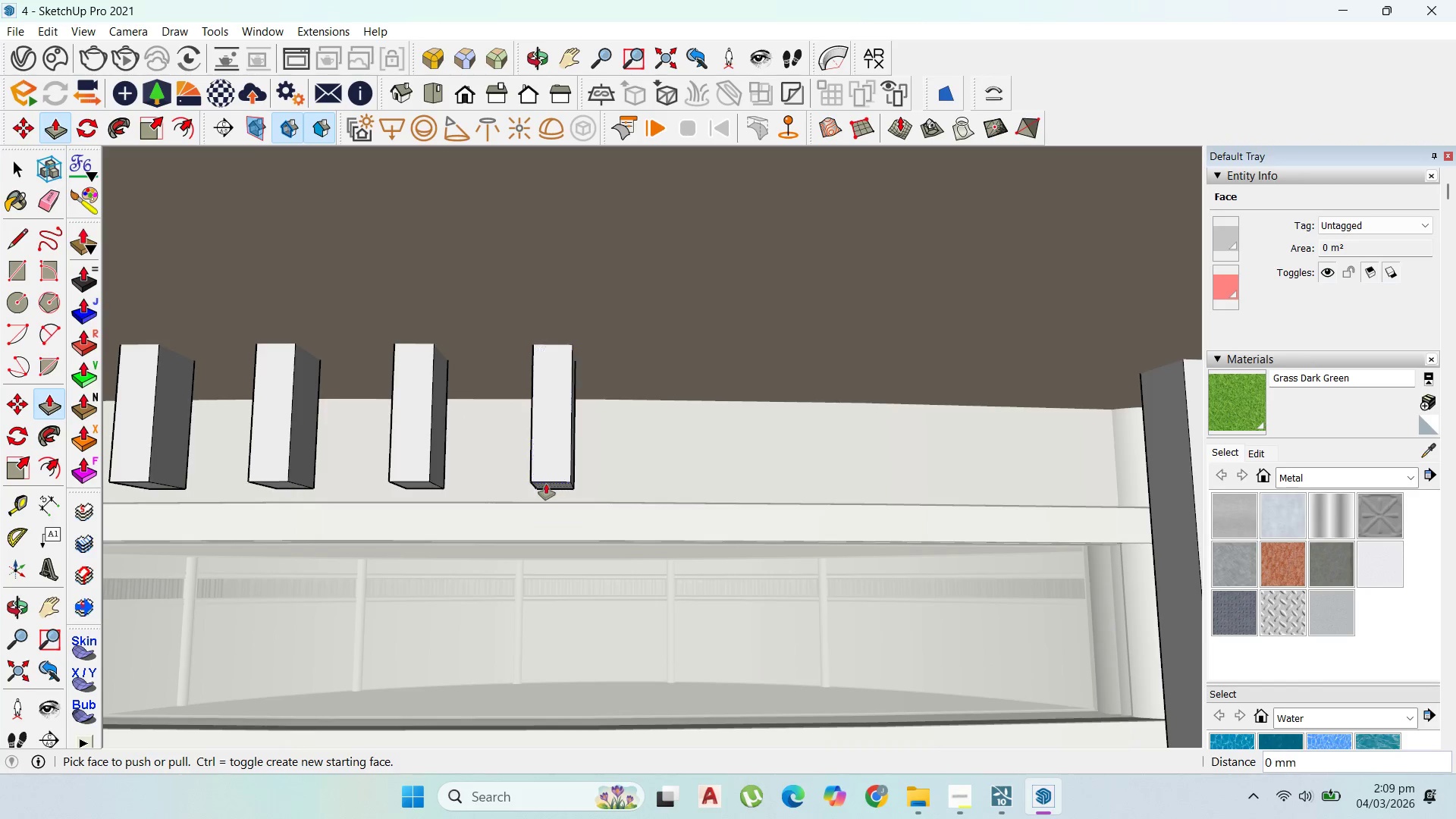 
double_click([548, 483])
 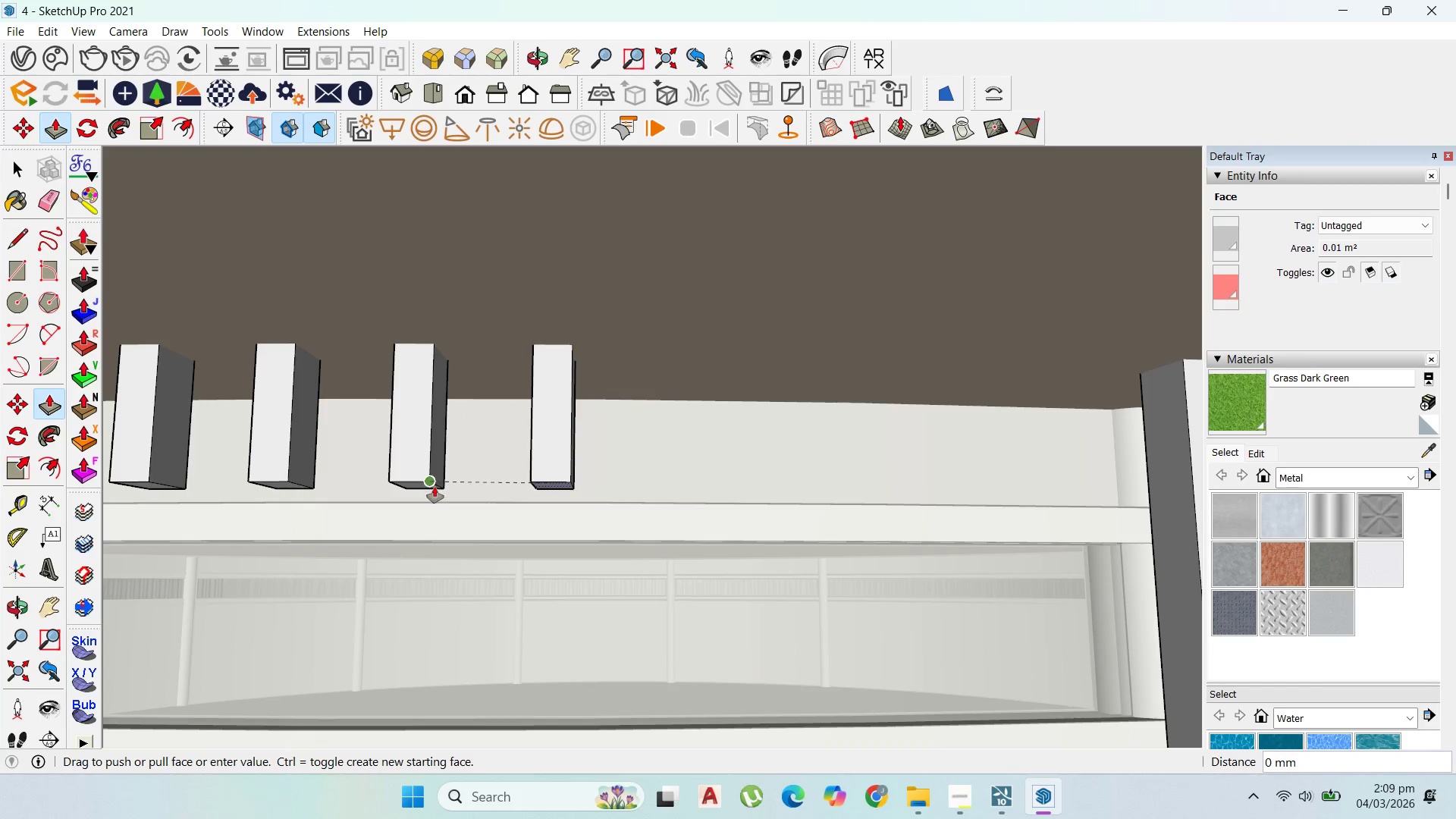 
key(Escape)
 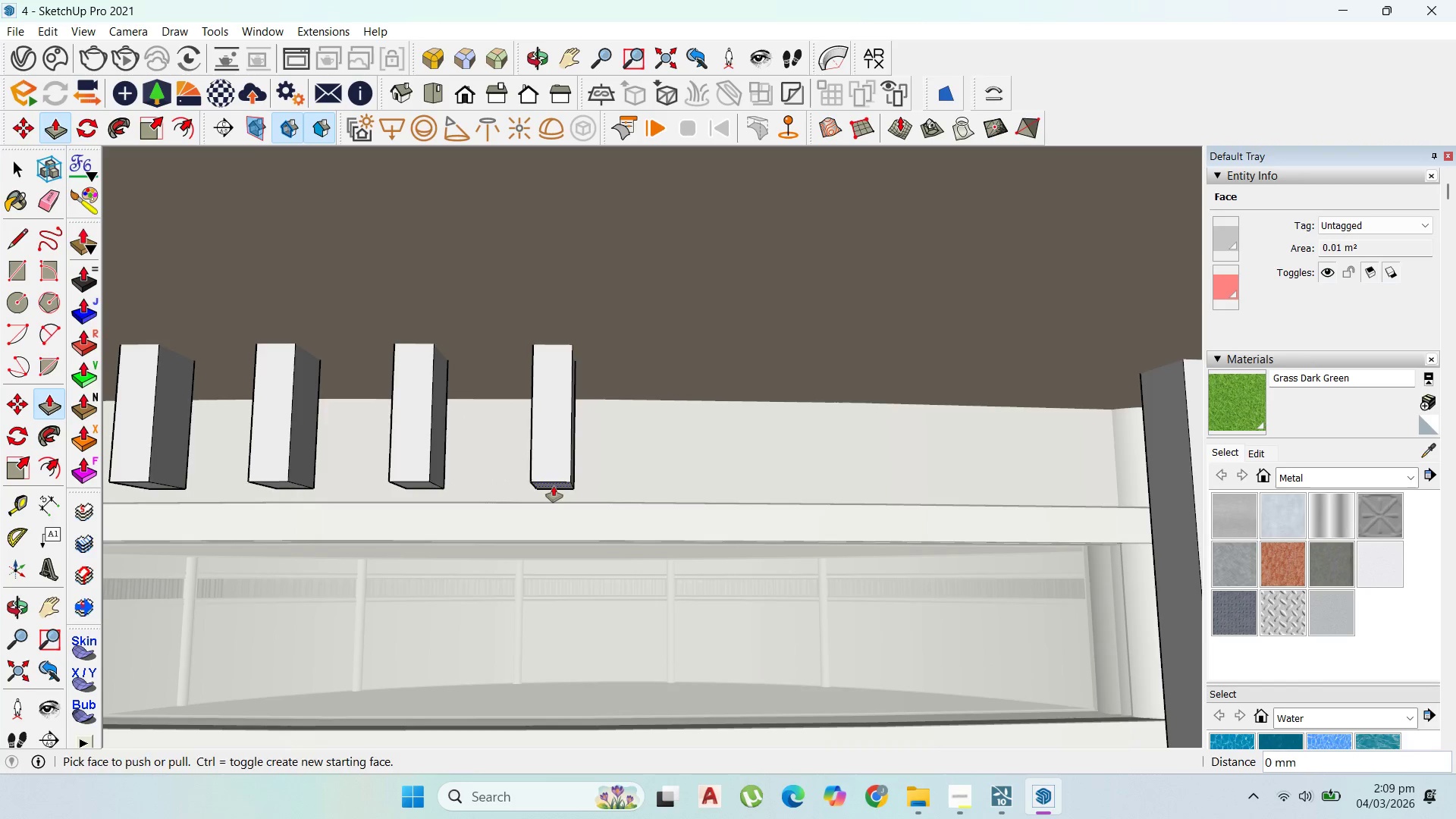 
double_click([554, 486])
 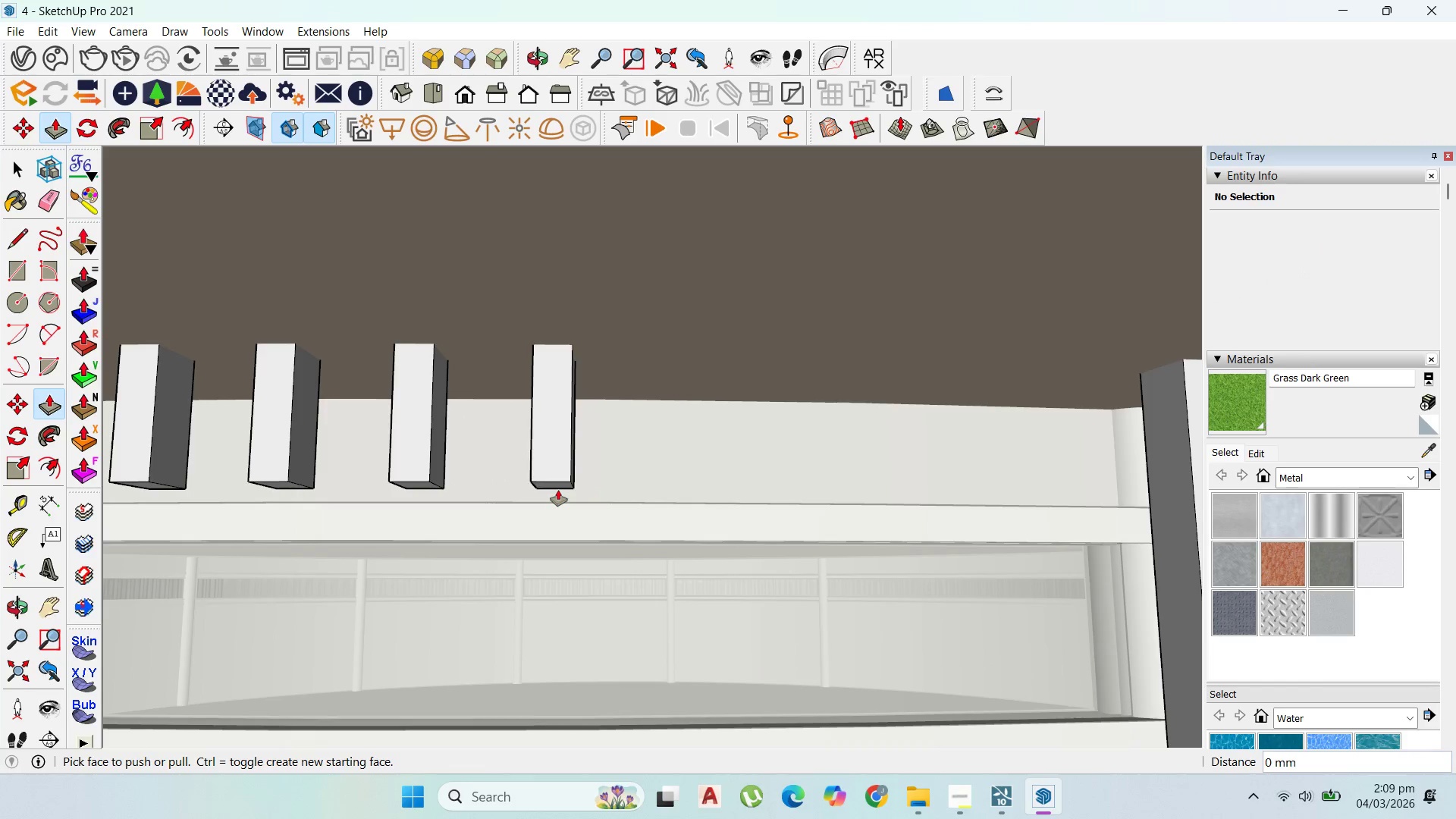 
double_click([558, 490])
 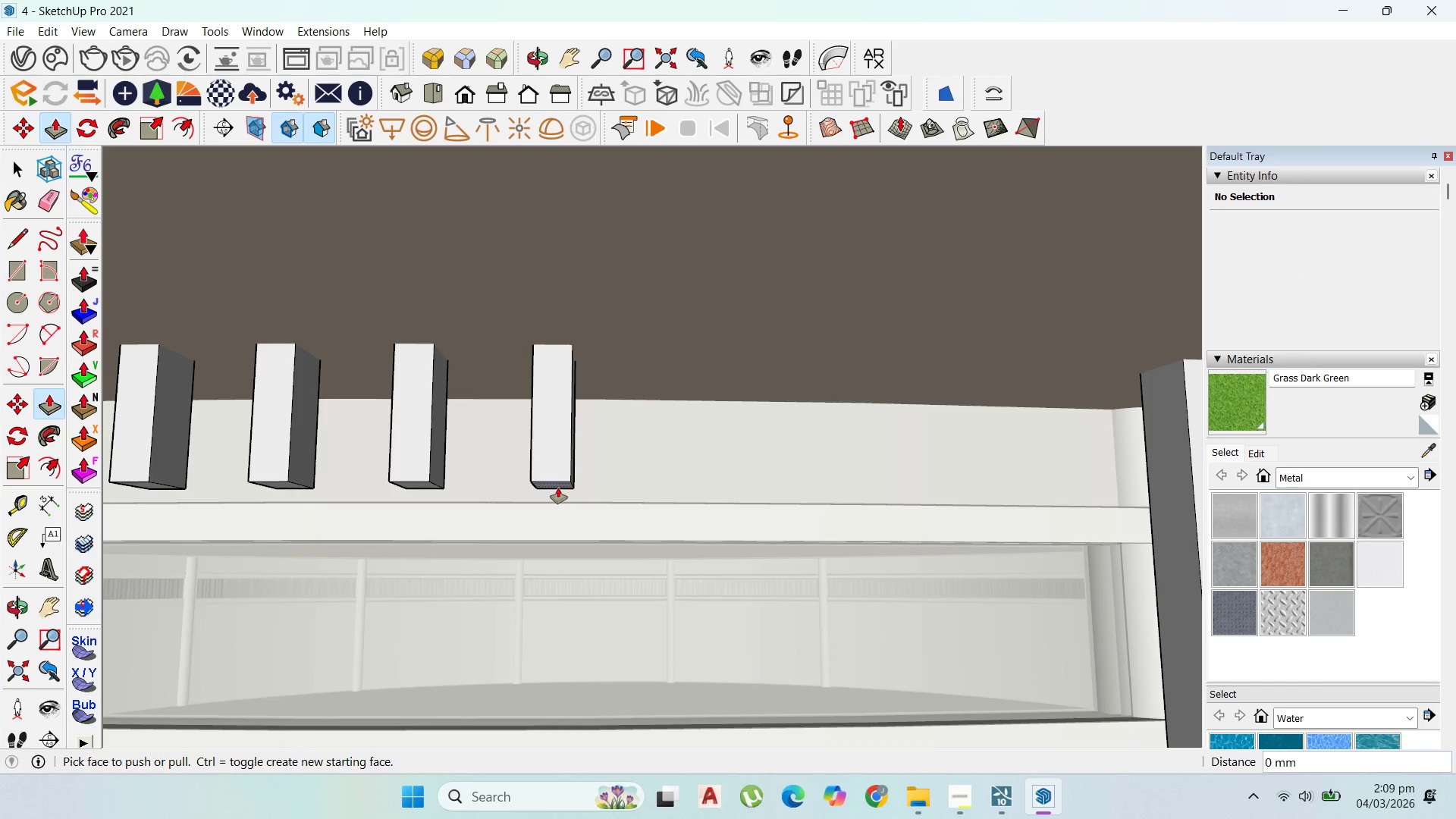 
triple_click([558, 488])
 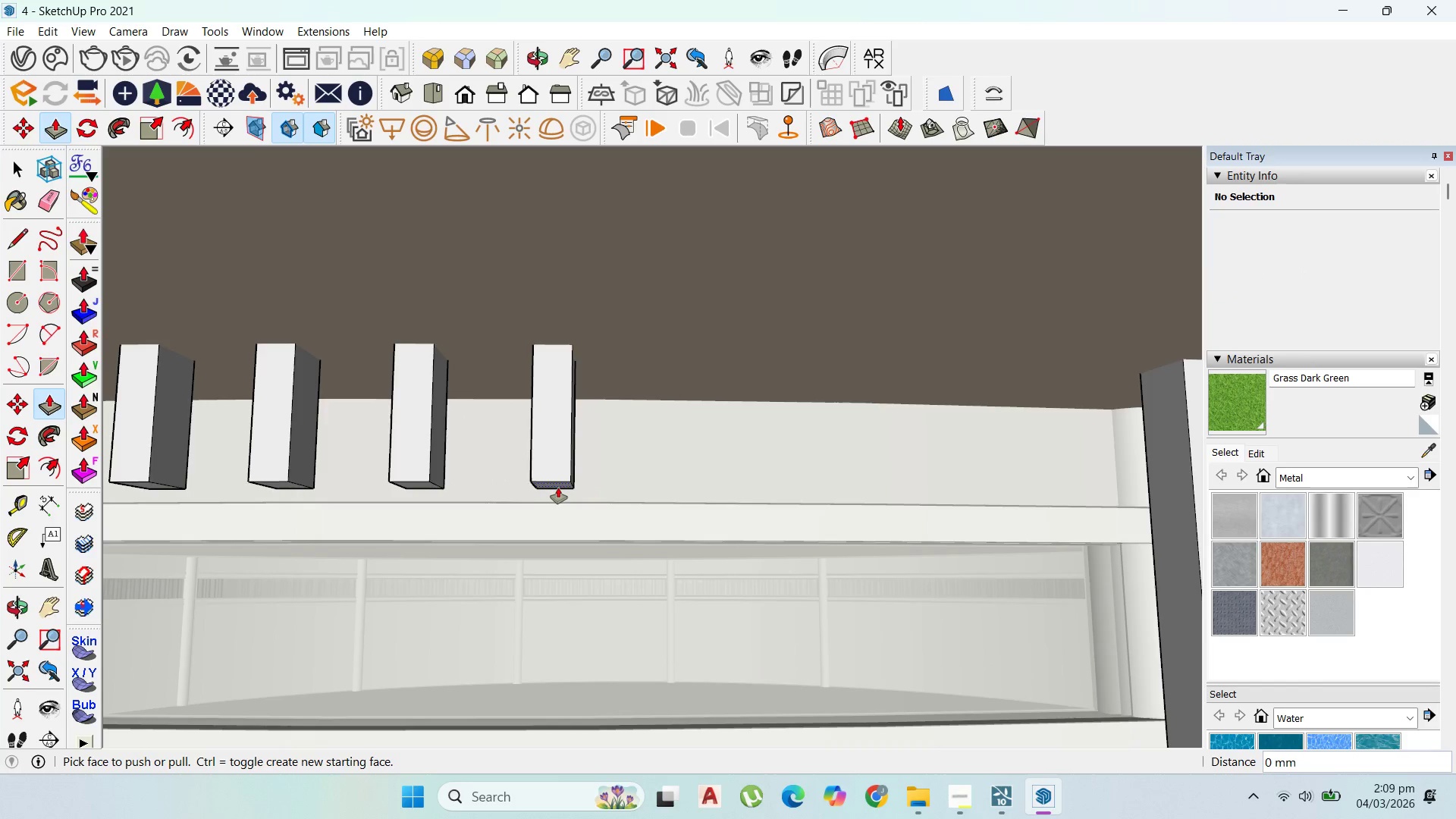 
triple_click([558, 488])
 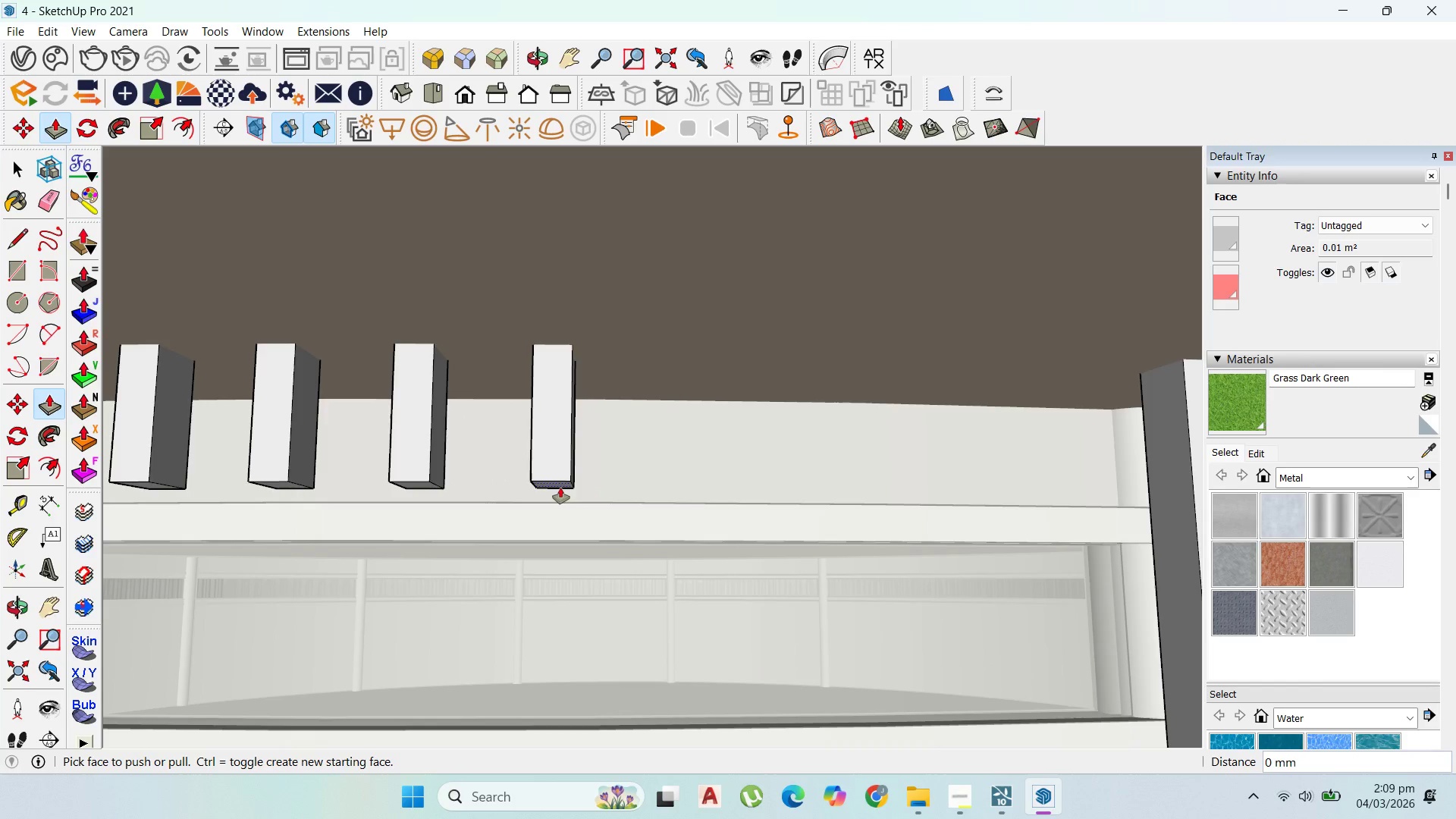 
scroll: coordinate [587, 509], scroll_direction: down, amount: 9.0
 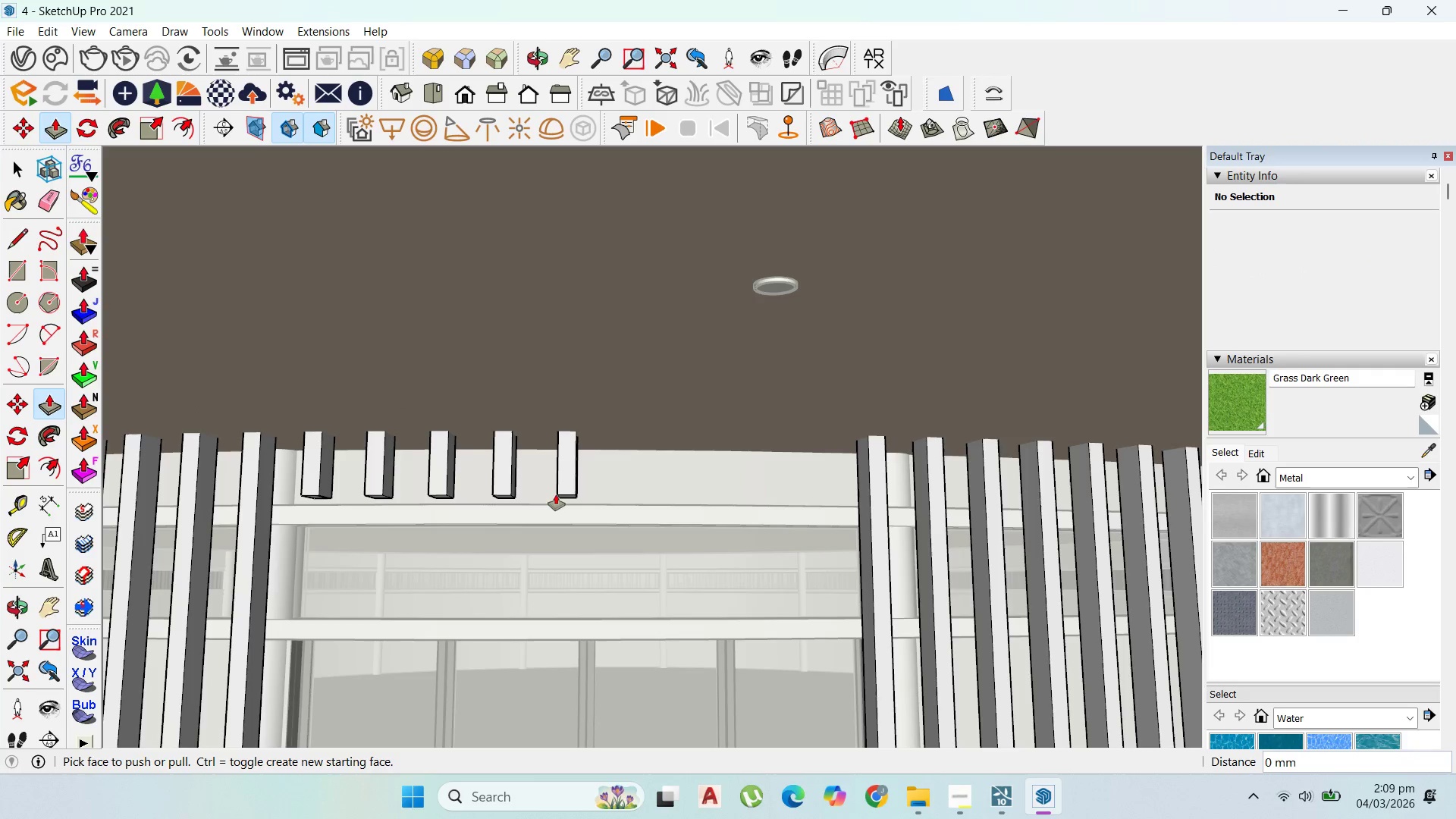 
scroll: coordinate [569, 498], scroll_direction: up, amount: 5.0
 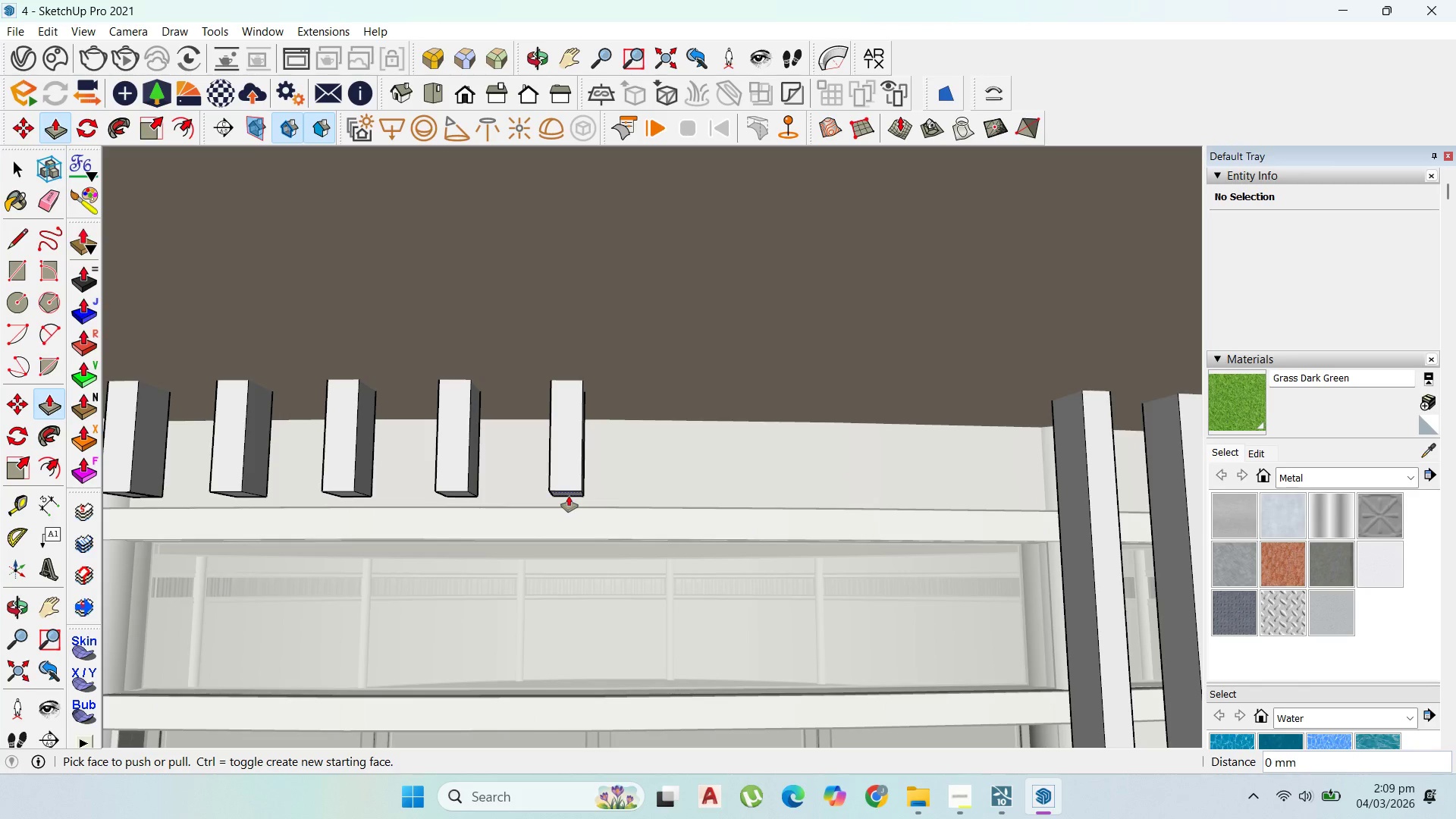 
left_click([569, 496])
 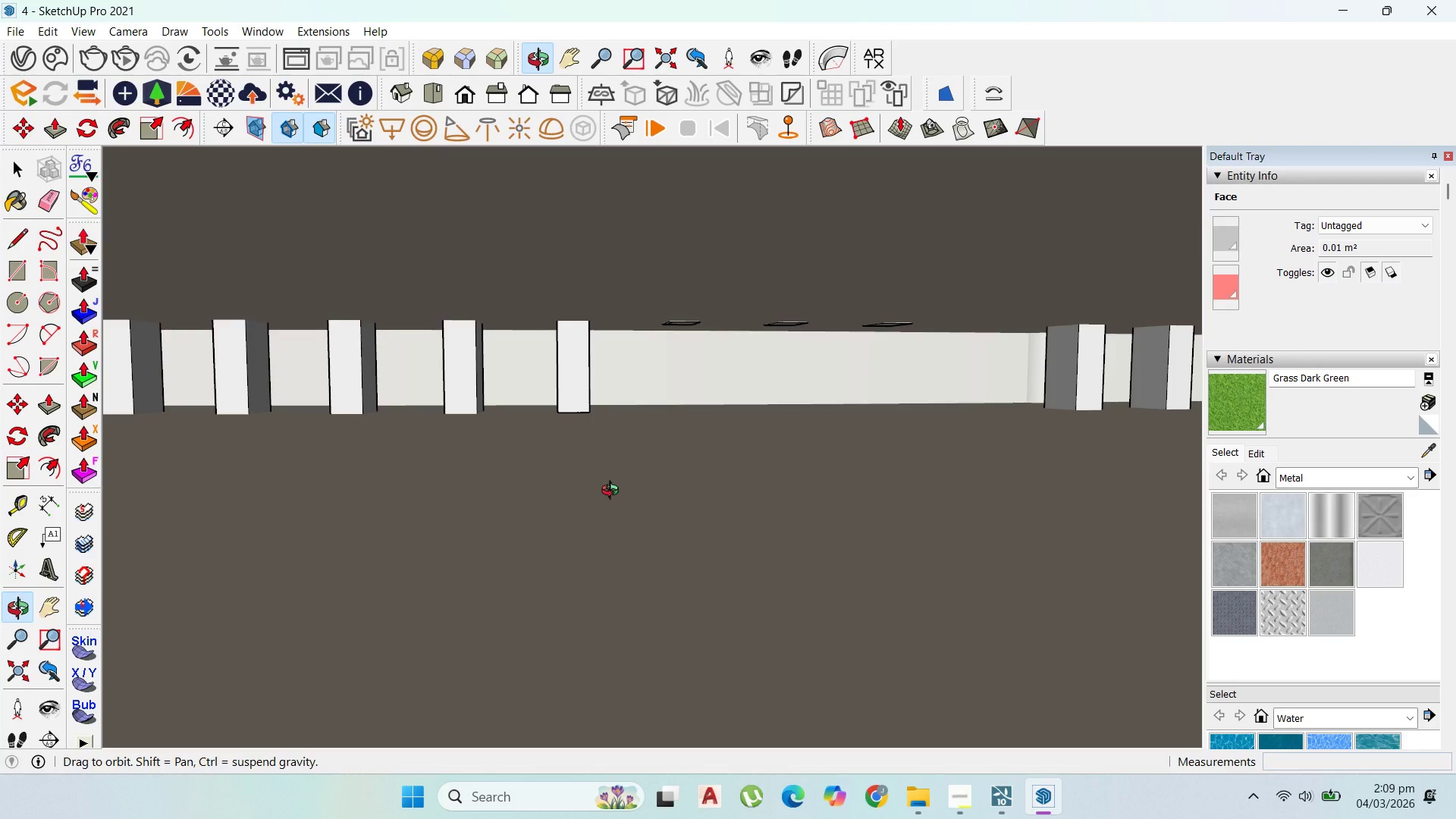 
scroll: coordinate [631, 484], scroll_direction: down, amount: 15.0
 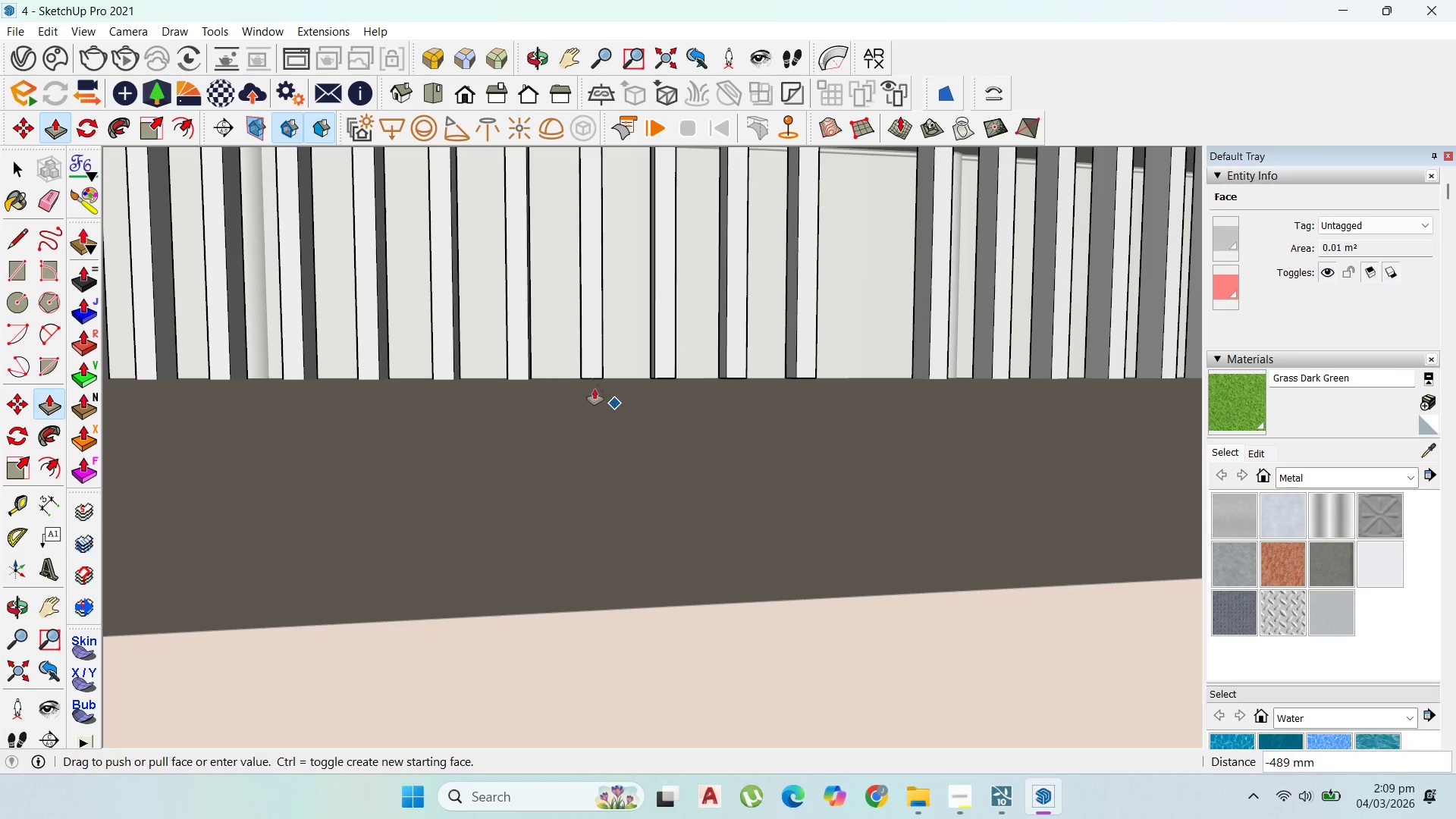 
left_click([595, 389])
 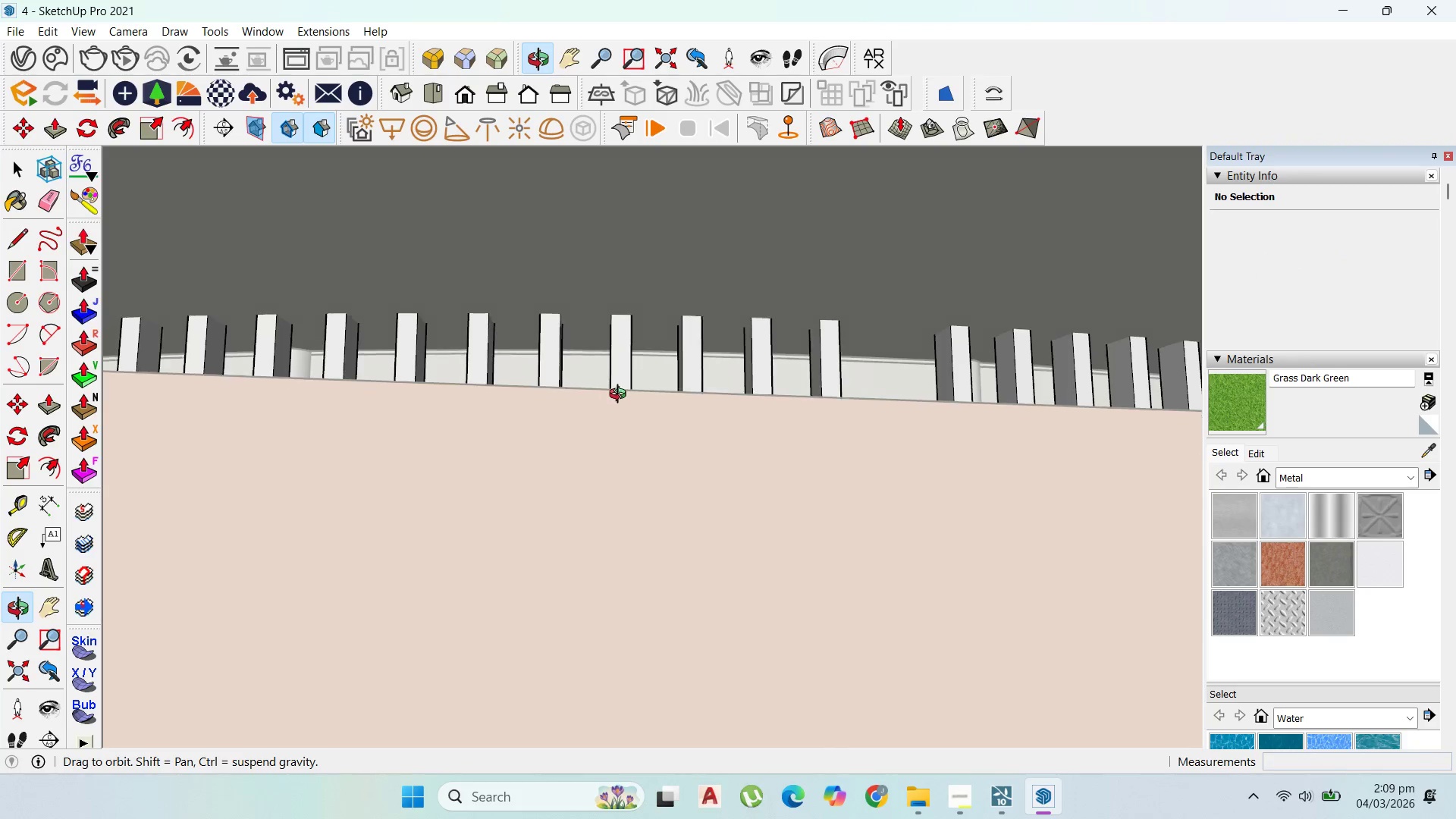 
scroll: coordinate [633, 601], scroll_direction: down, amount: 18.0
 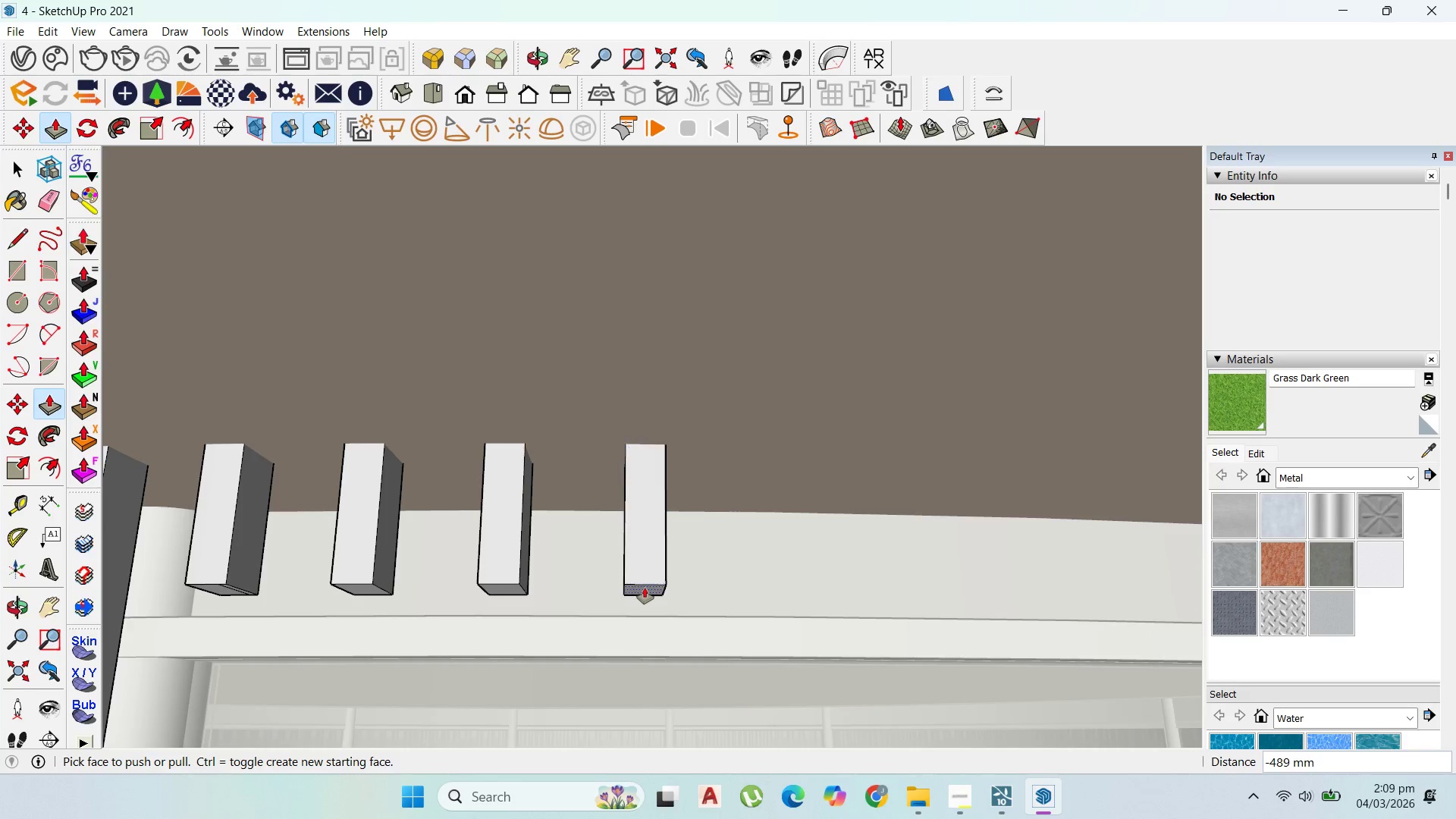 
double_click([645, 588])
 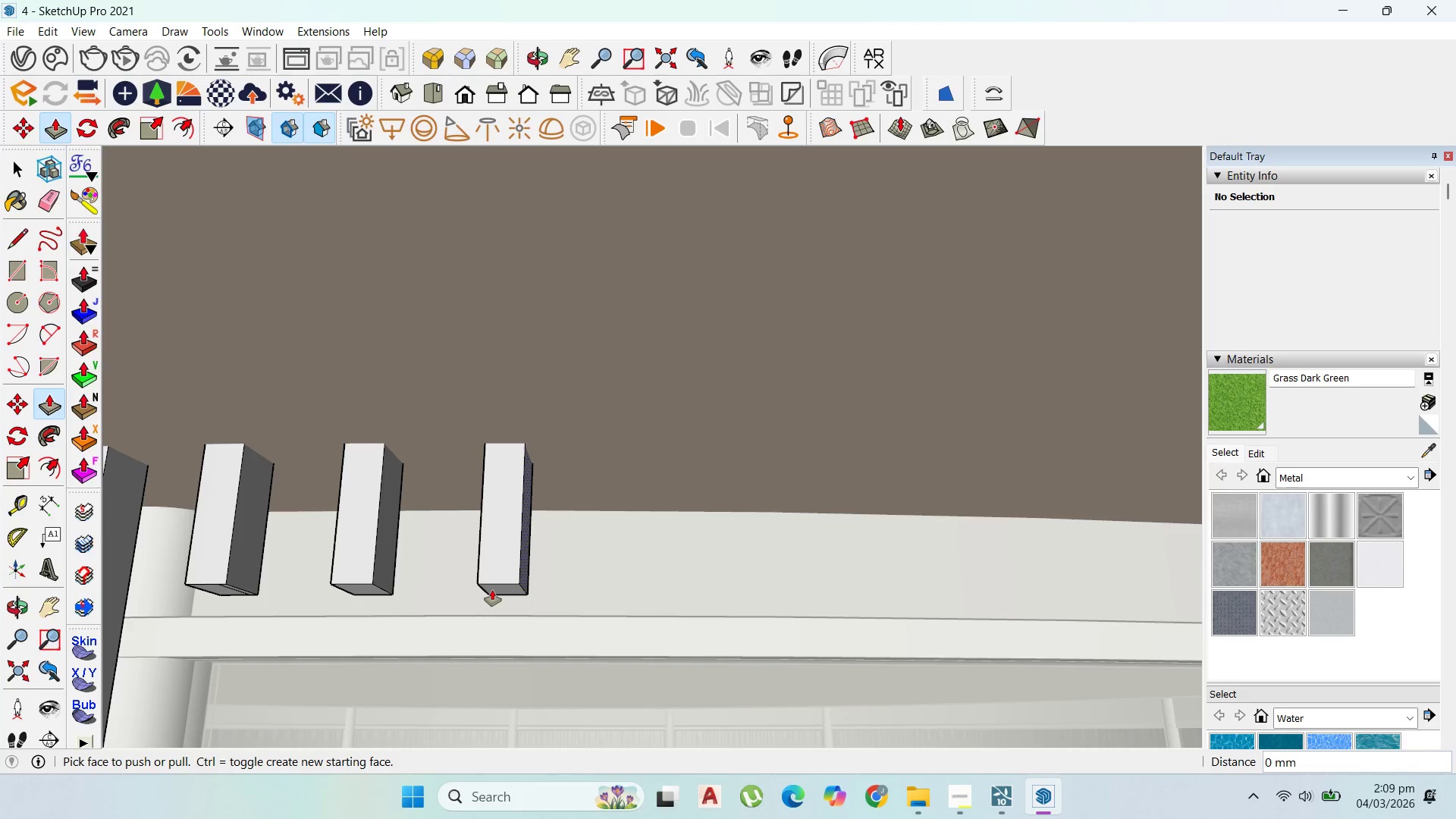 
double_click([492, 590])
 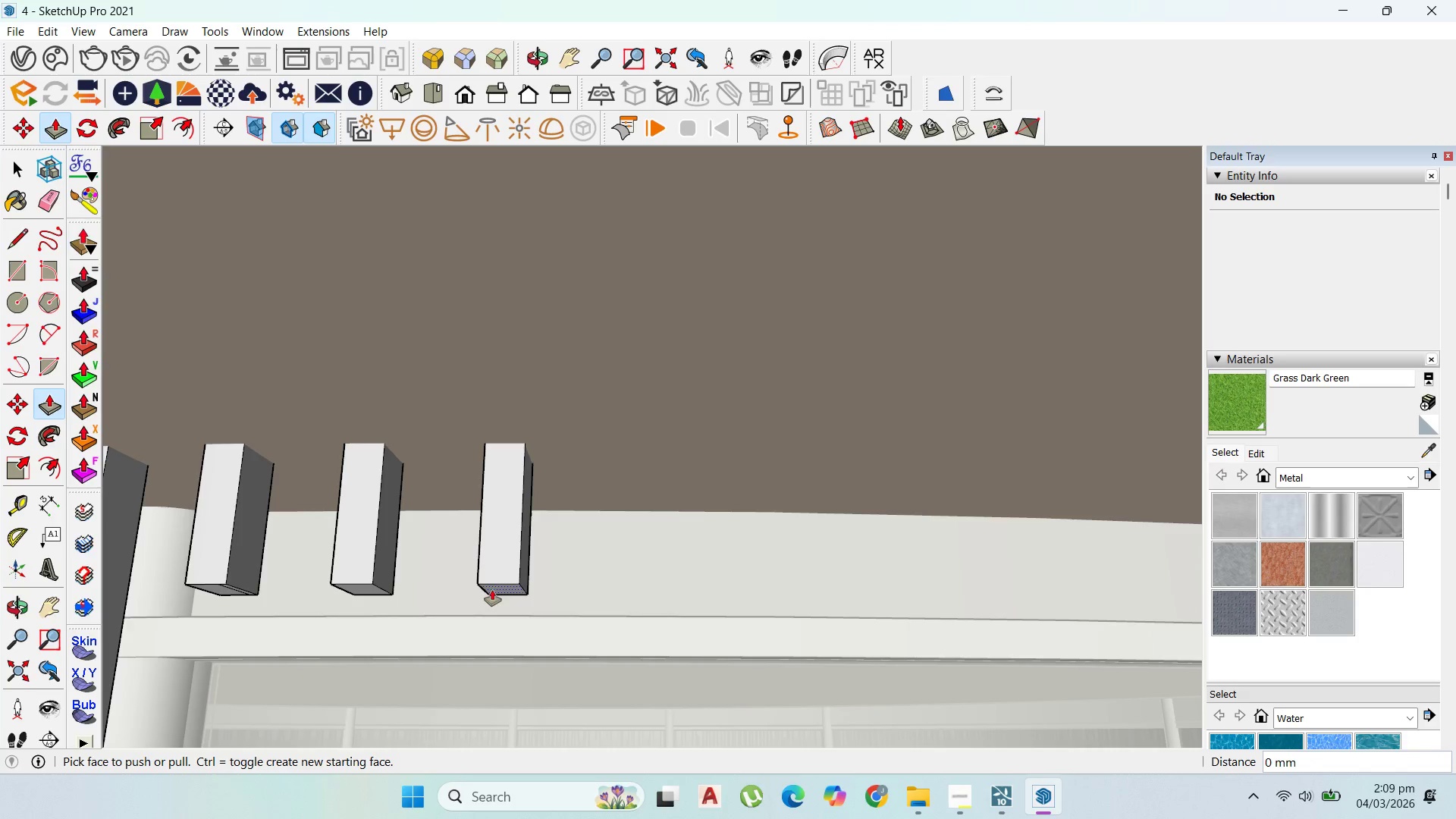 
triple_click([492, 590])
 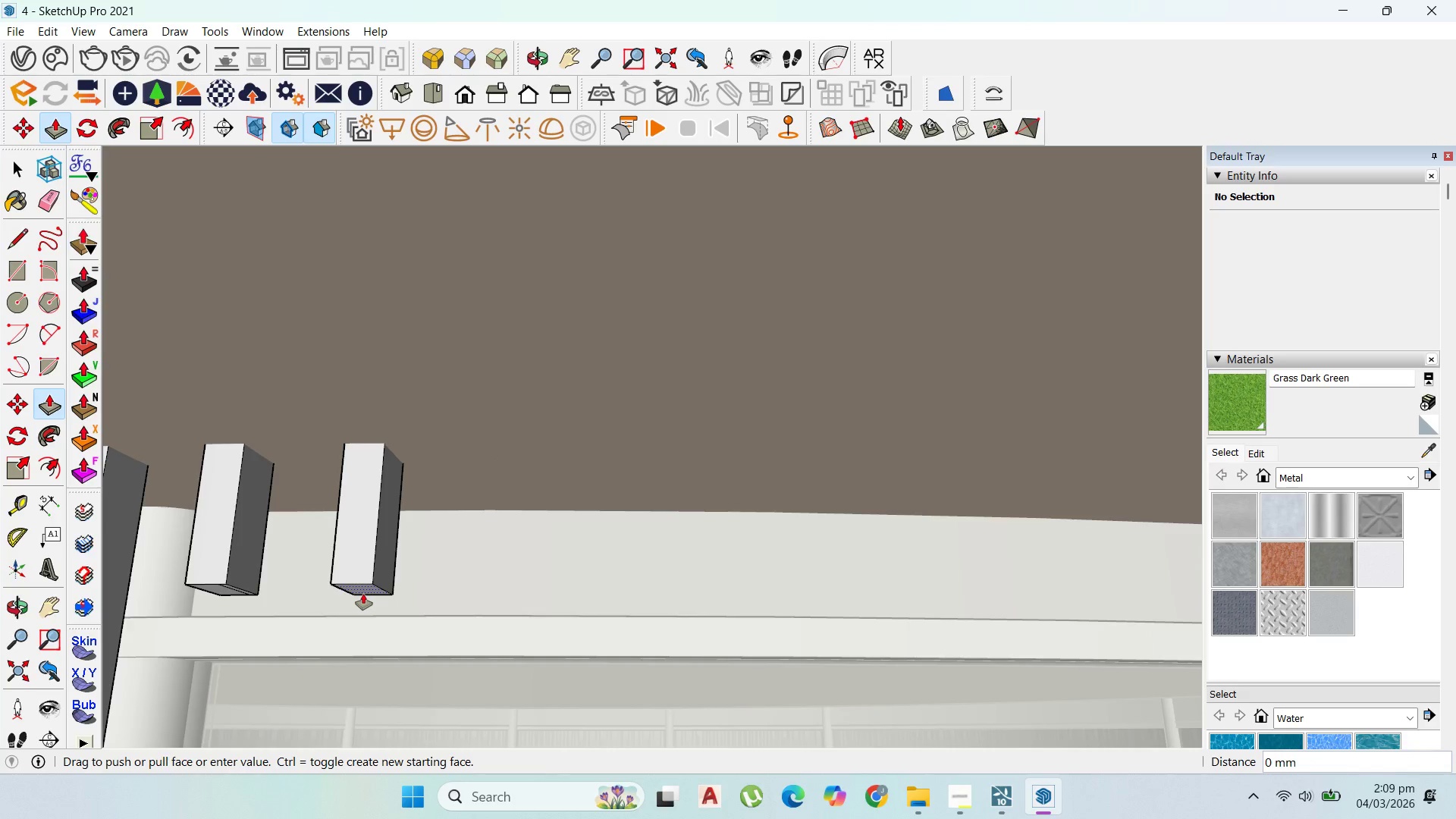 
double_click([363, 594])
 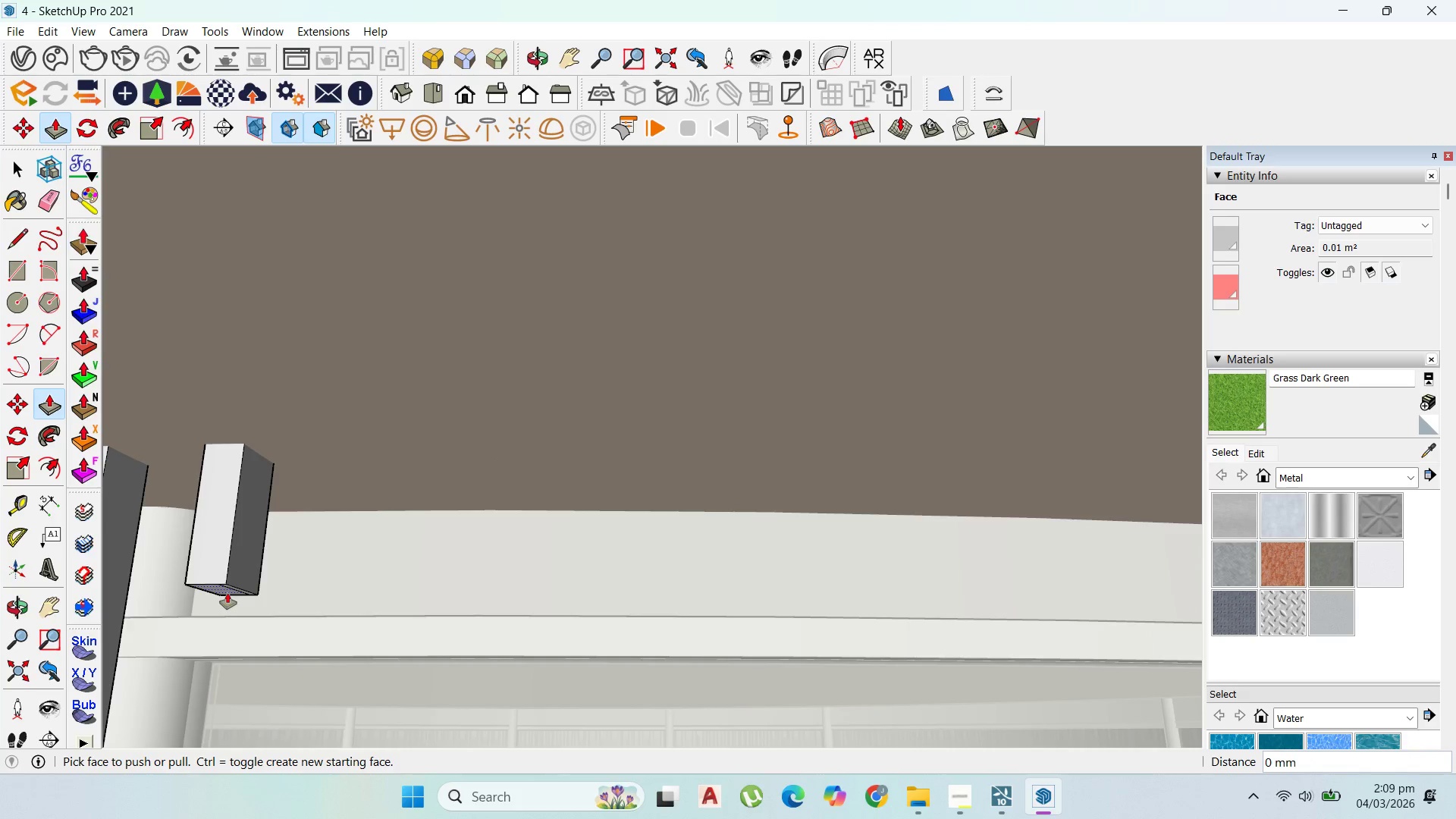 
double_click([228, 593])
 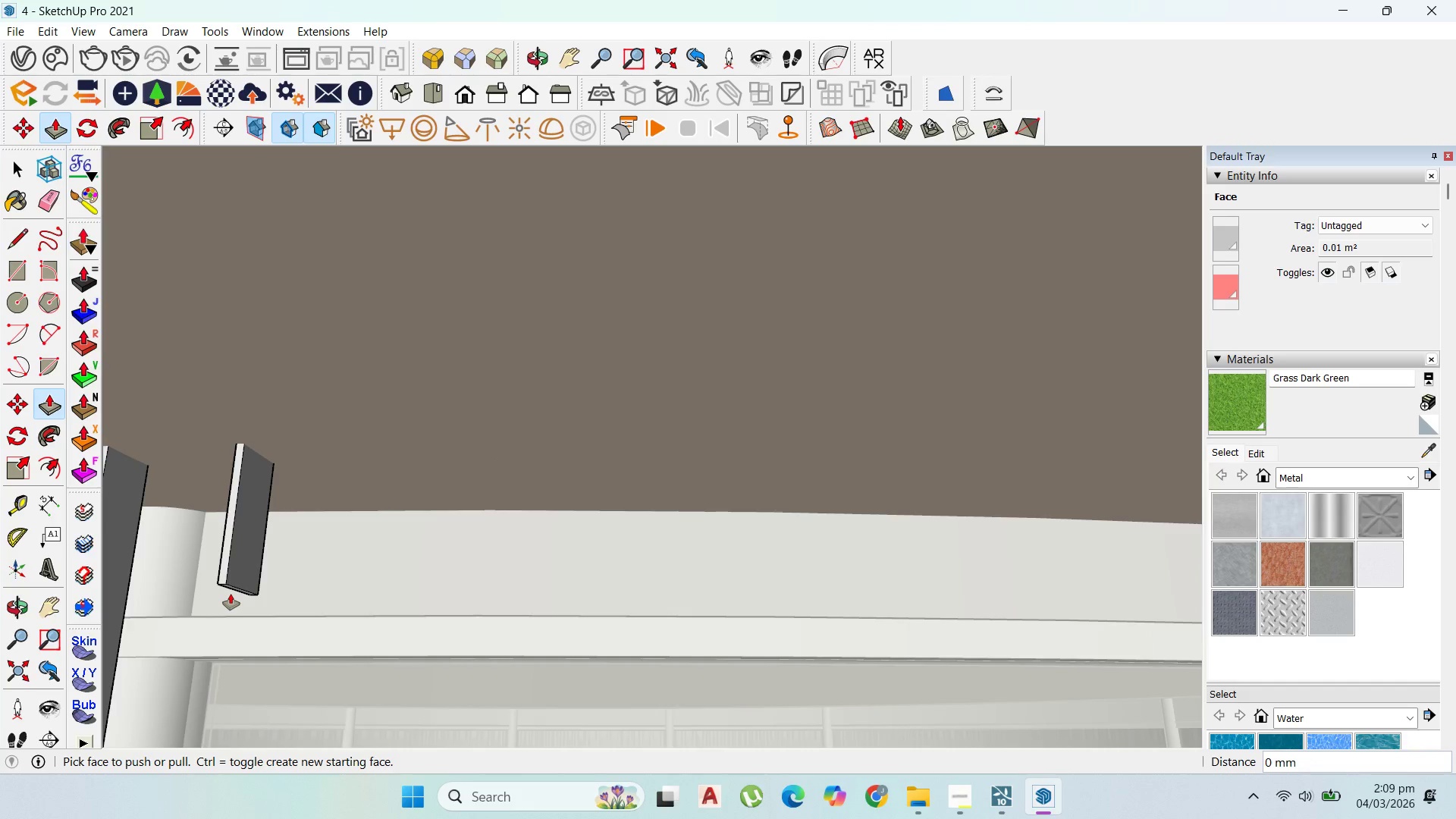 
scroll: coordinate [237, 592], scroll_direction: up, amount: 4.0
 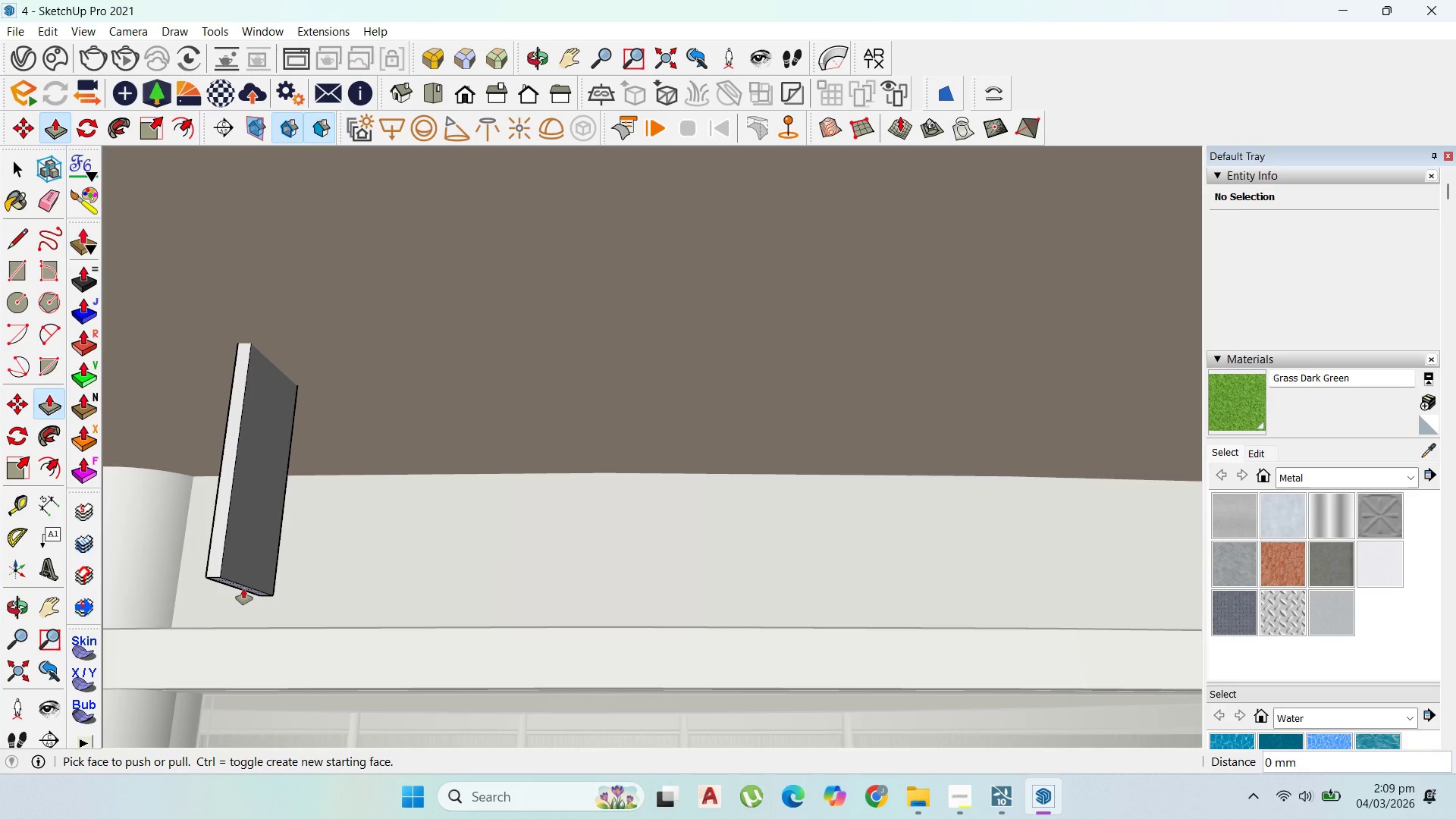 
double_click([243, 588])
 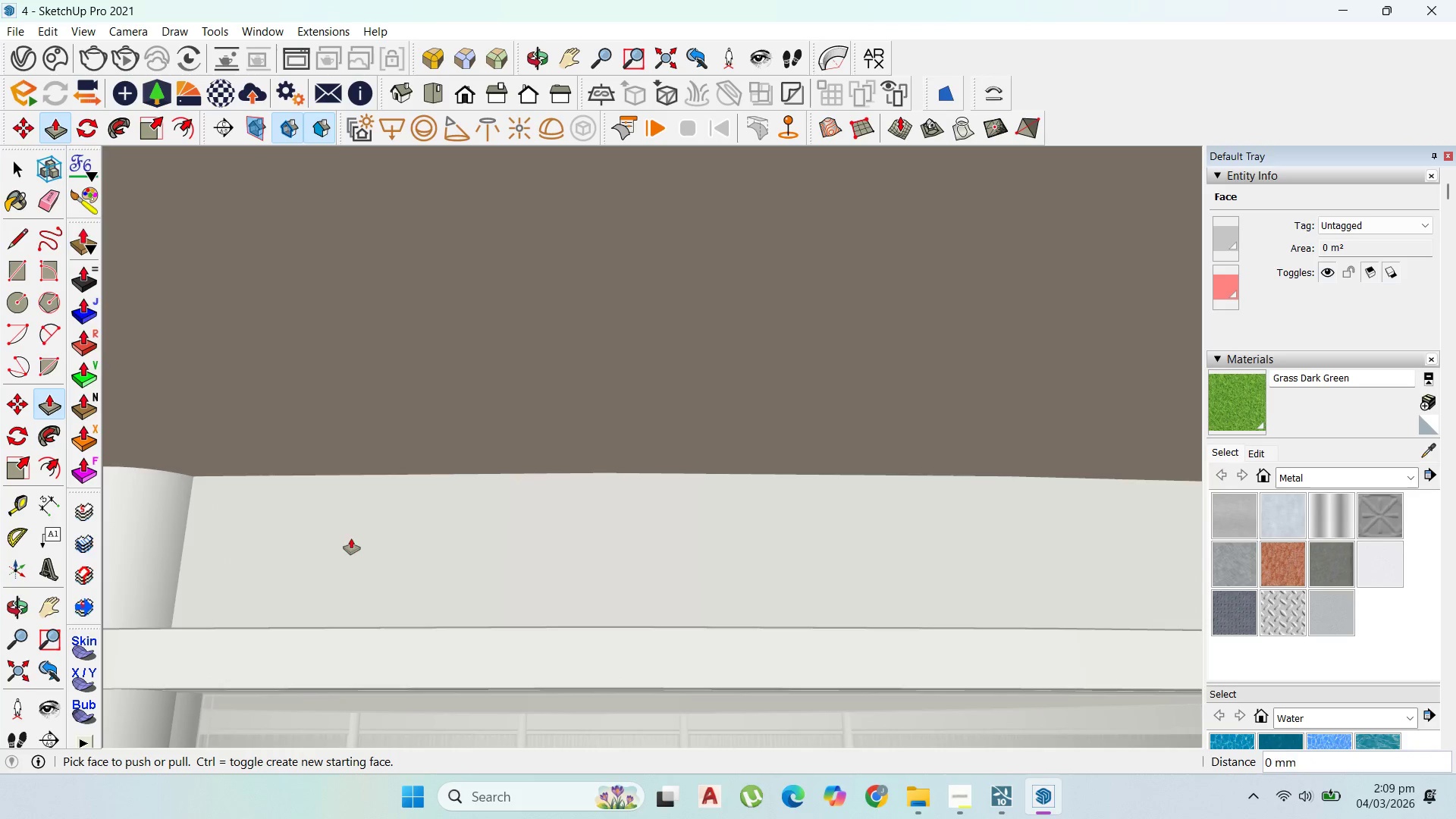 
scroll: coordinate [496, 481], scroll_direction: down, amount: 11.0
 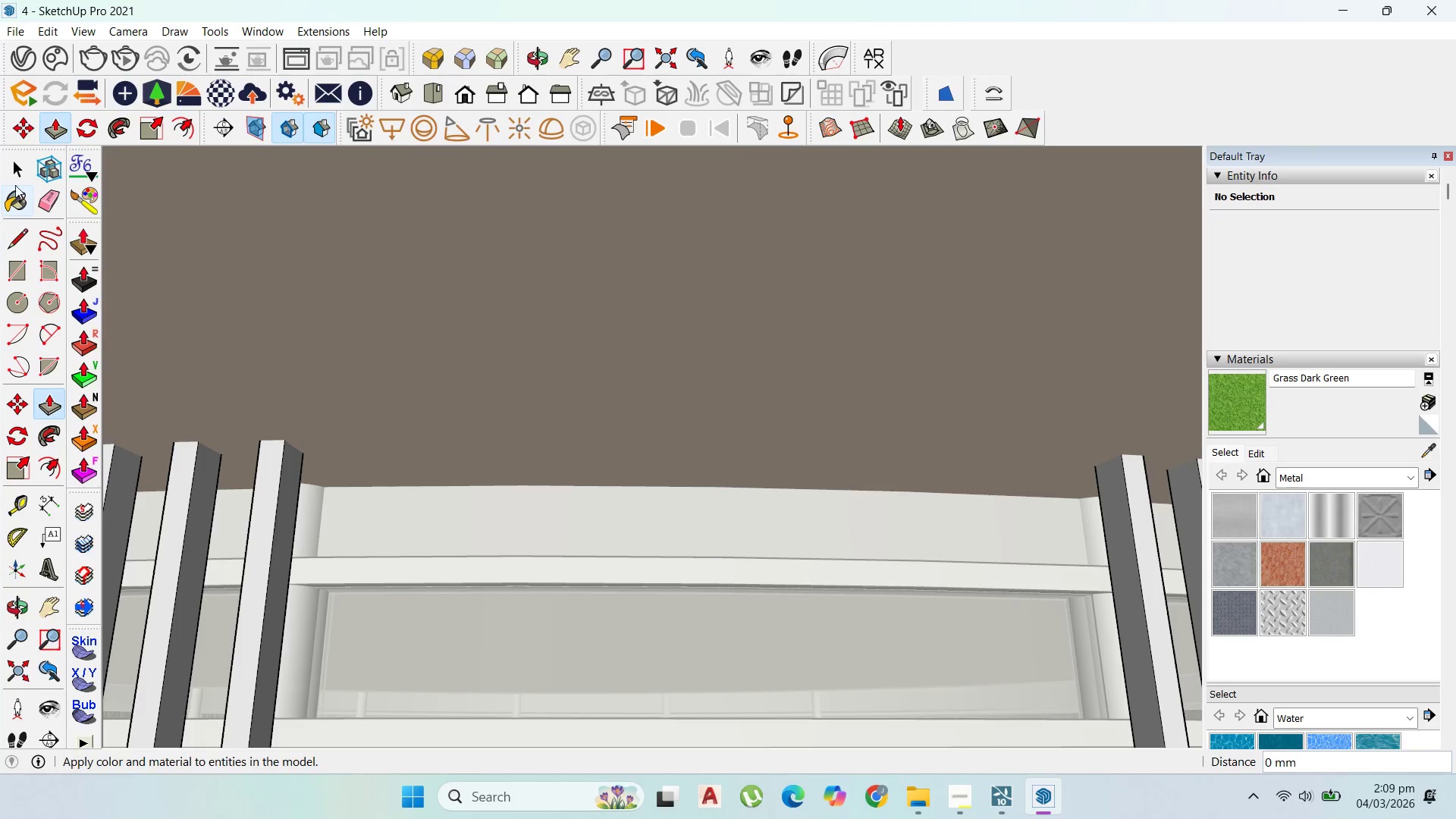 
left_click([18, 168])
 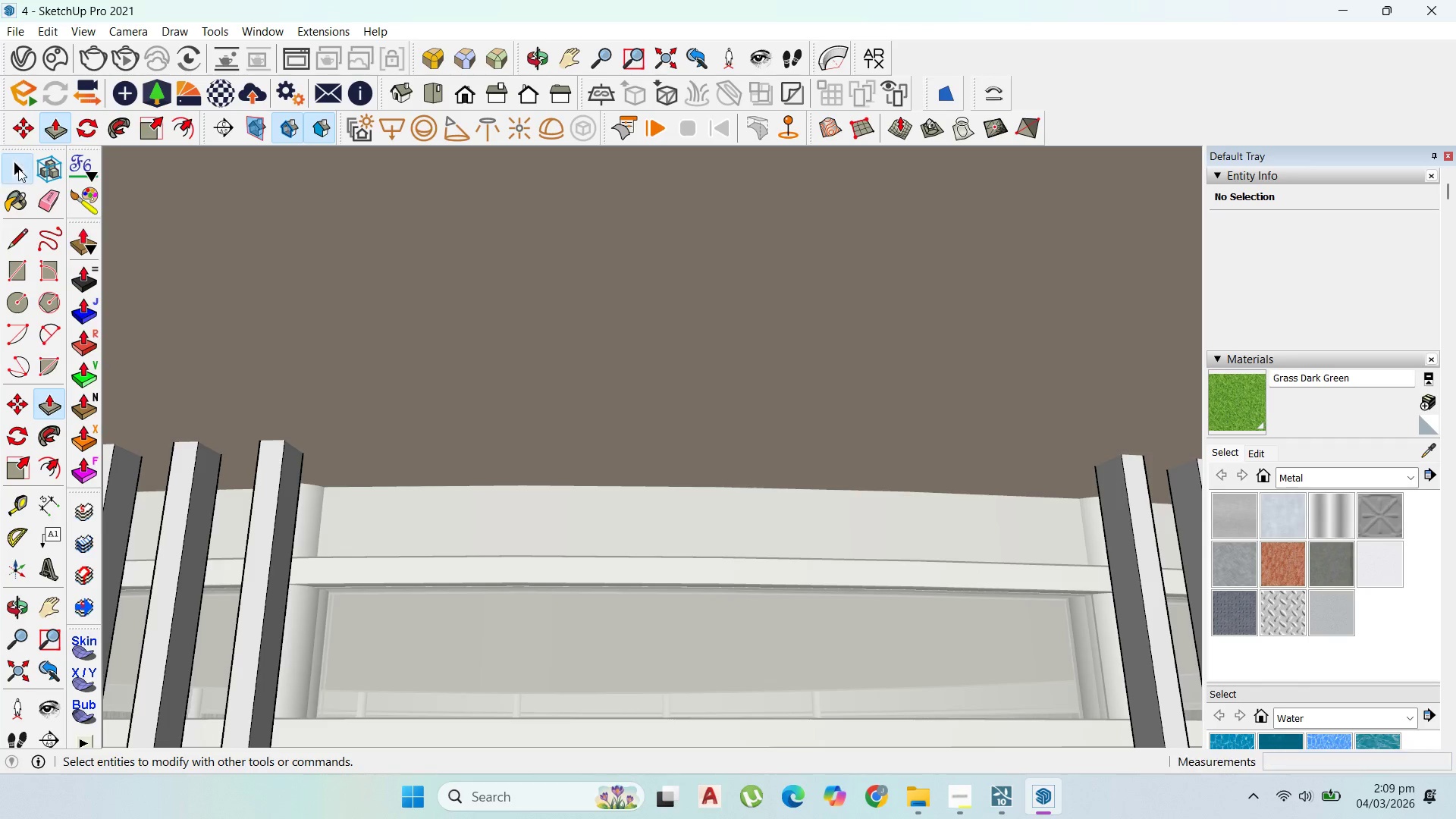 
key(Escape)
 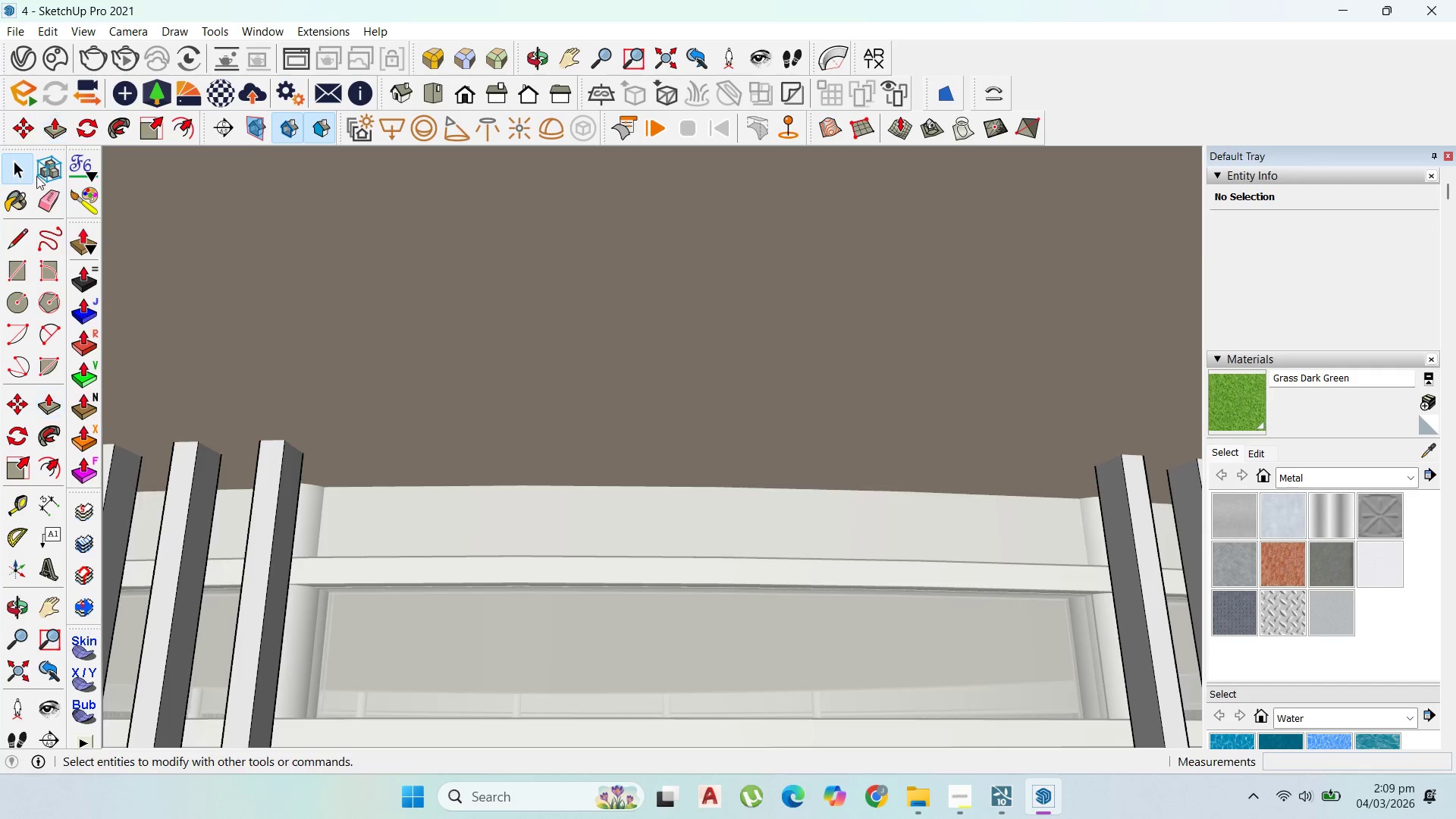 
key(Escape)
 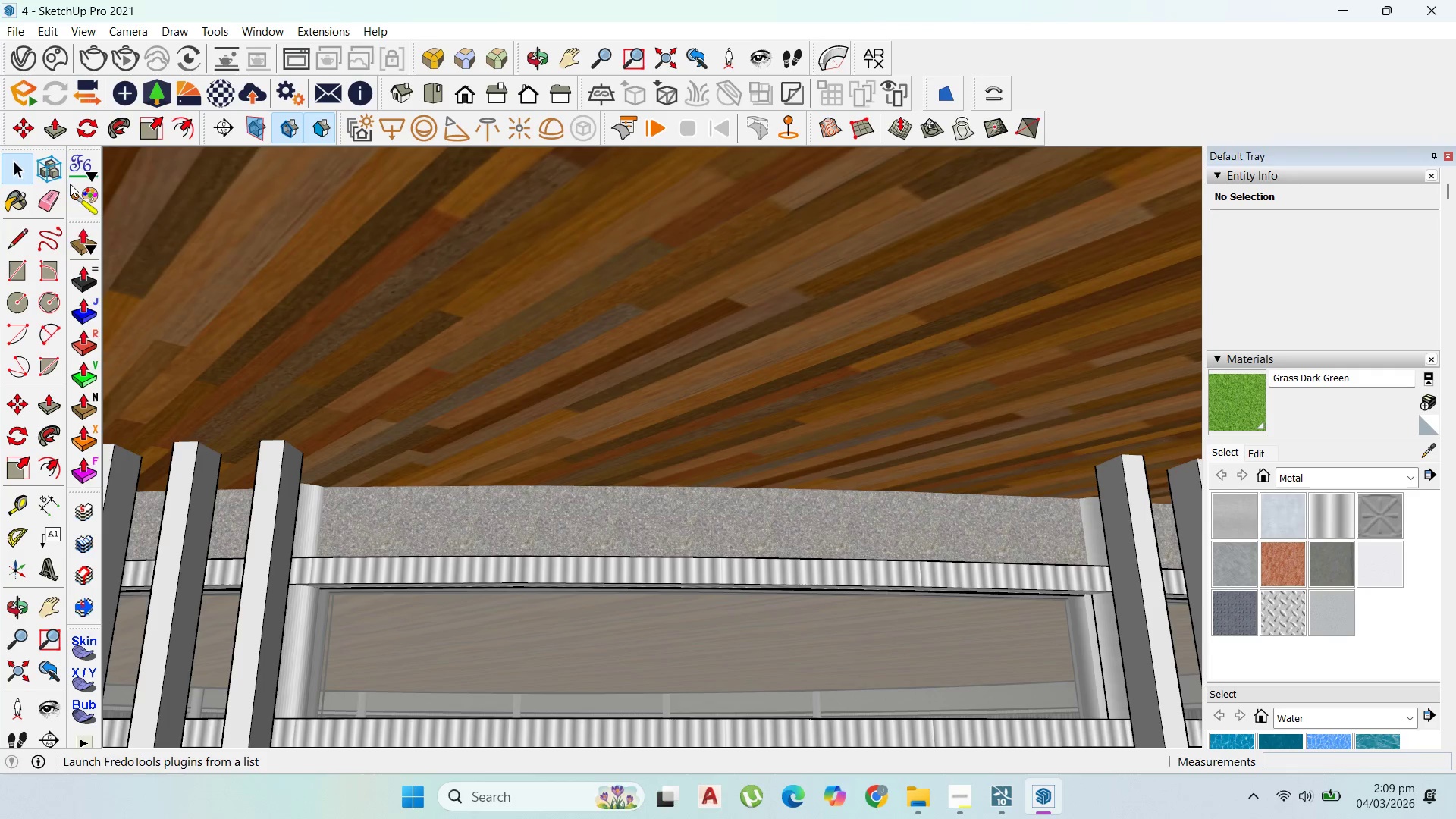 
key(Escape)
 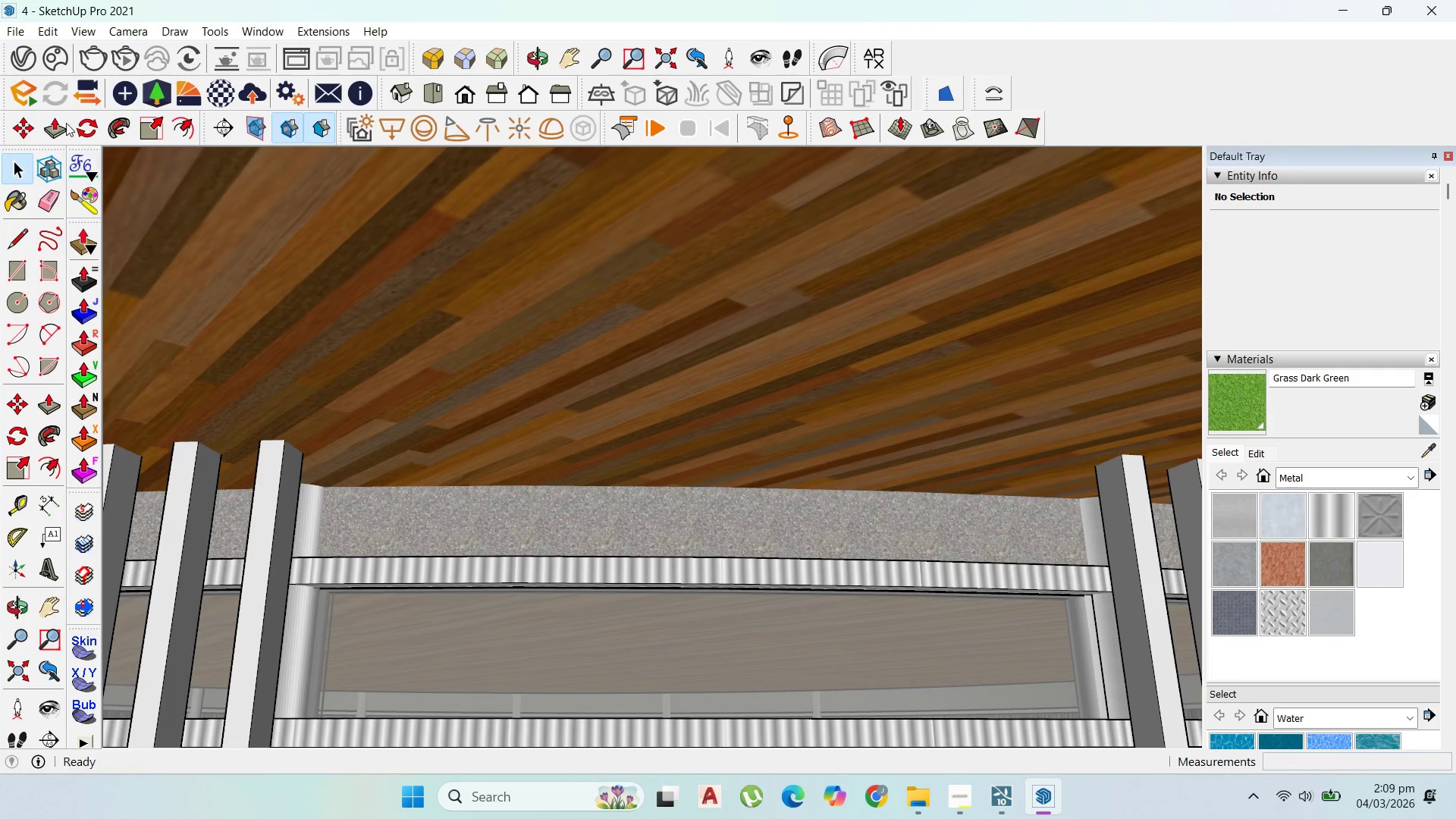 
key(Escape)
 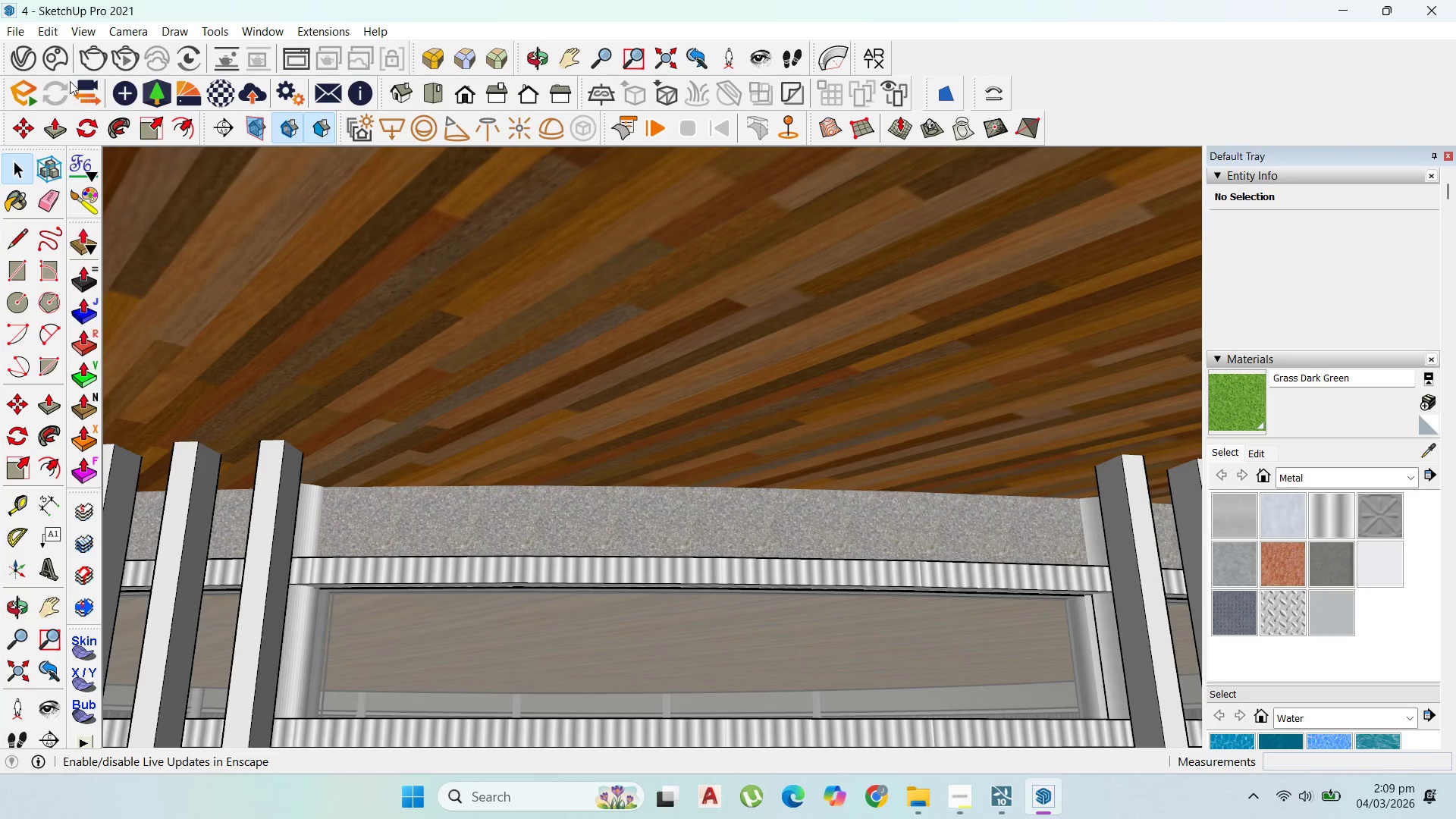 
key(Escape)
 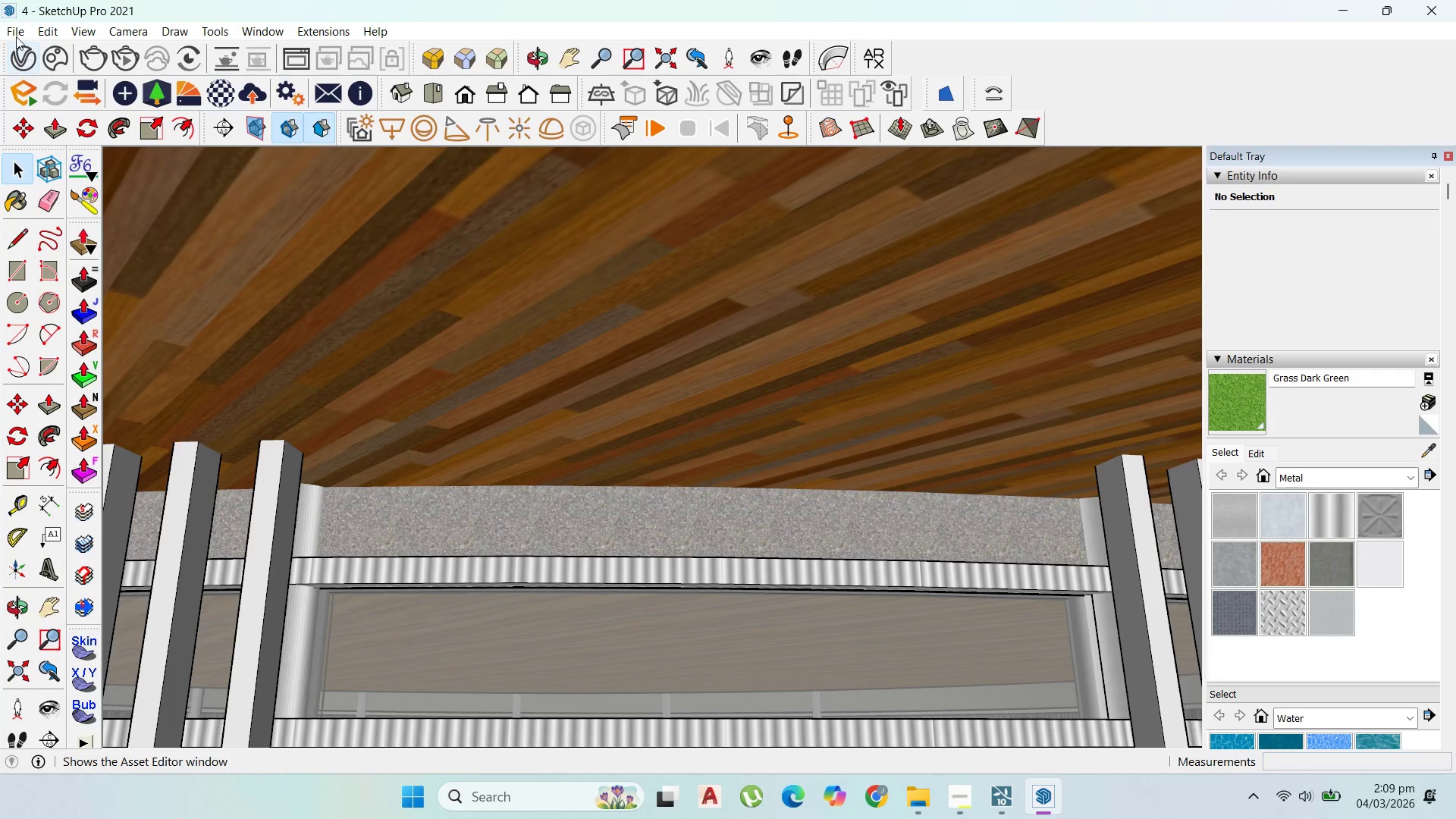 
left_click([16, 29])
 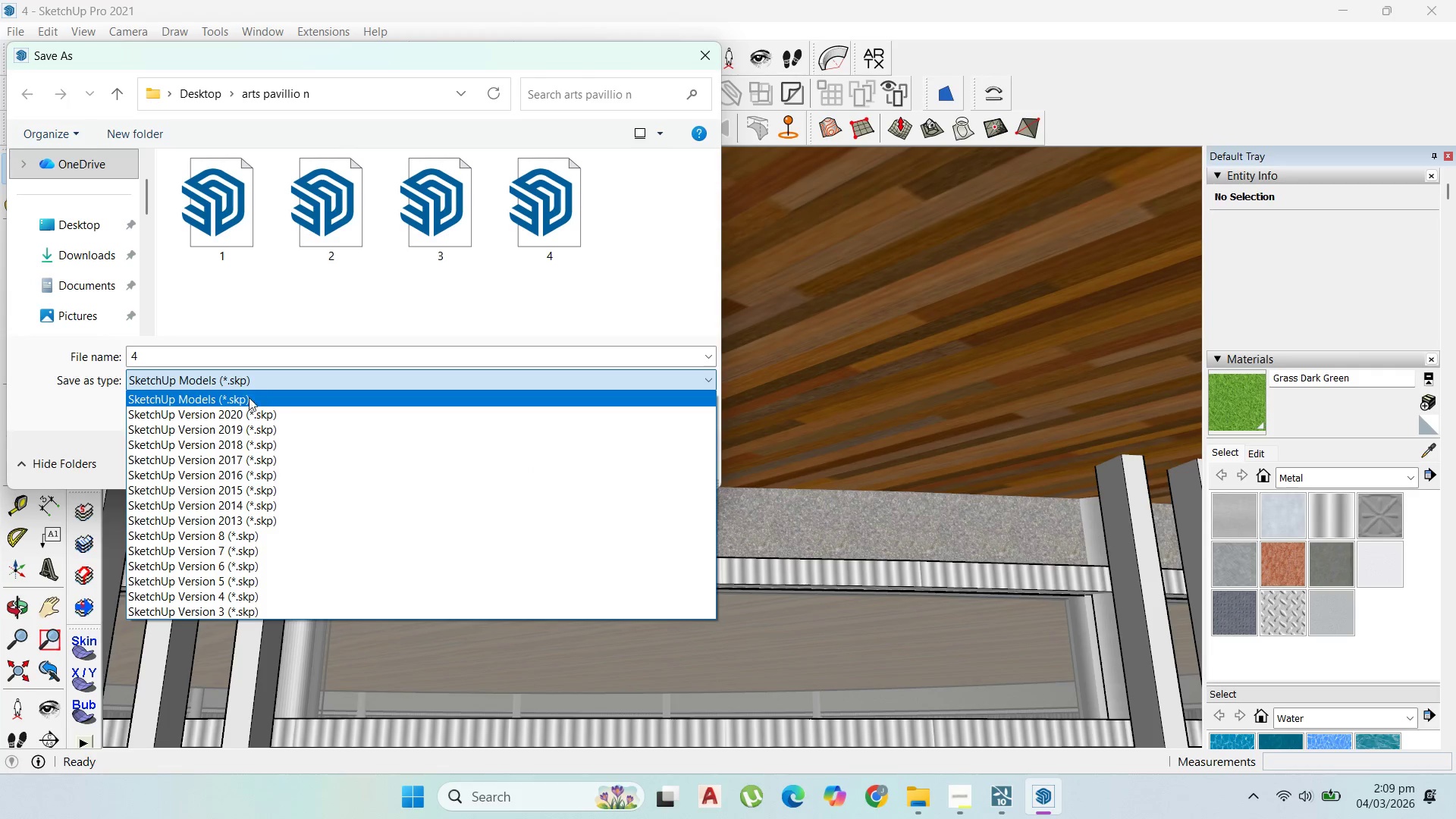 
left_click([262, 427])
 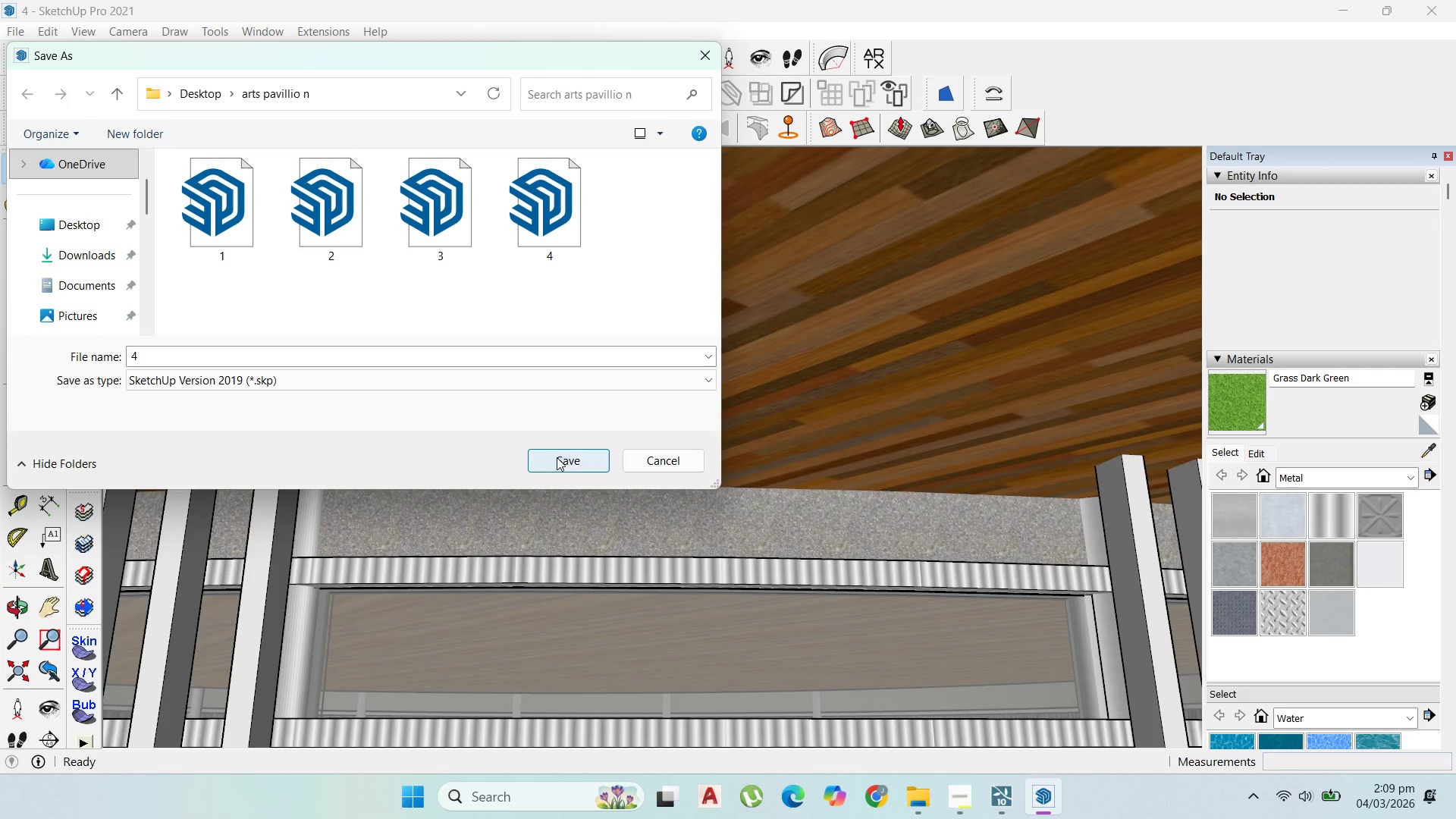 
left_click([557, 461])
 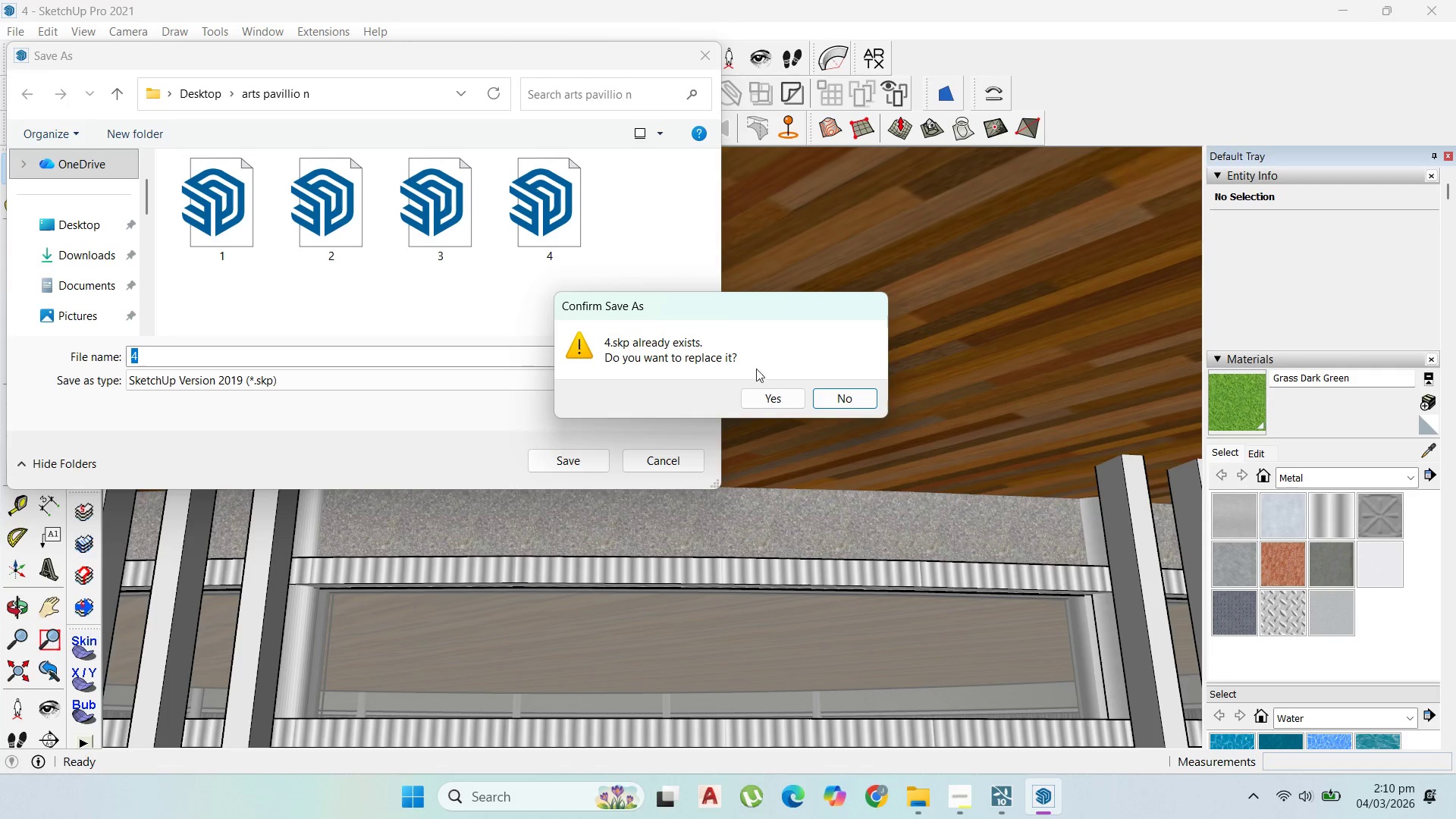 
left_click([767, 396])
 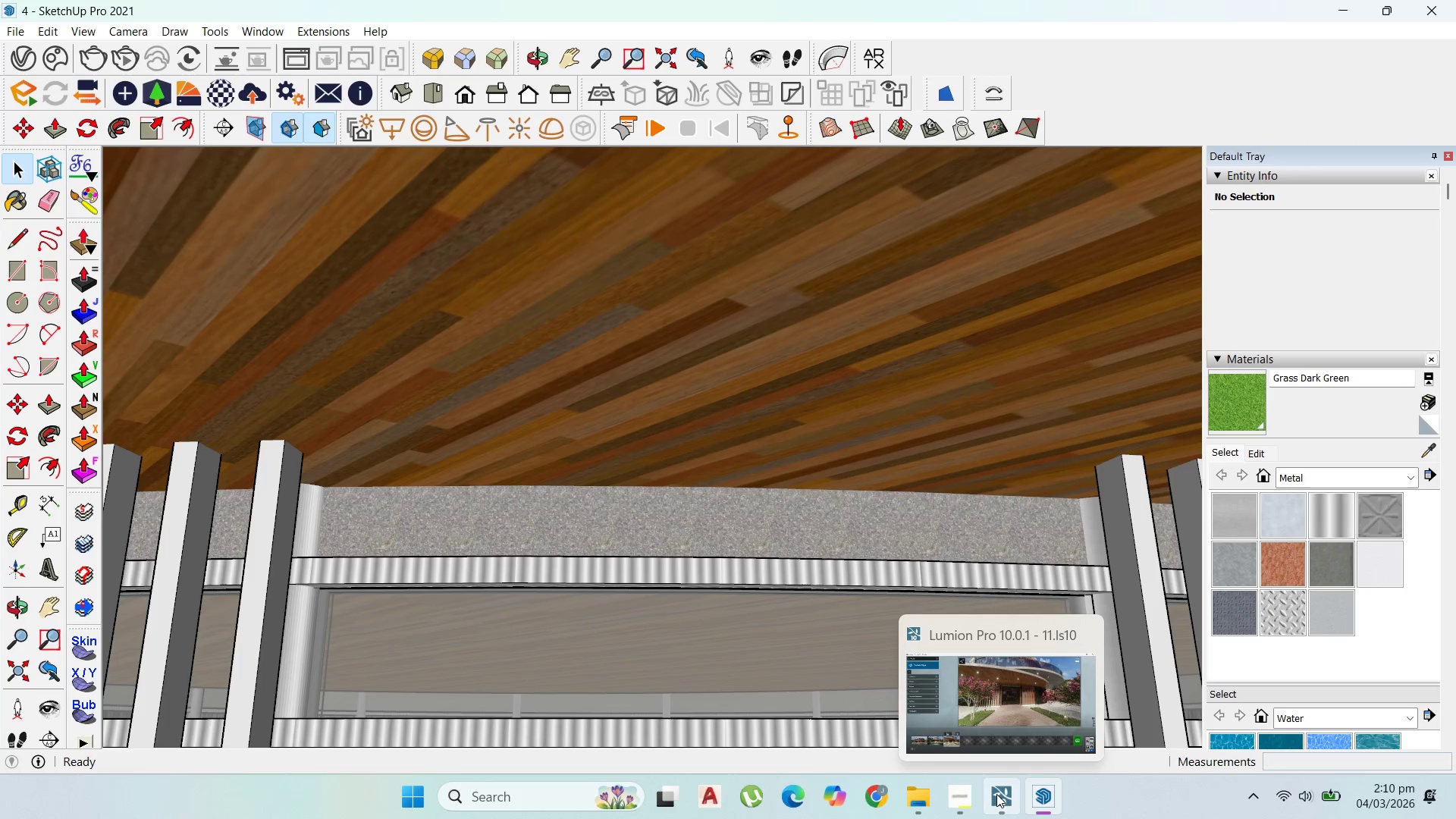 
left_click([997, 795])
 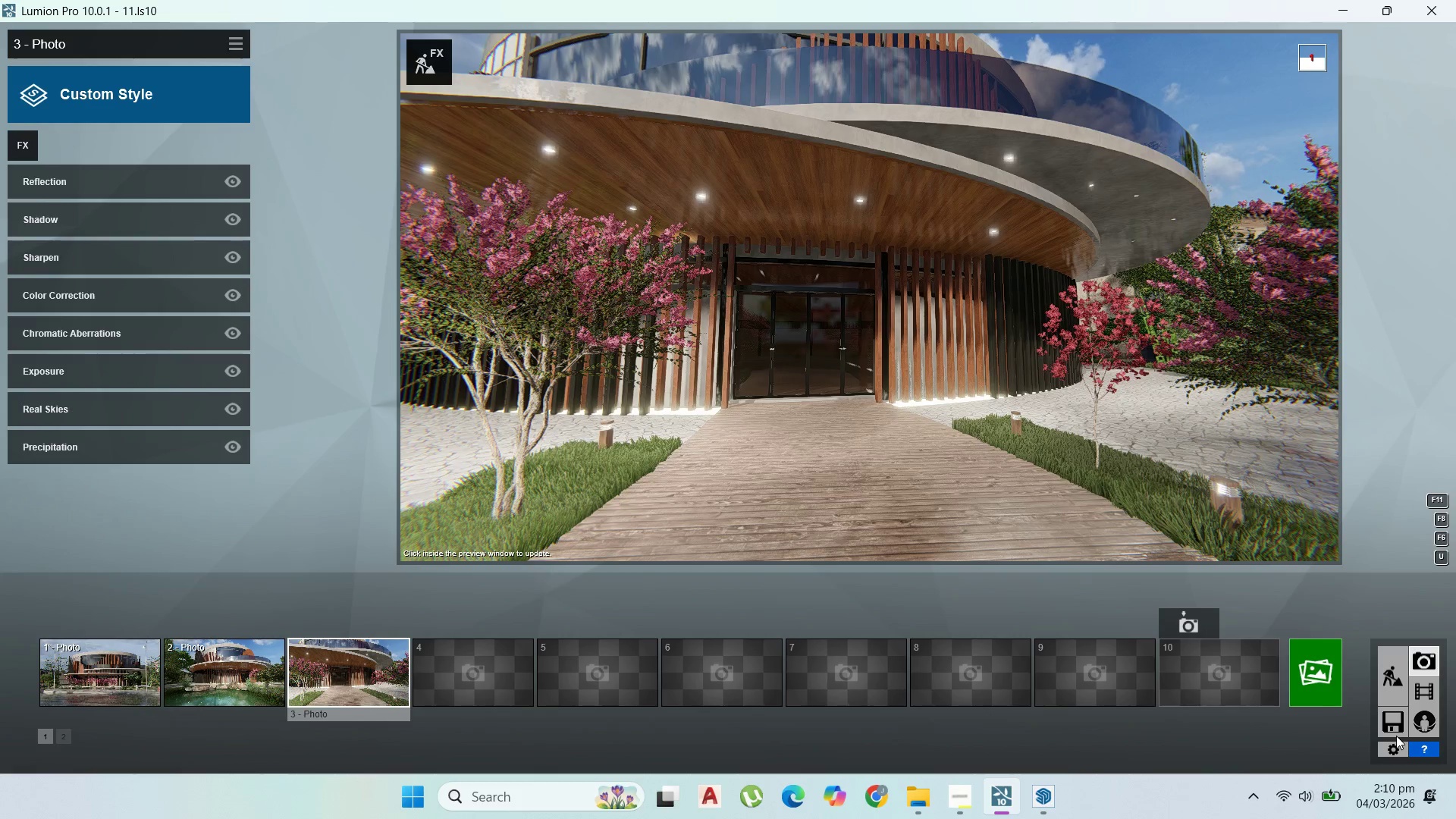 
double_click([1394, 726])
 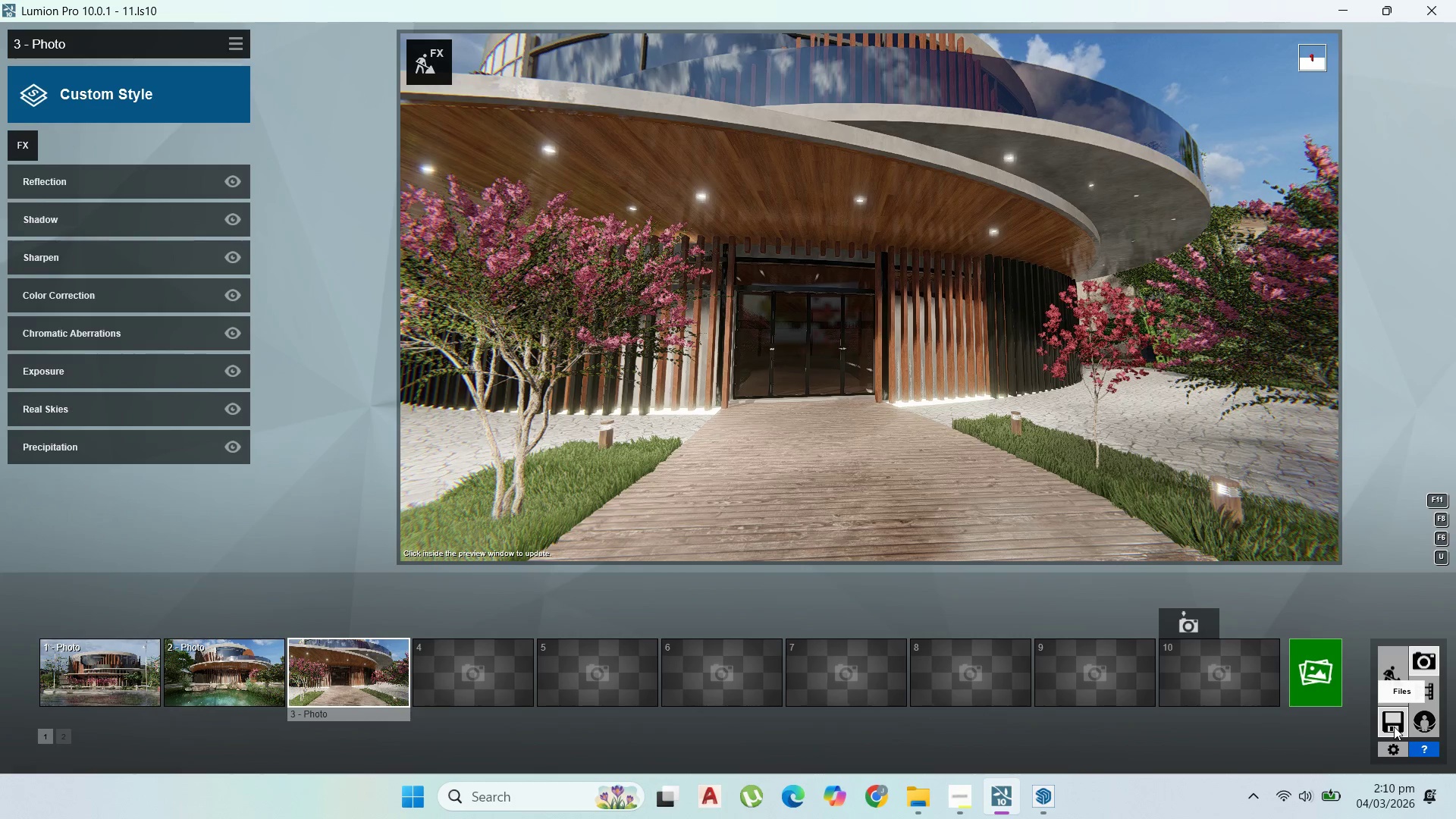 
triple_click([1394, 726])
 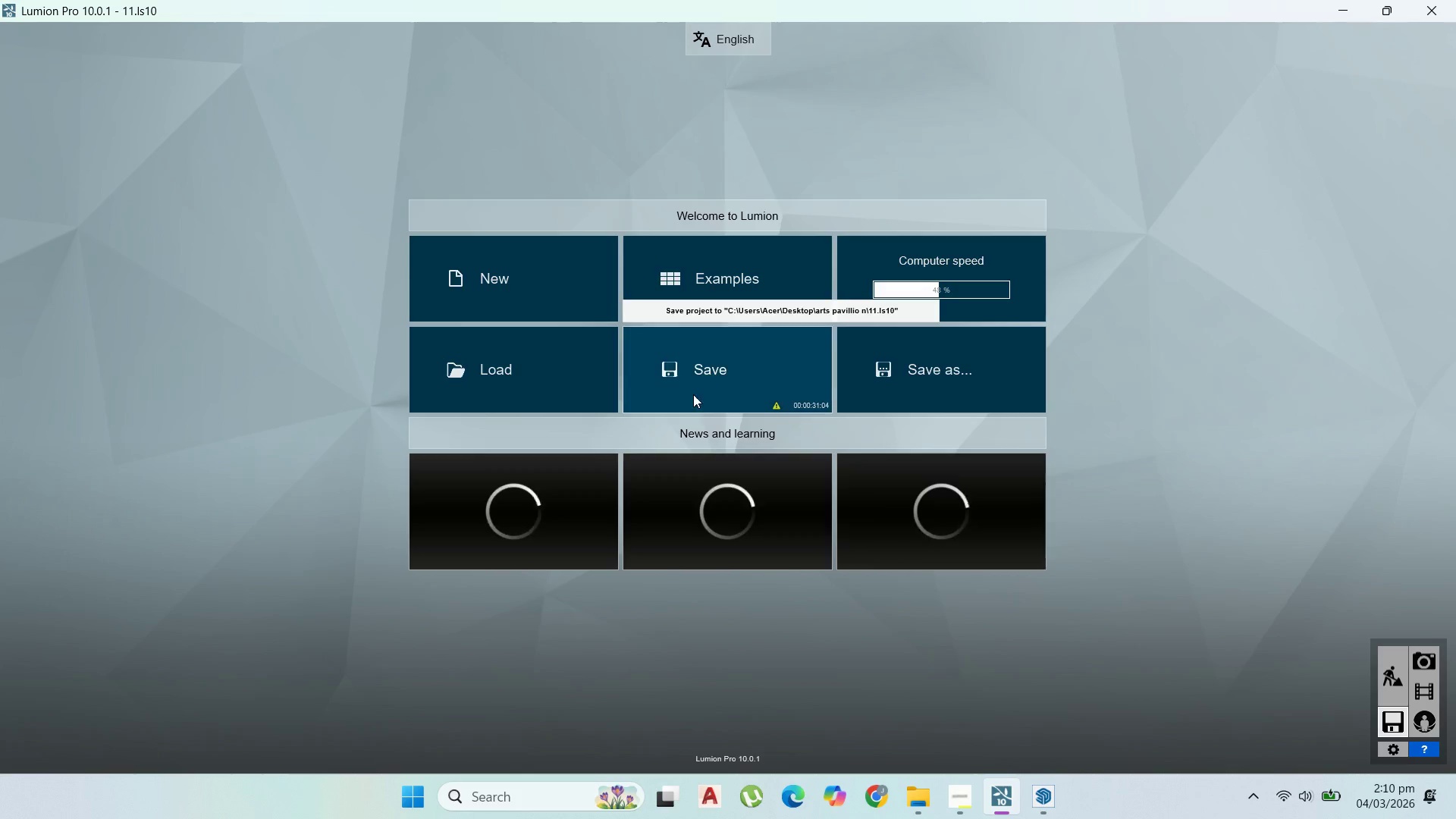 
left_click([693, 394])
 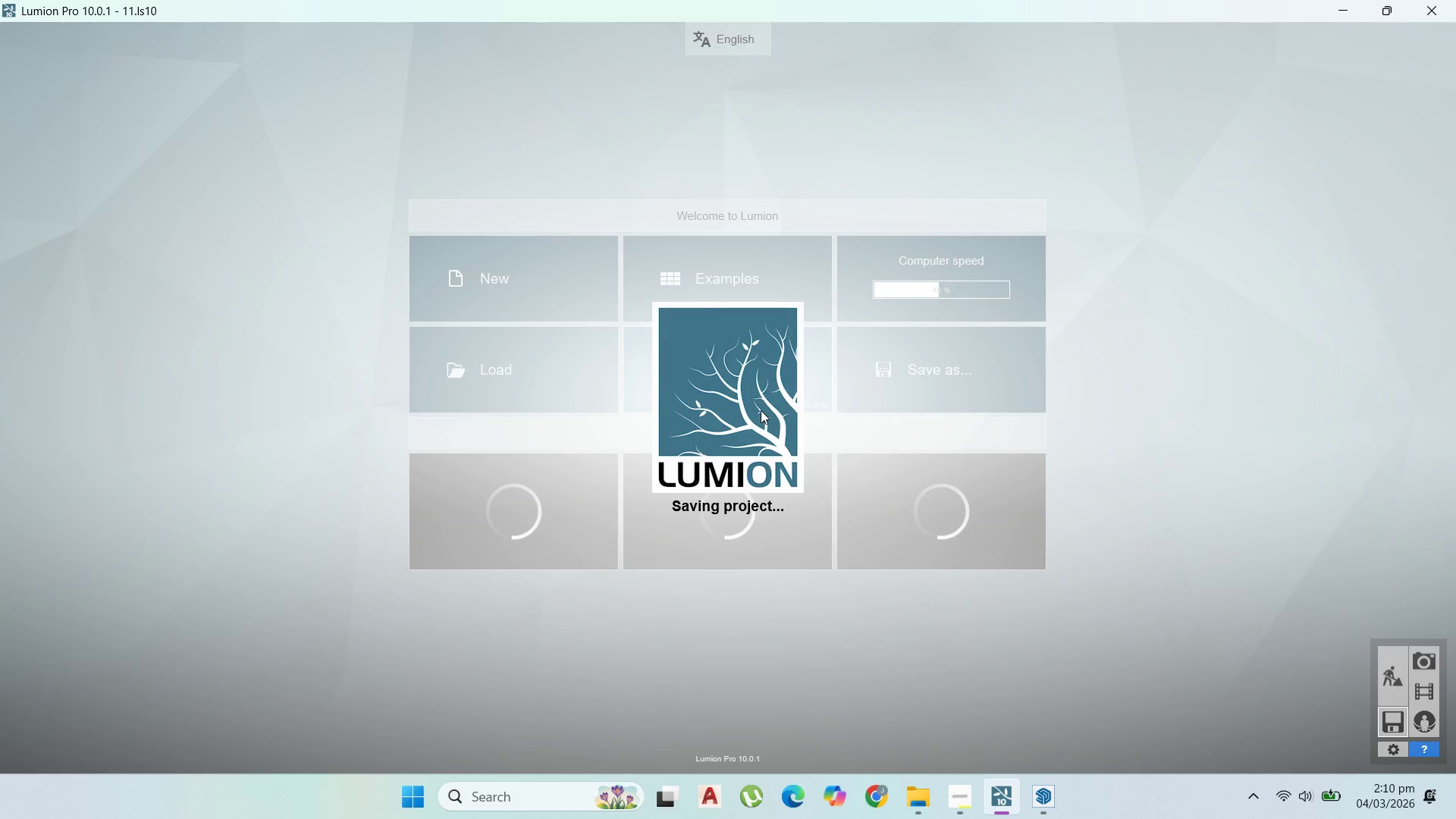 
wait(10.06)
 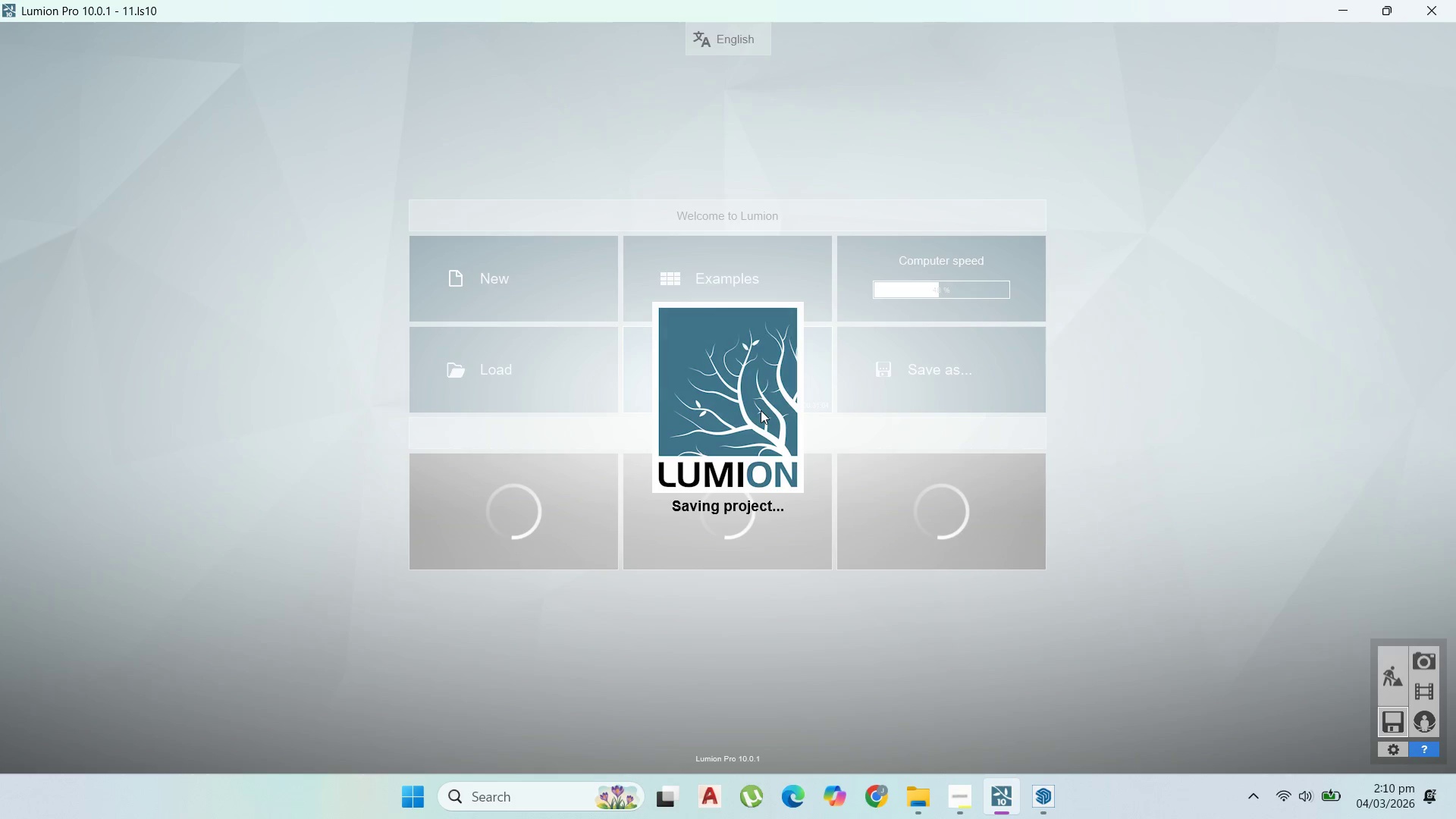 
double_click([1380, 680])
 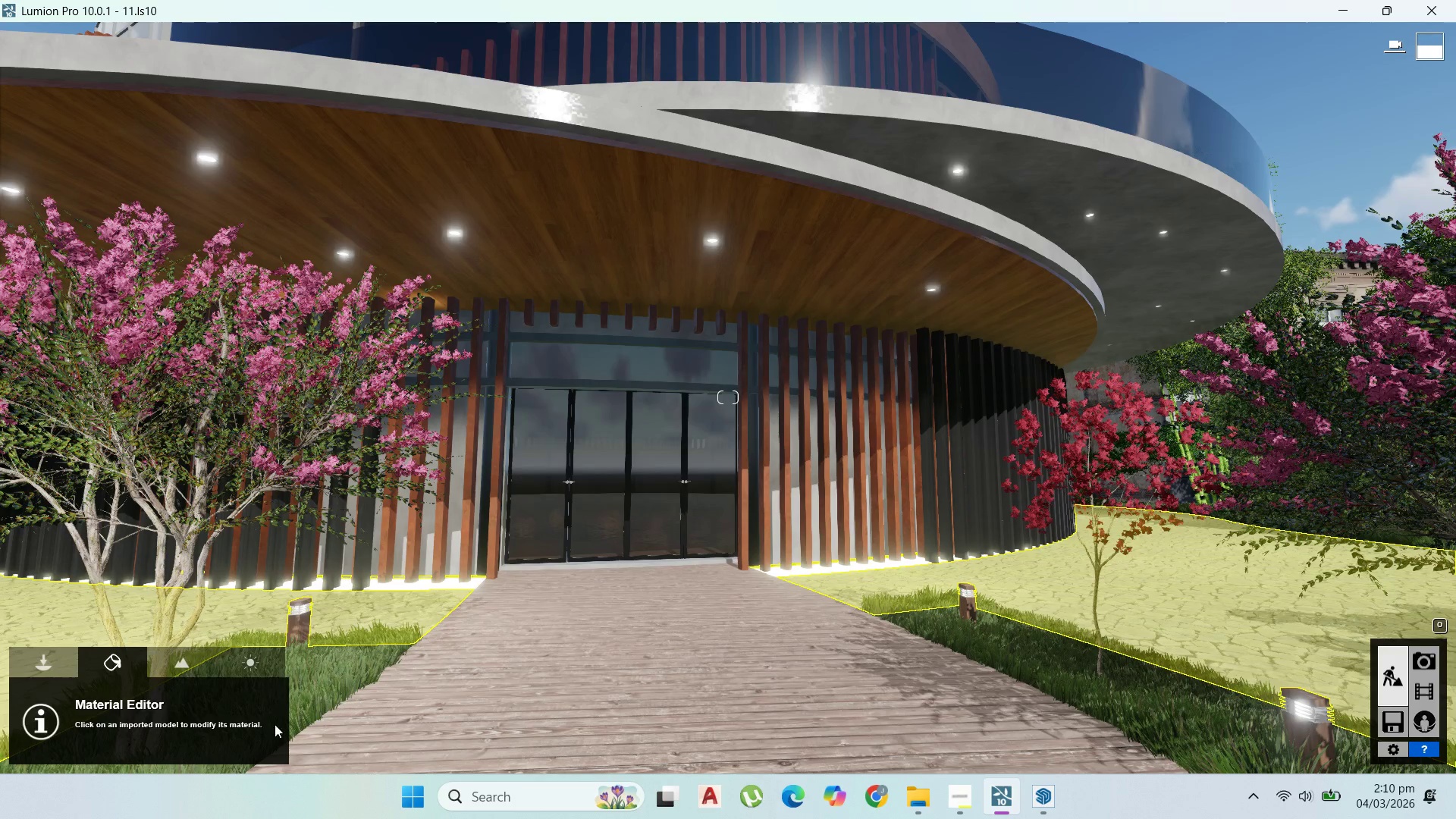 
double_click([71, 664])
 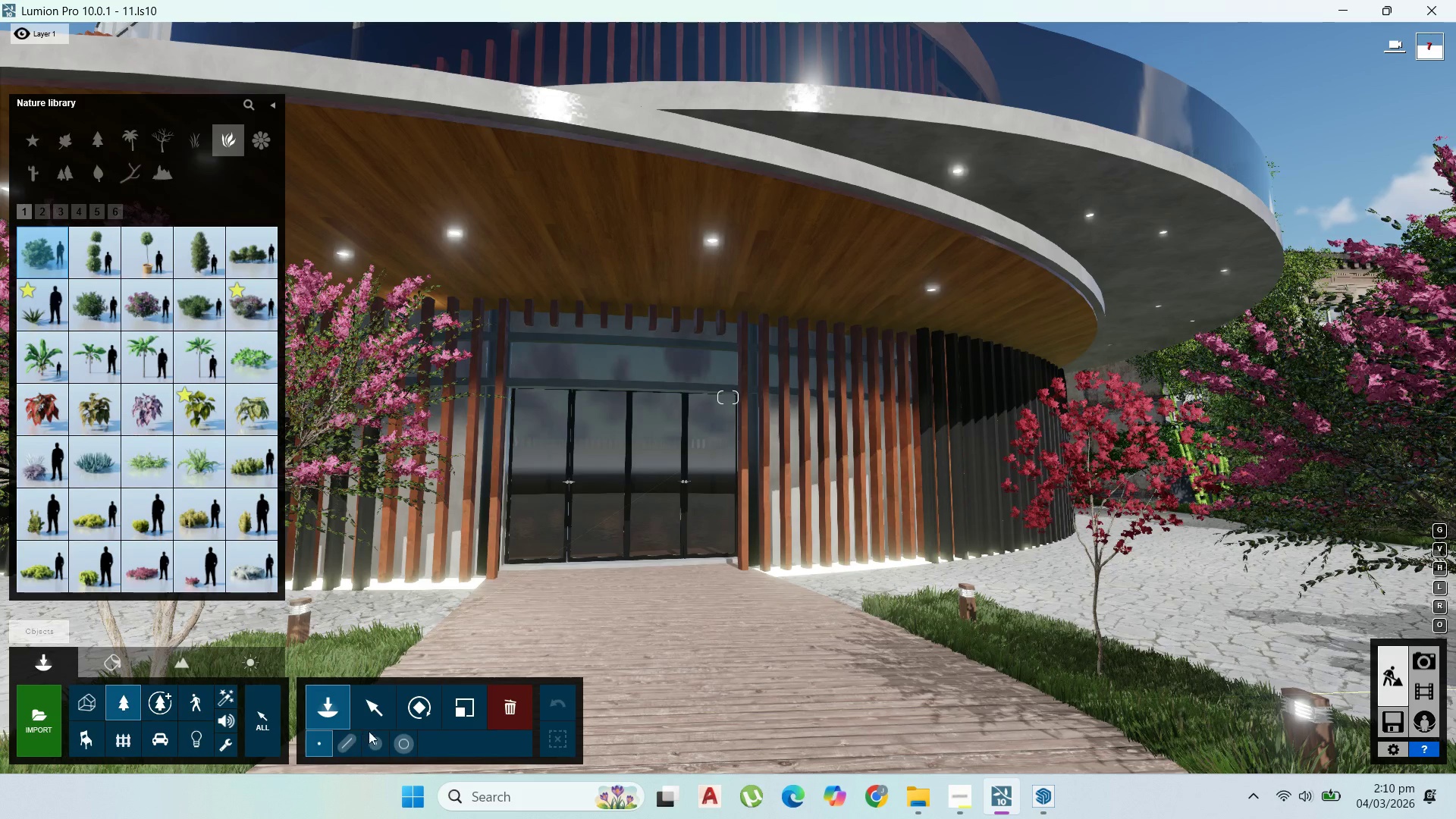 
double_click([369, 705])
 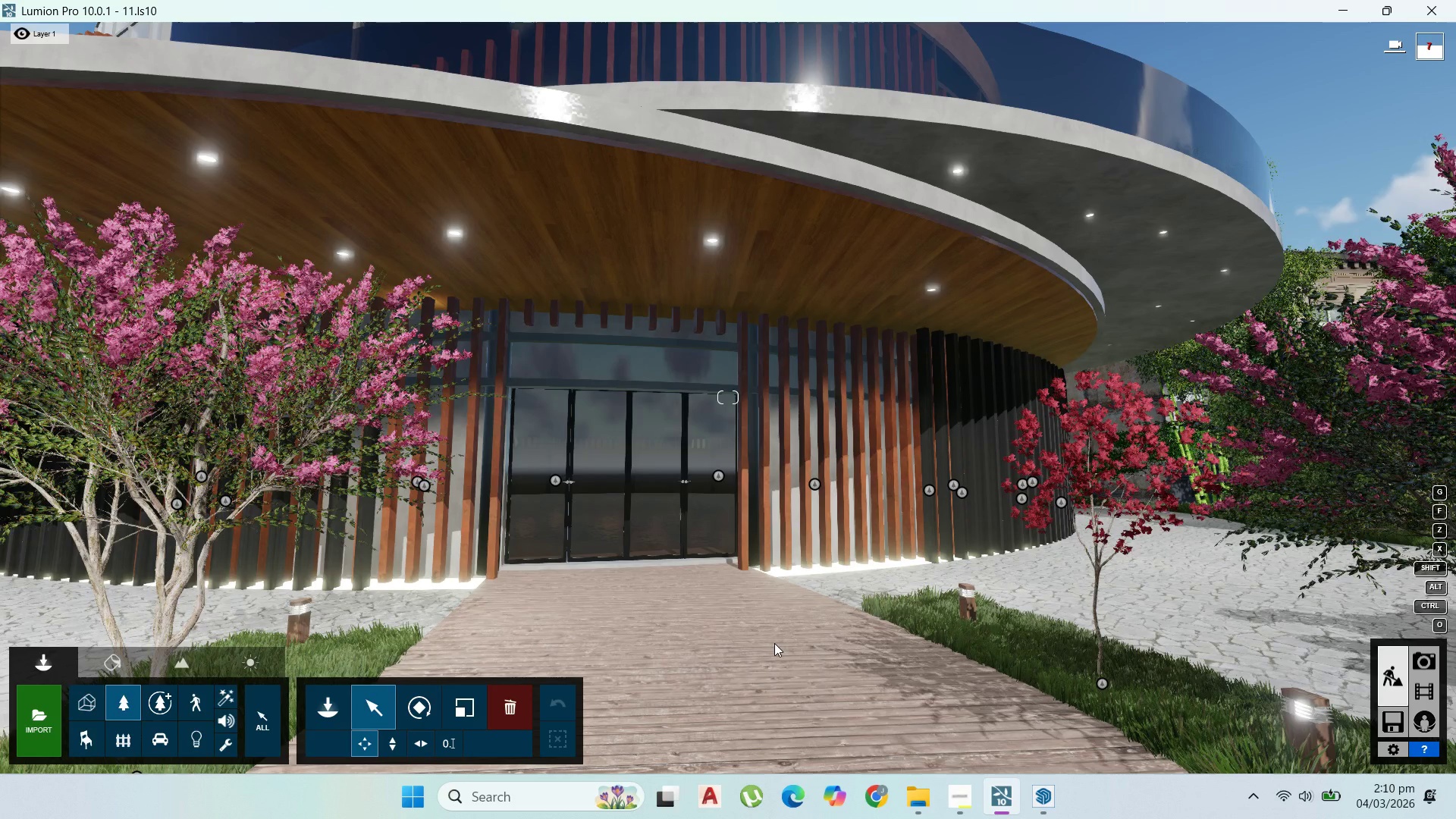 
left_click([93, 692])
 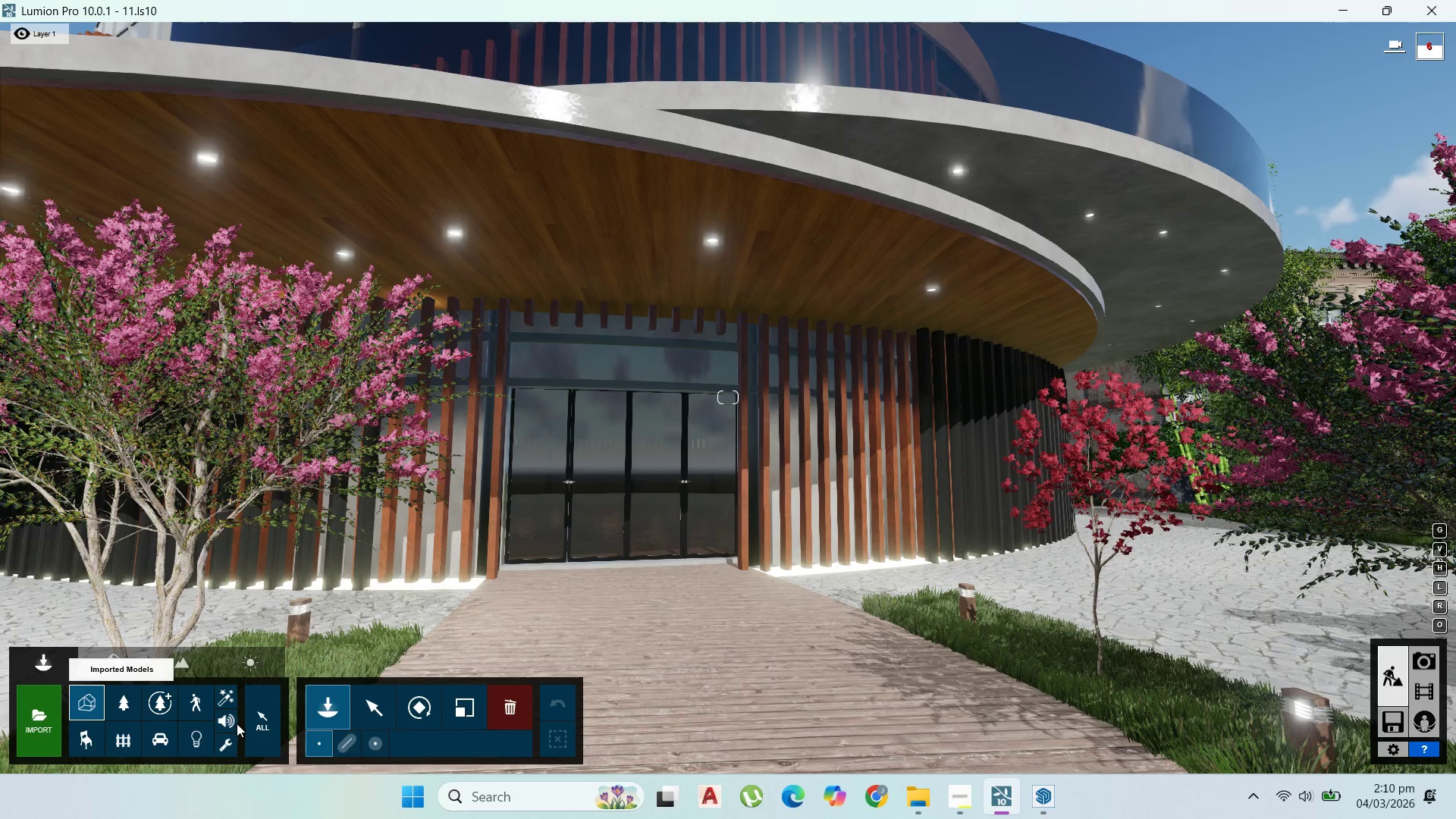 
left_click([366, 715])
 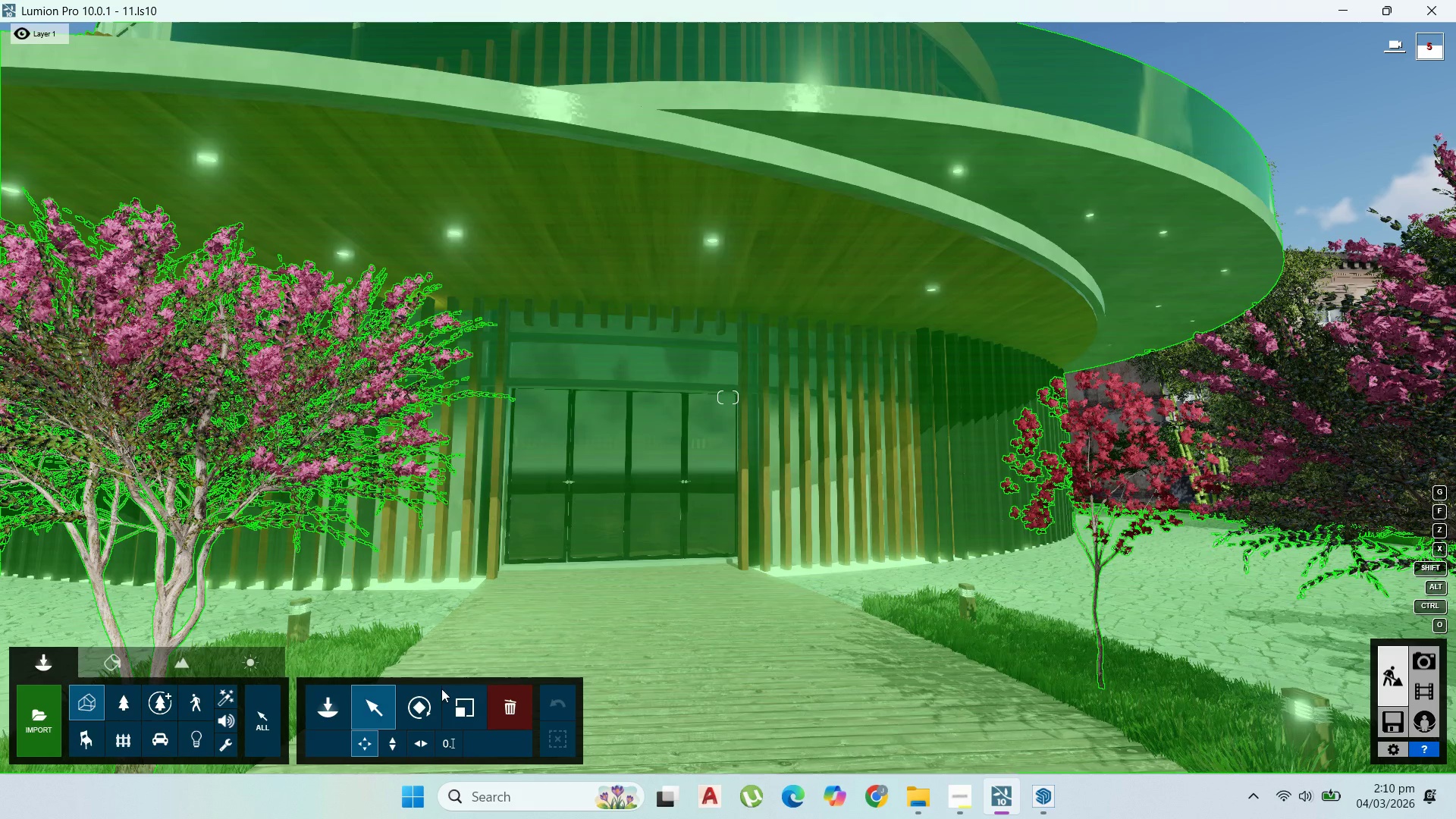 
left_click([789, 566])
 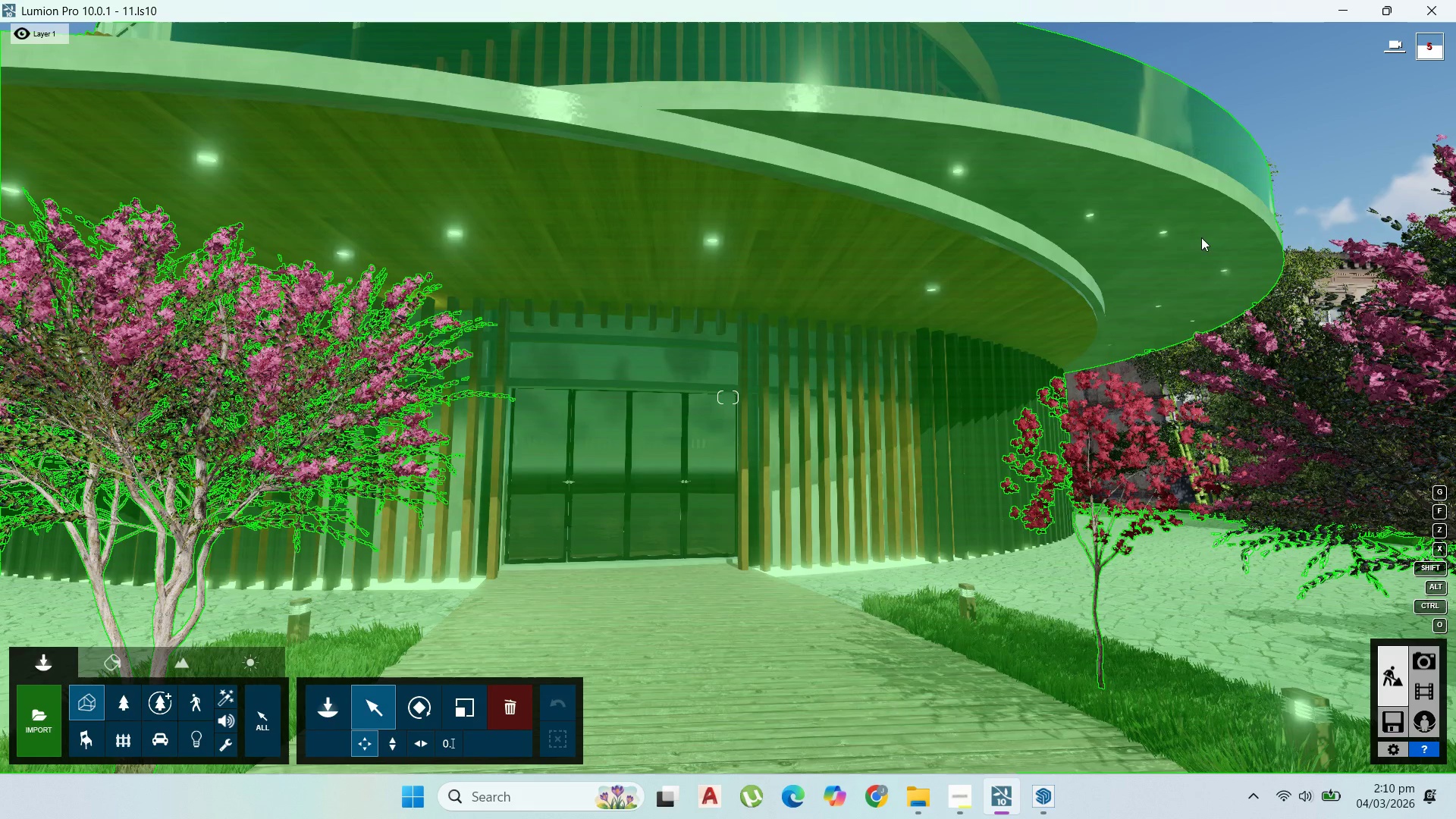 
left_click([1217, 212])
 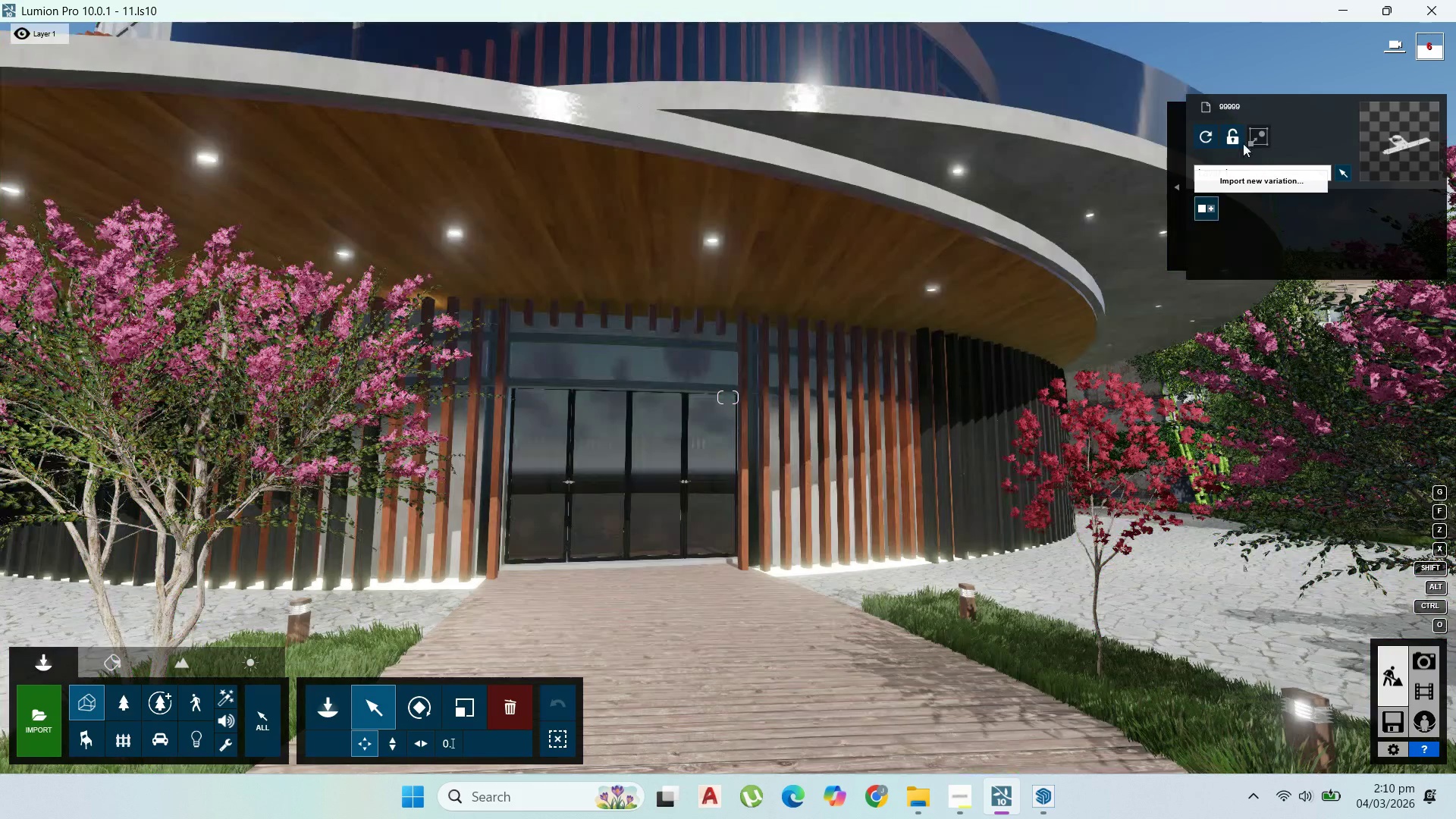 
left_click([1205, 134])
 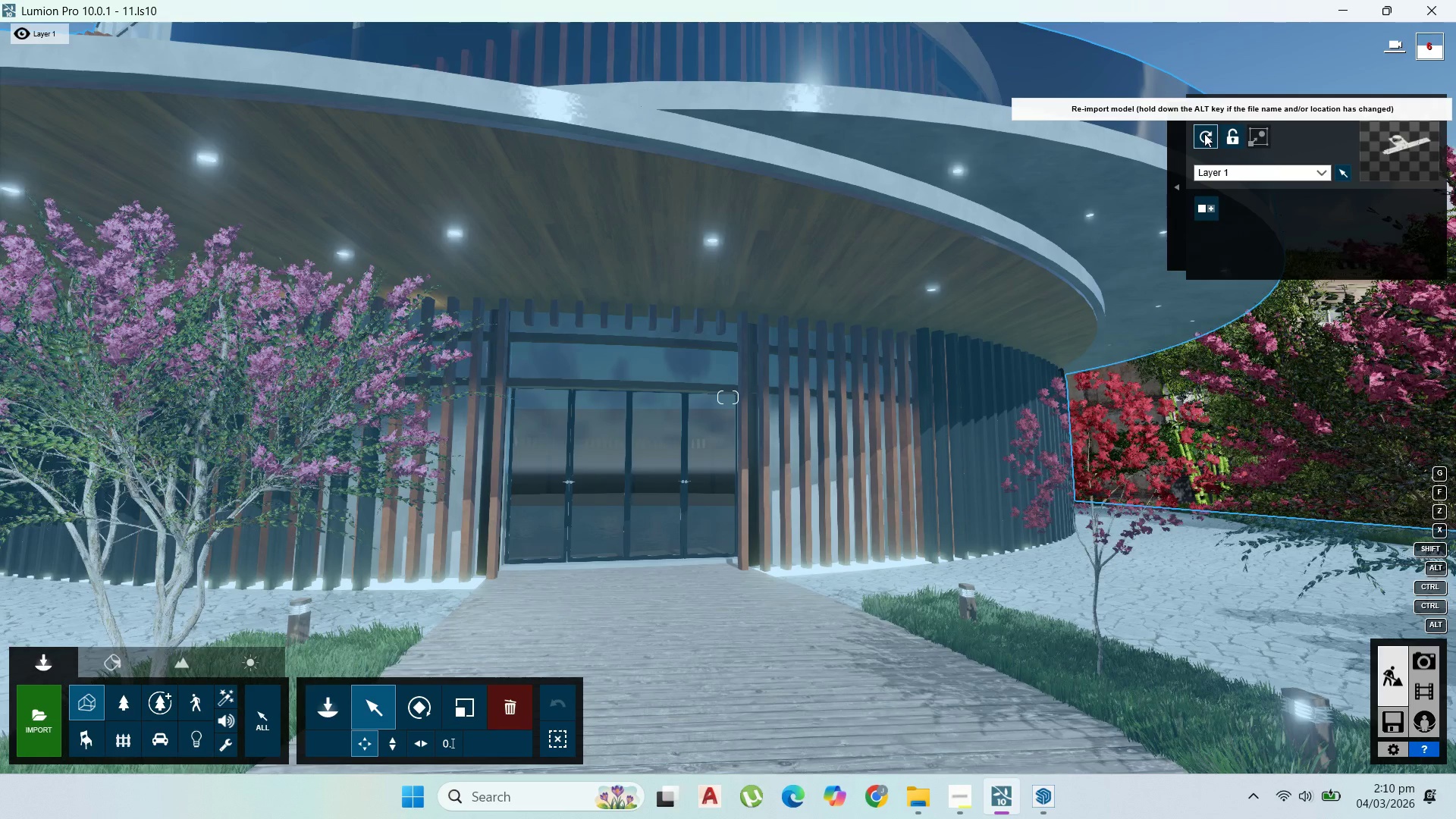 
left_click([1199, 135])
 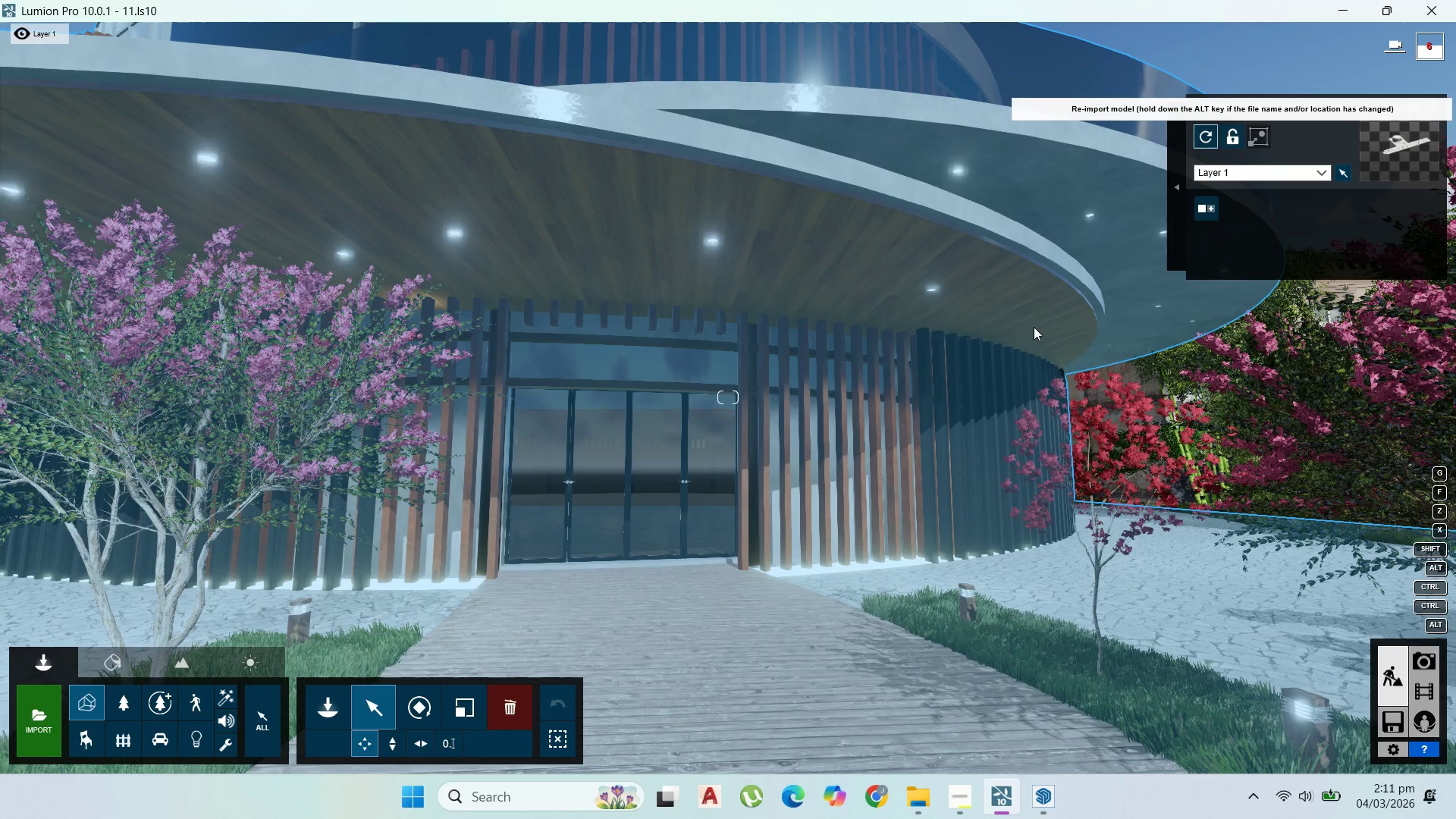 
wait(44.16)
 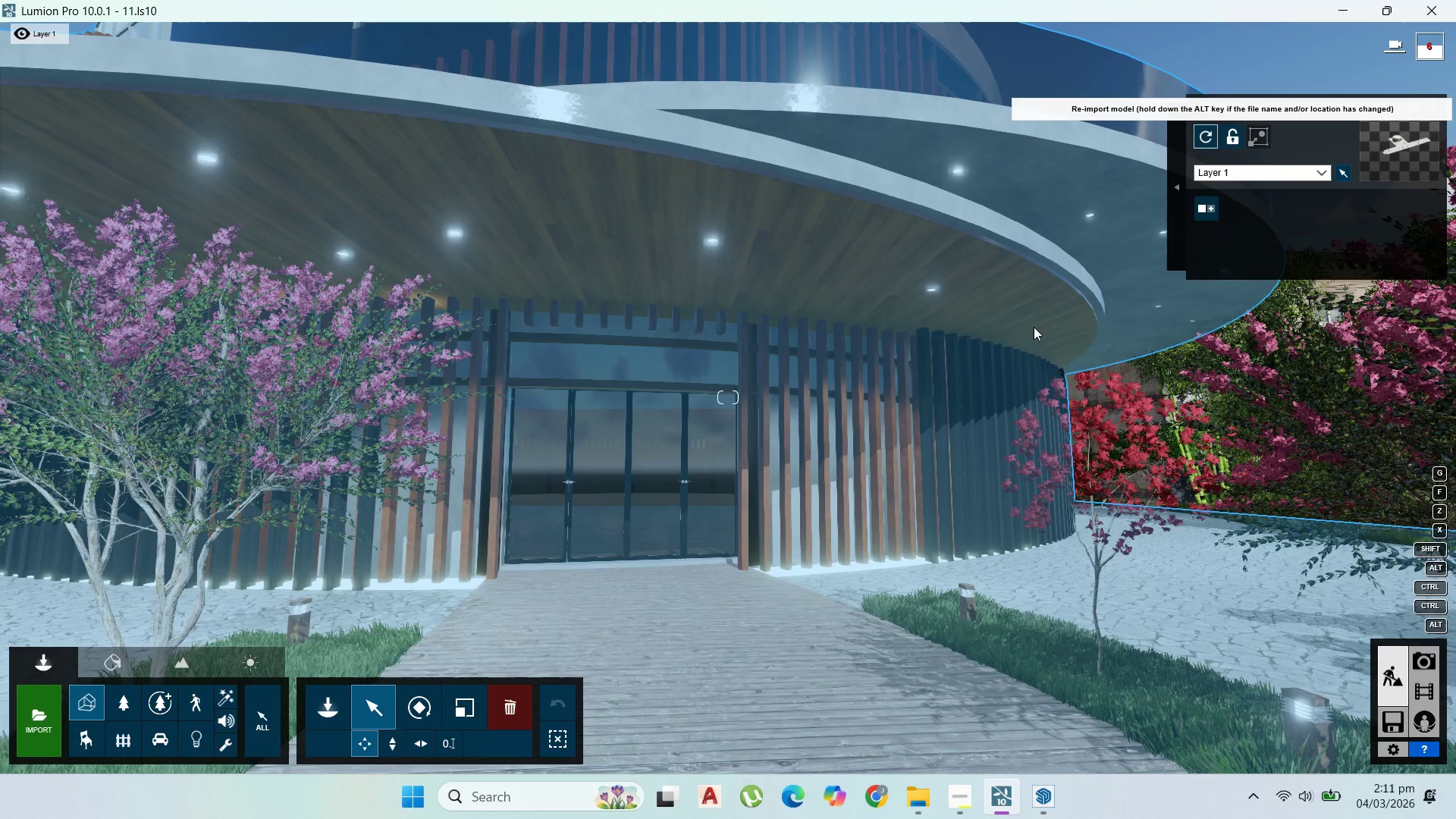 
left_click_drag(start_coordinate=[1412, 659], to_coordinate=[1423, 654])
 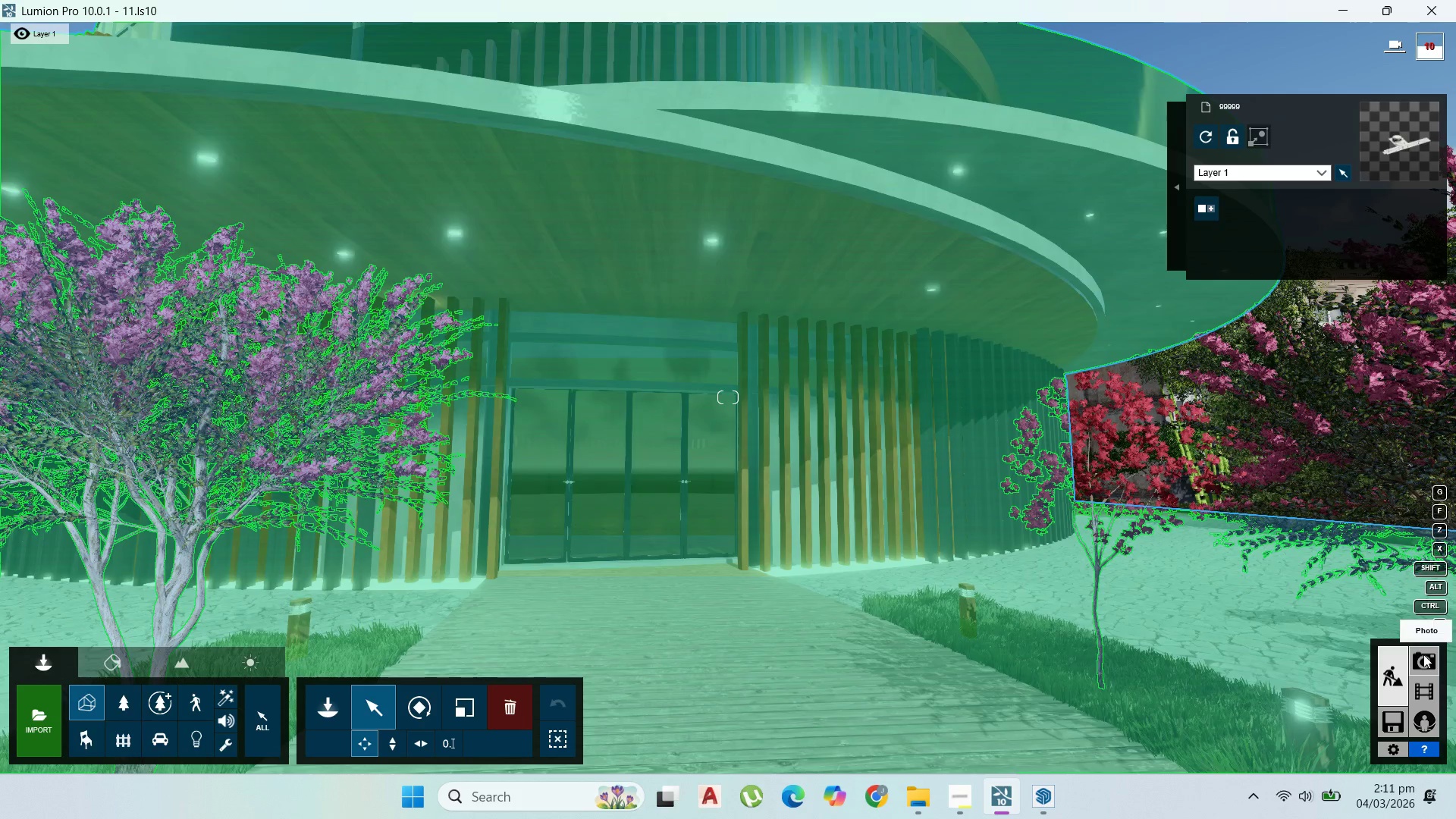 
double_click([1423, 654])
 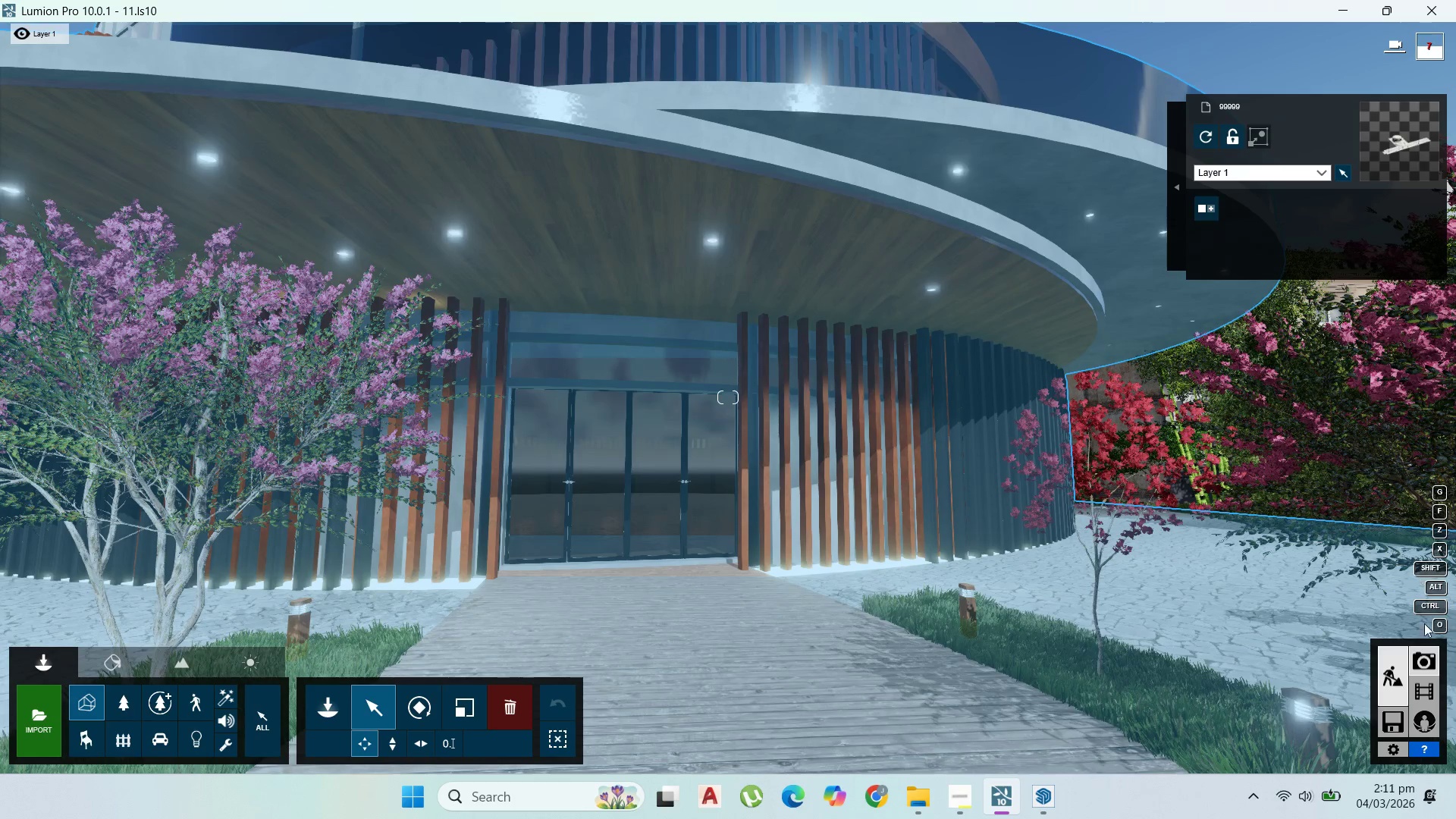 
left_click([1438, 670])
 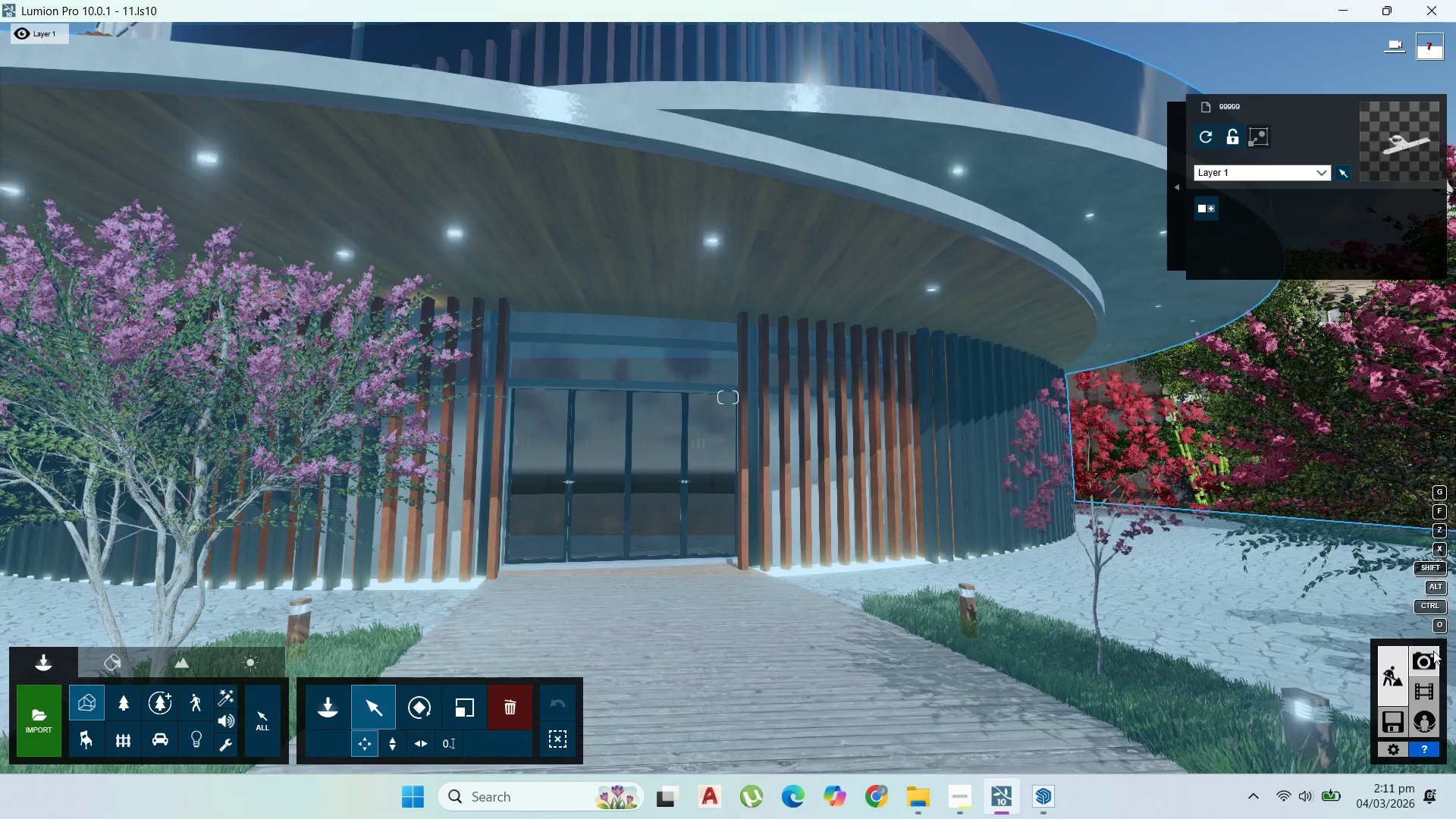 
double_click([1433, 651])
 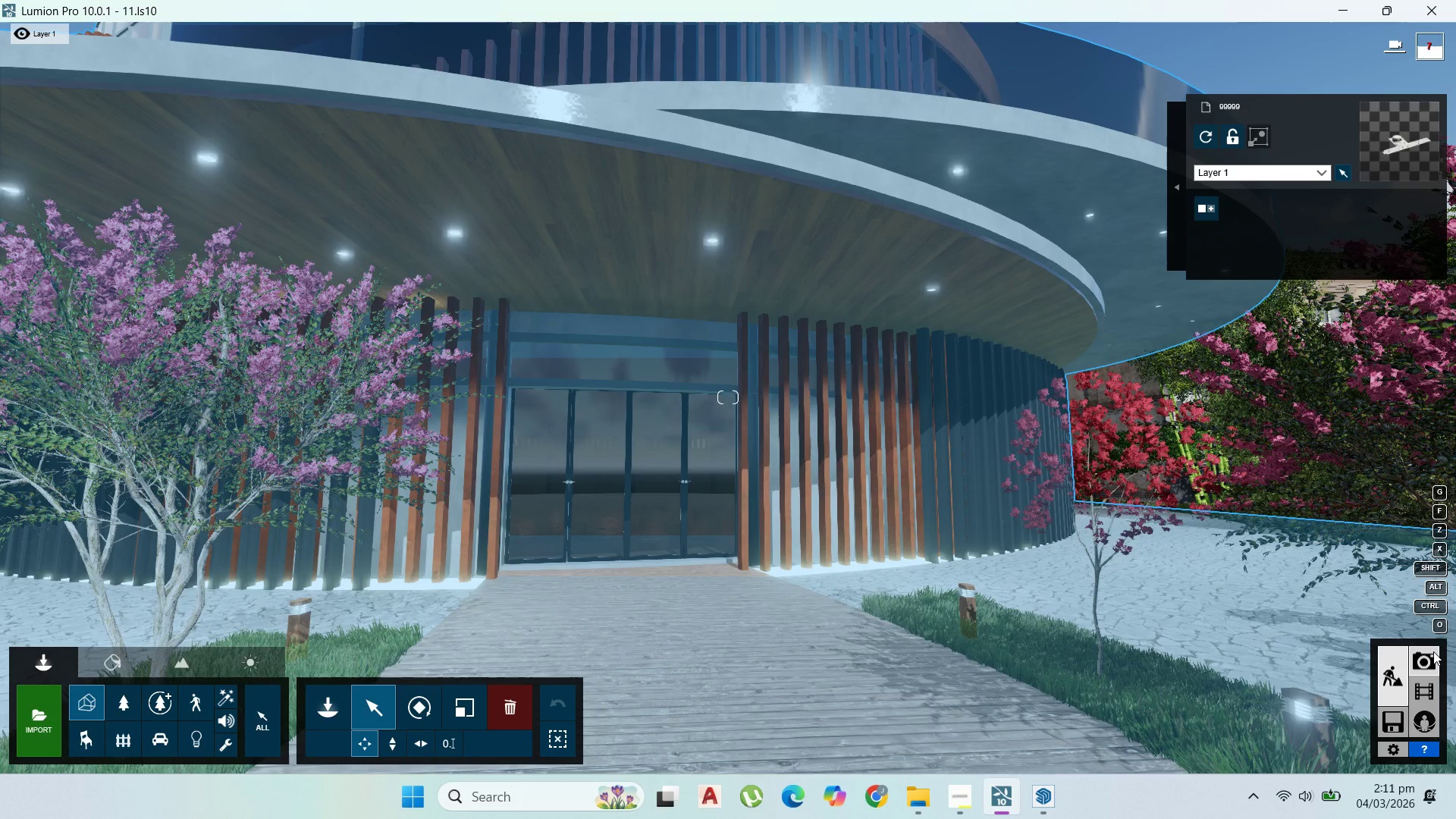 
triple_click([1433, 651])
 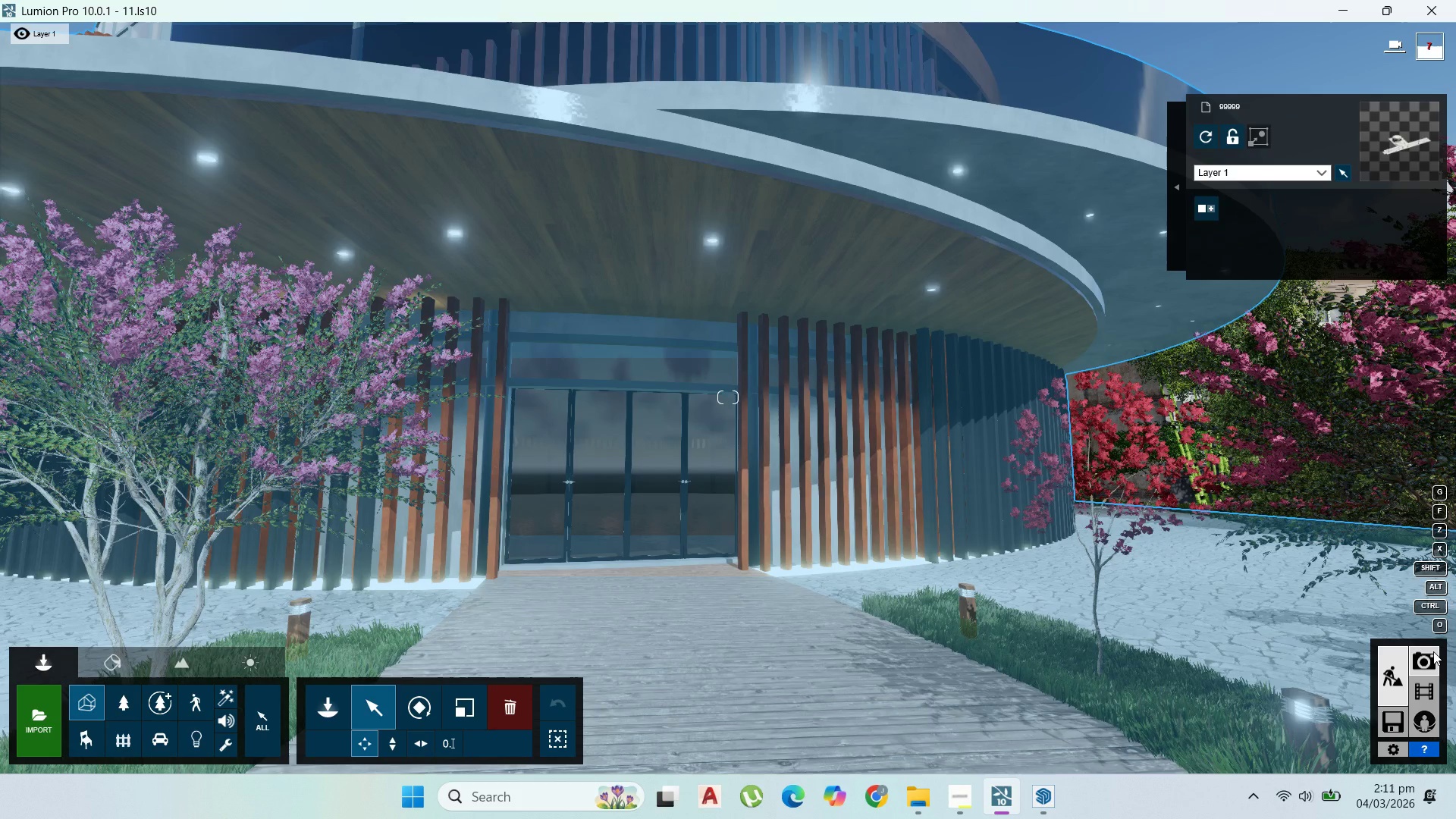 
triple_click([1433, 651])
 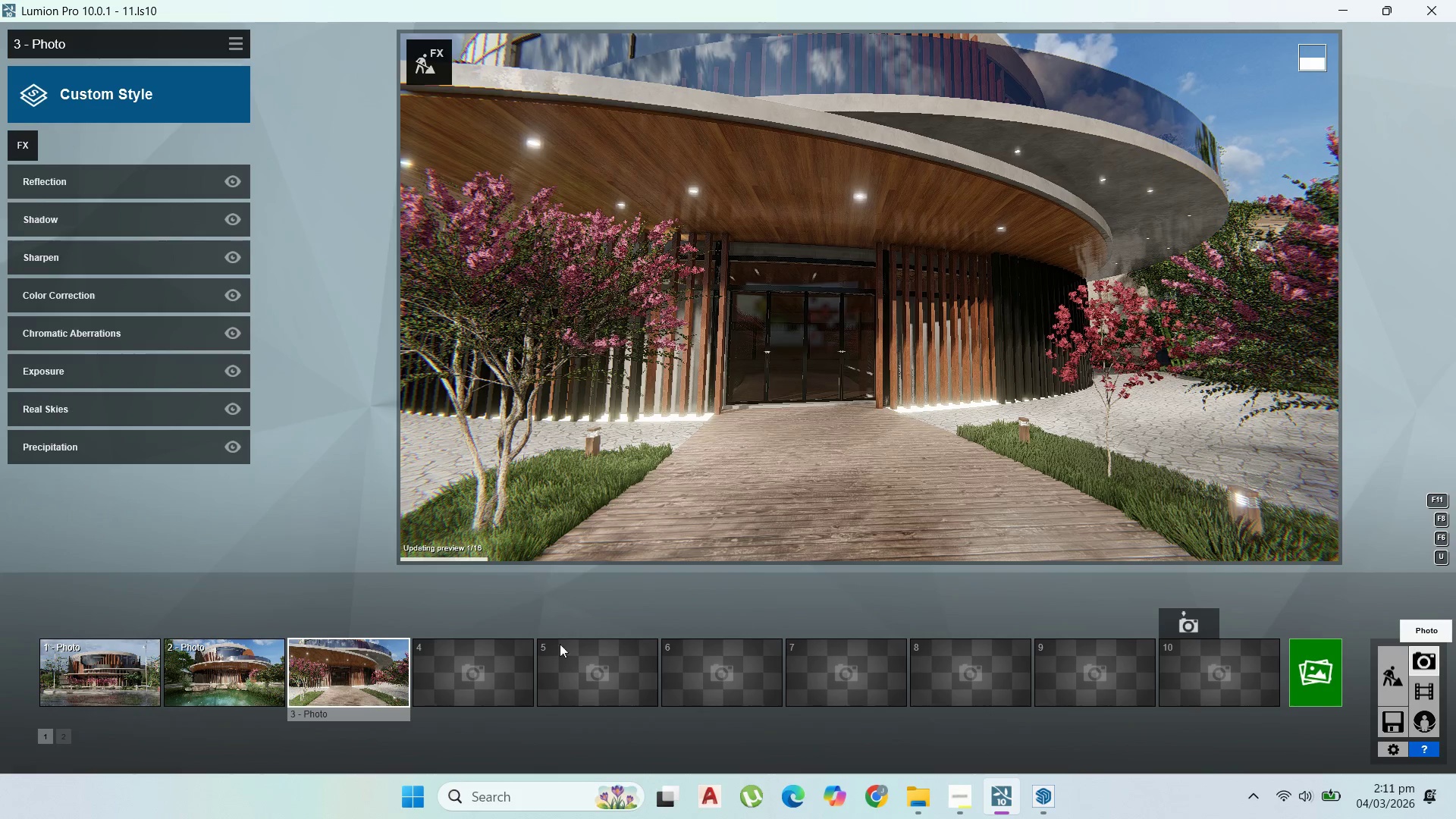 
double_click([358, 684])
 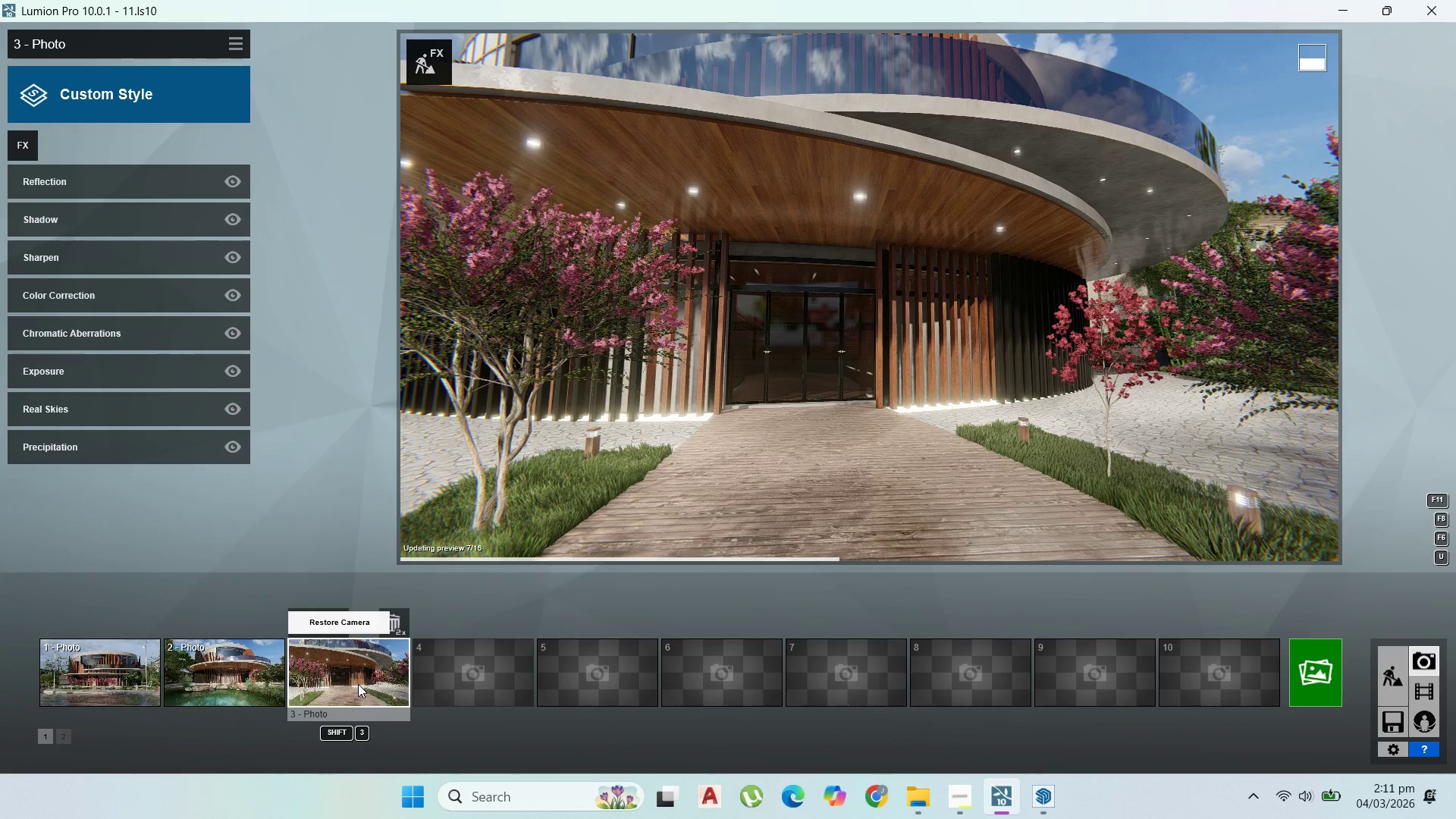 
triple_click([358, 684])
 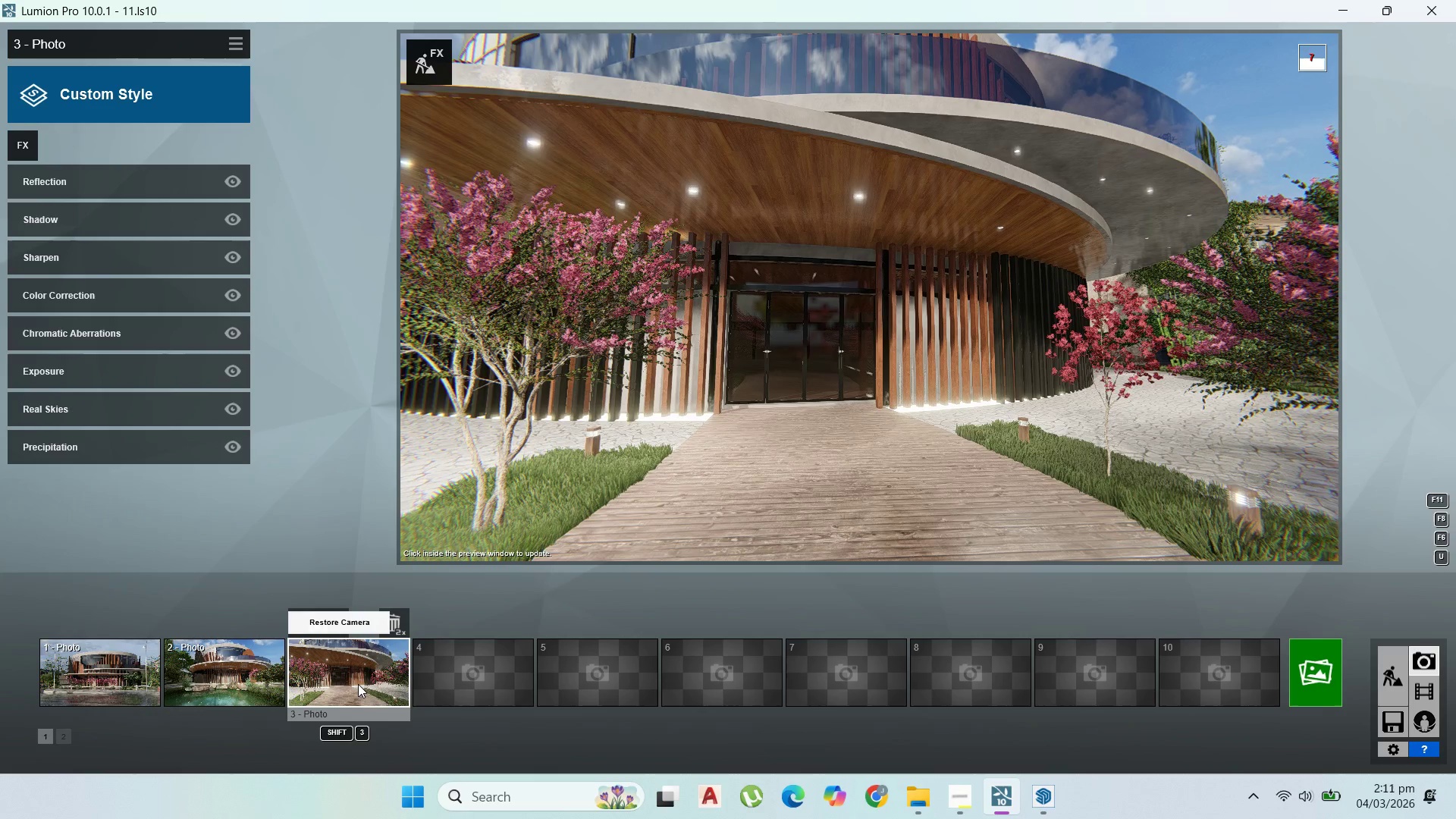 
left_click([358, 684])
 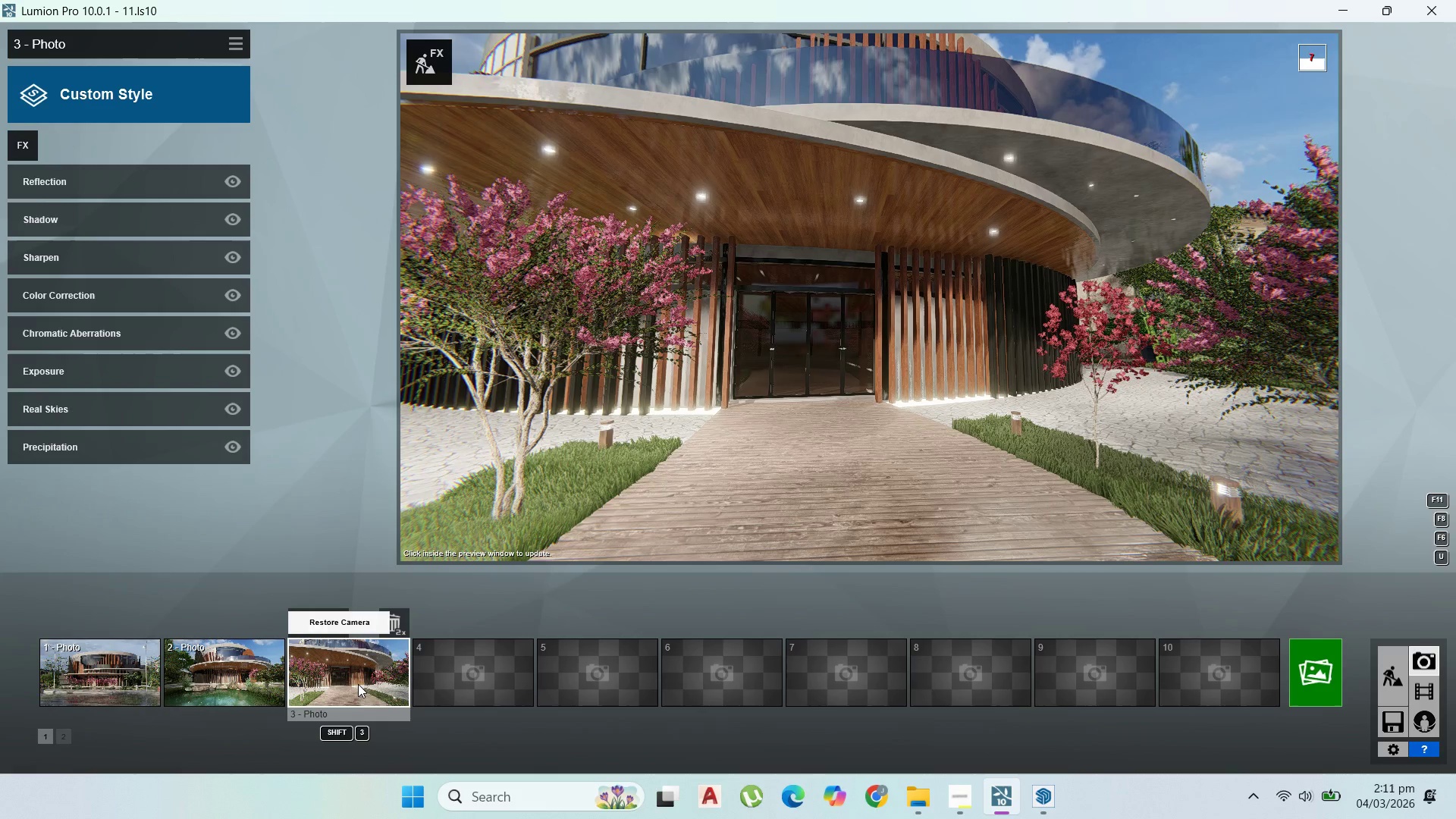 
left_click([358, 684])
 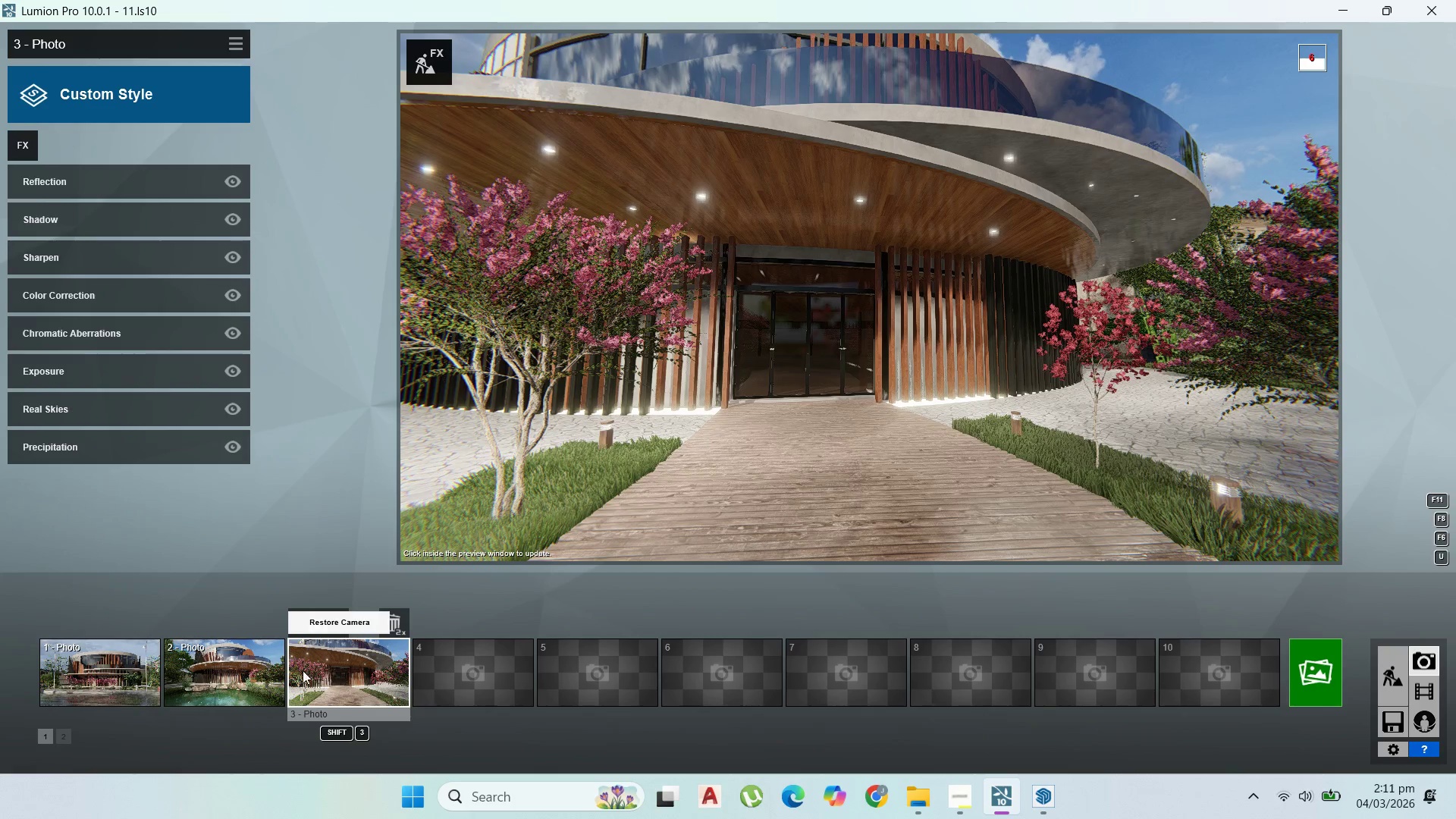 
wait(5.48)
 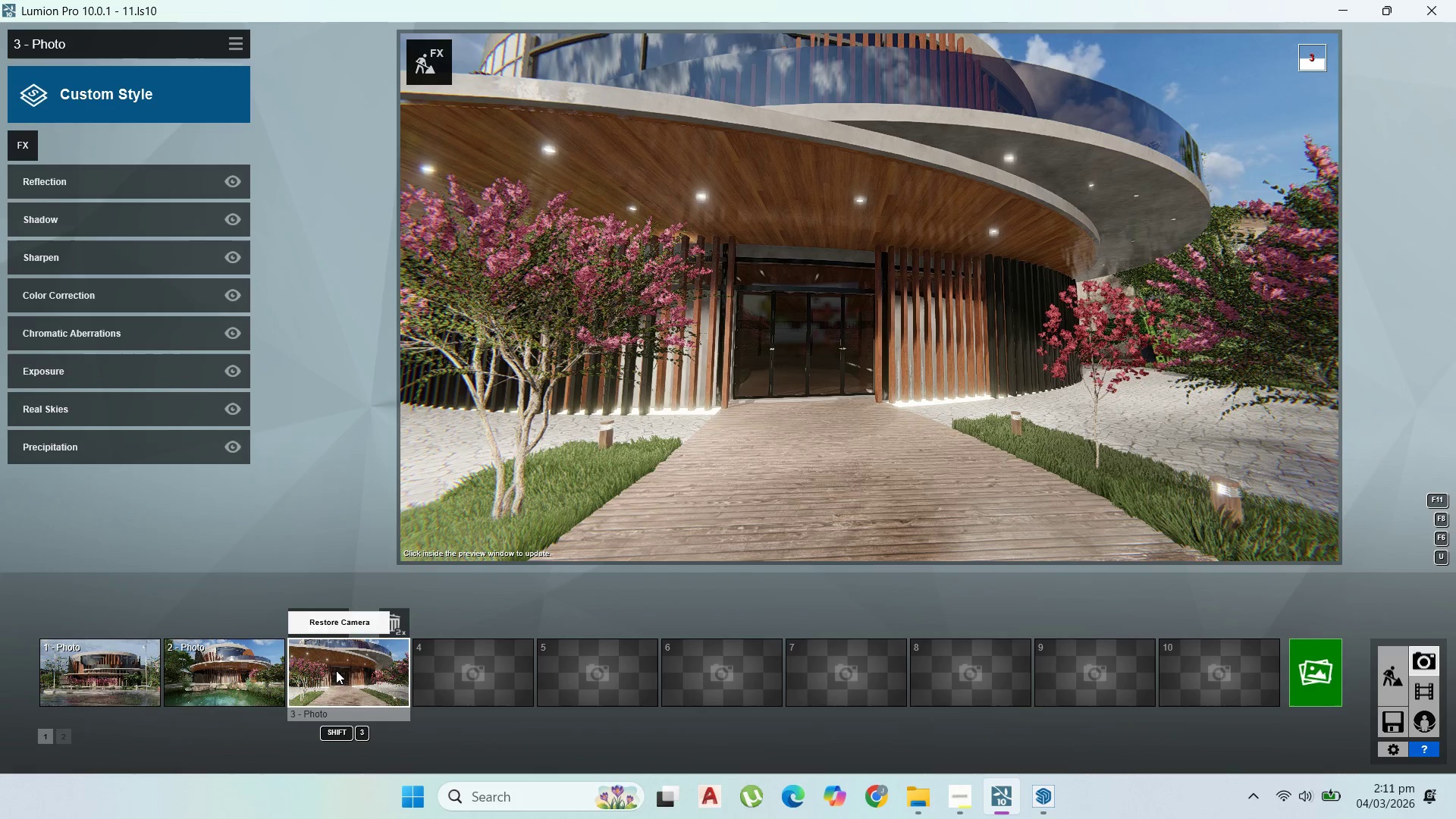 
double_click([92, 677])
 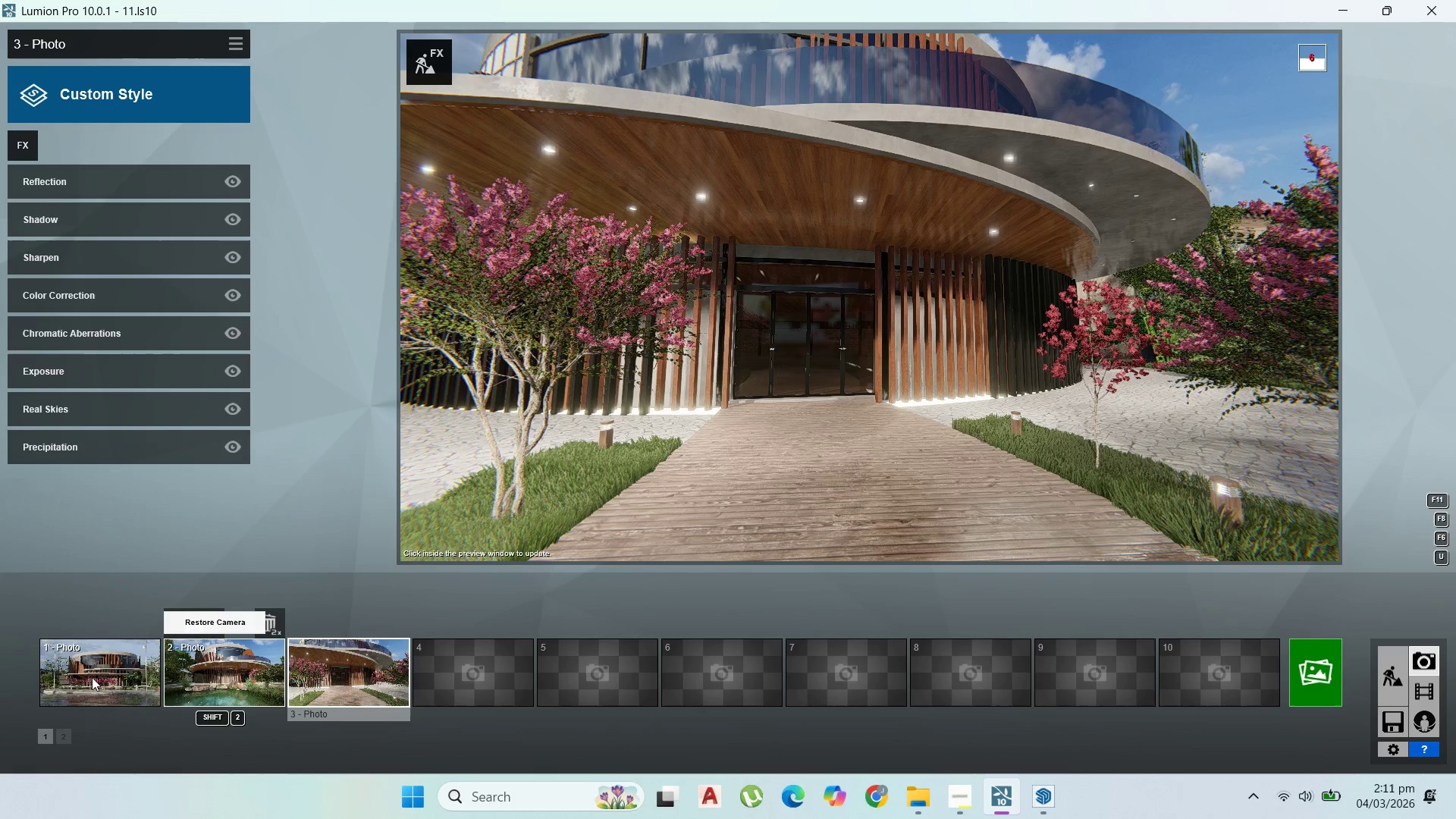 
triple_click([92, 677])
 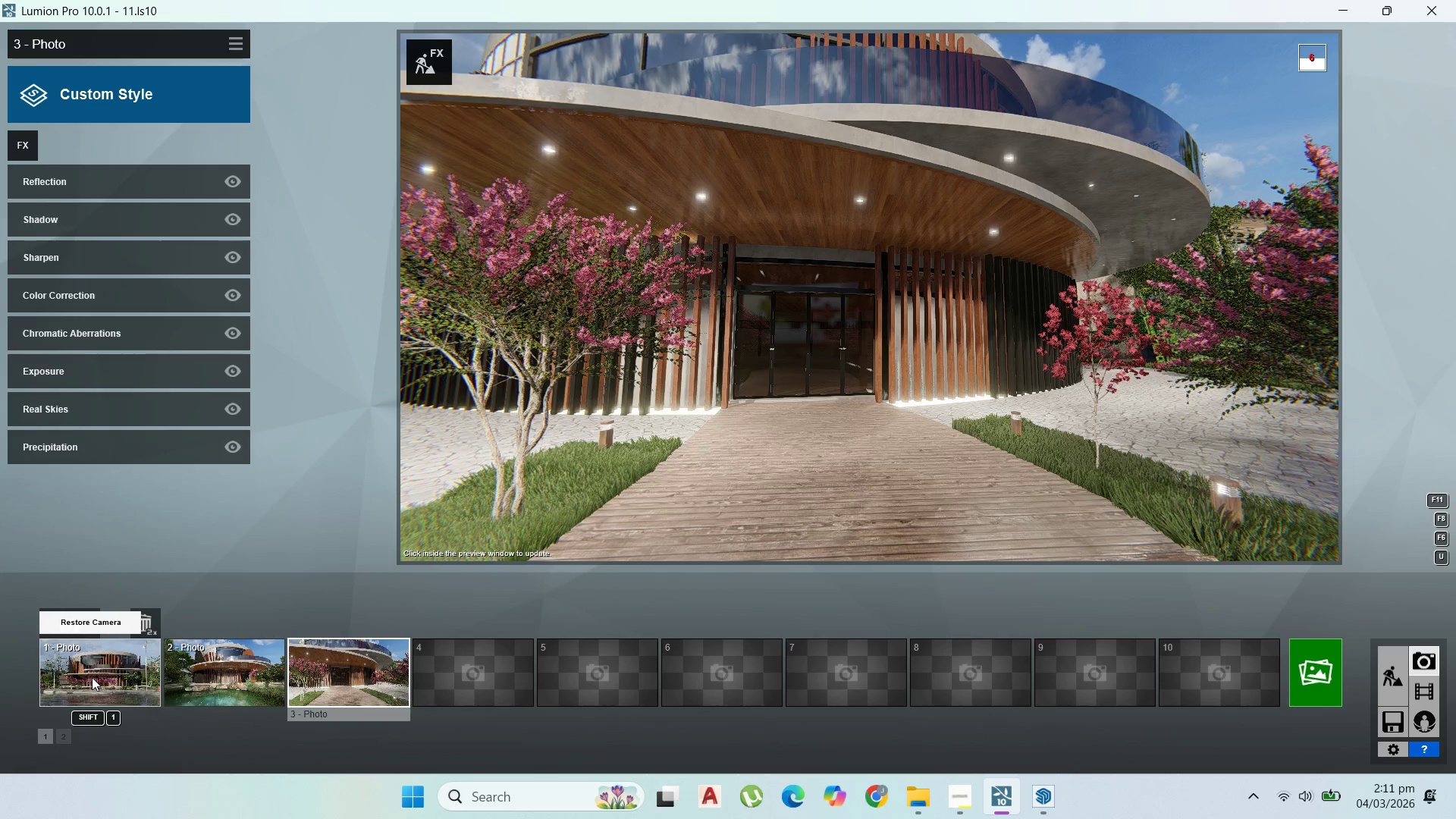 
left_click([92, 677])
 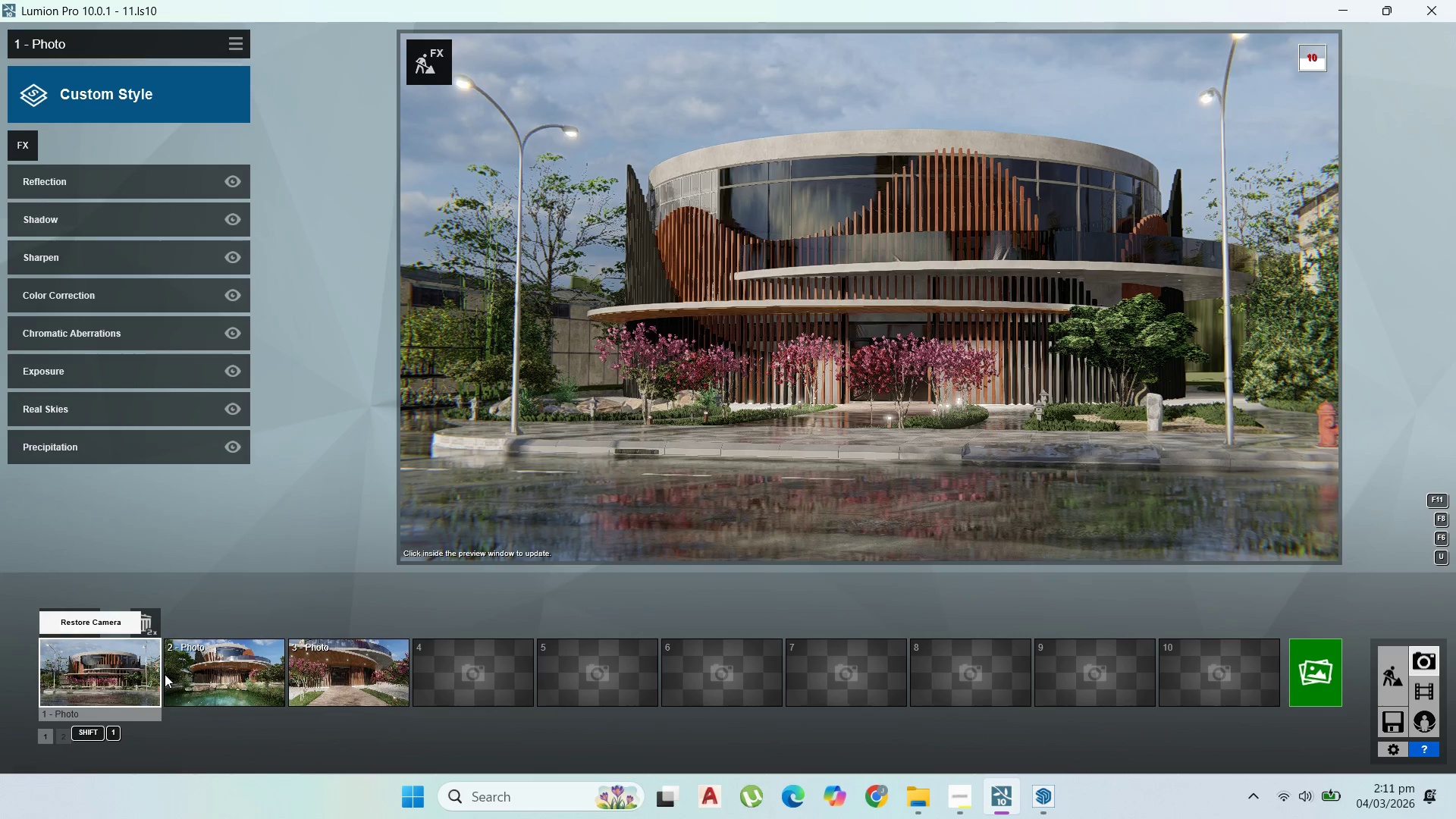 
left_click([165, 674])
 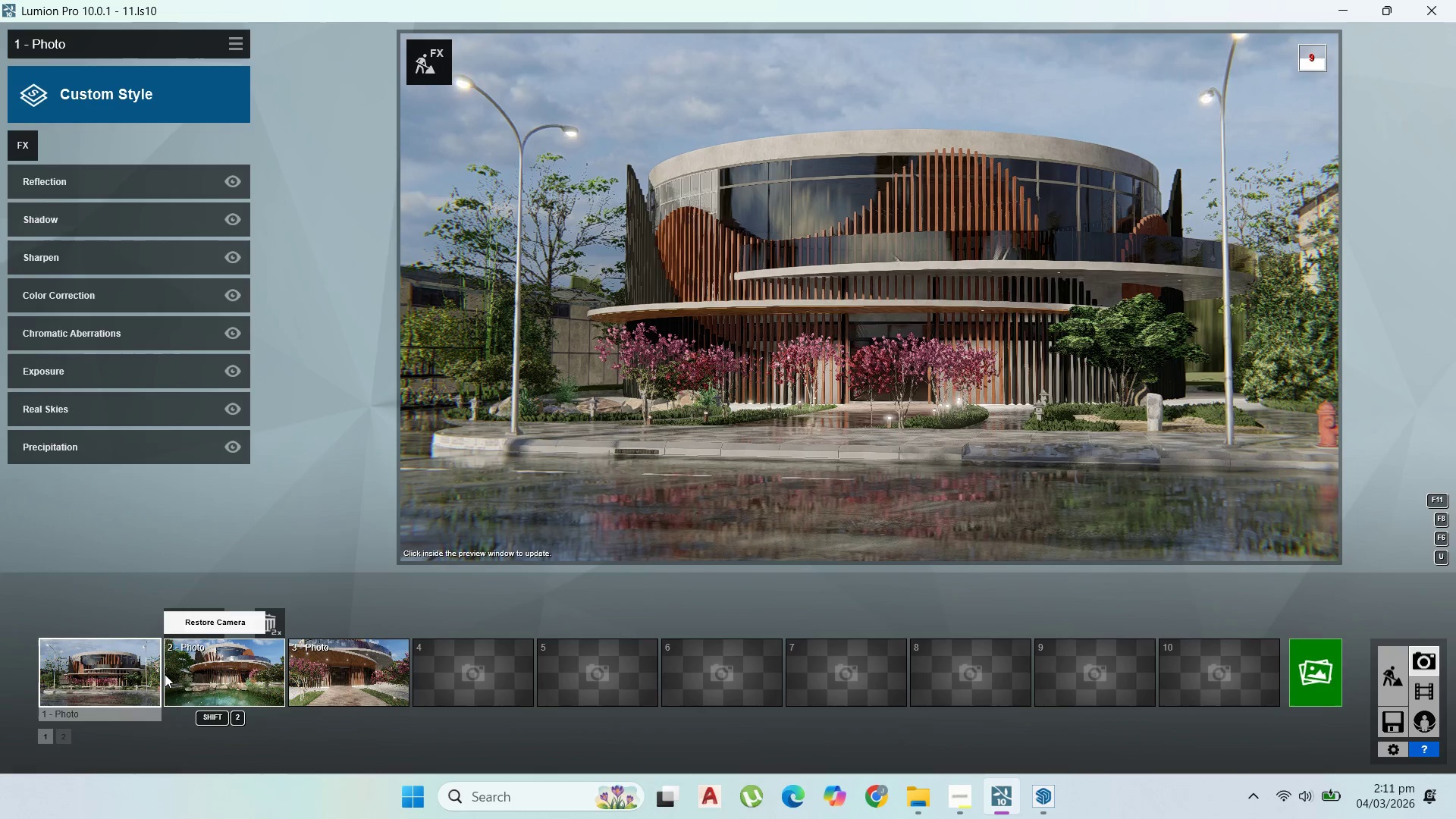 
left_click([165, 674])
 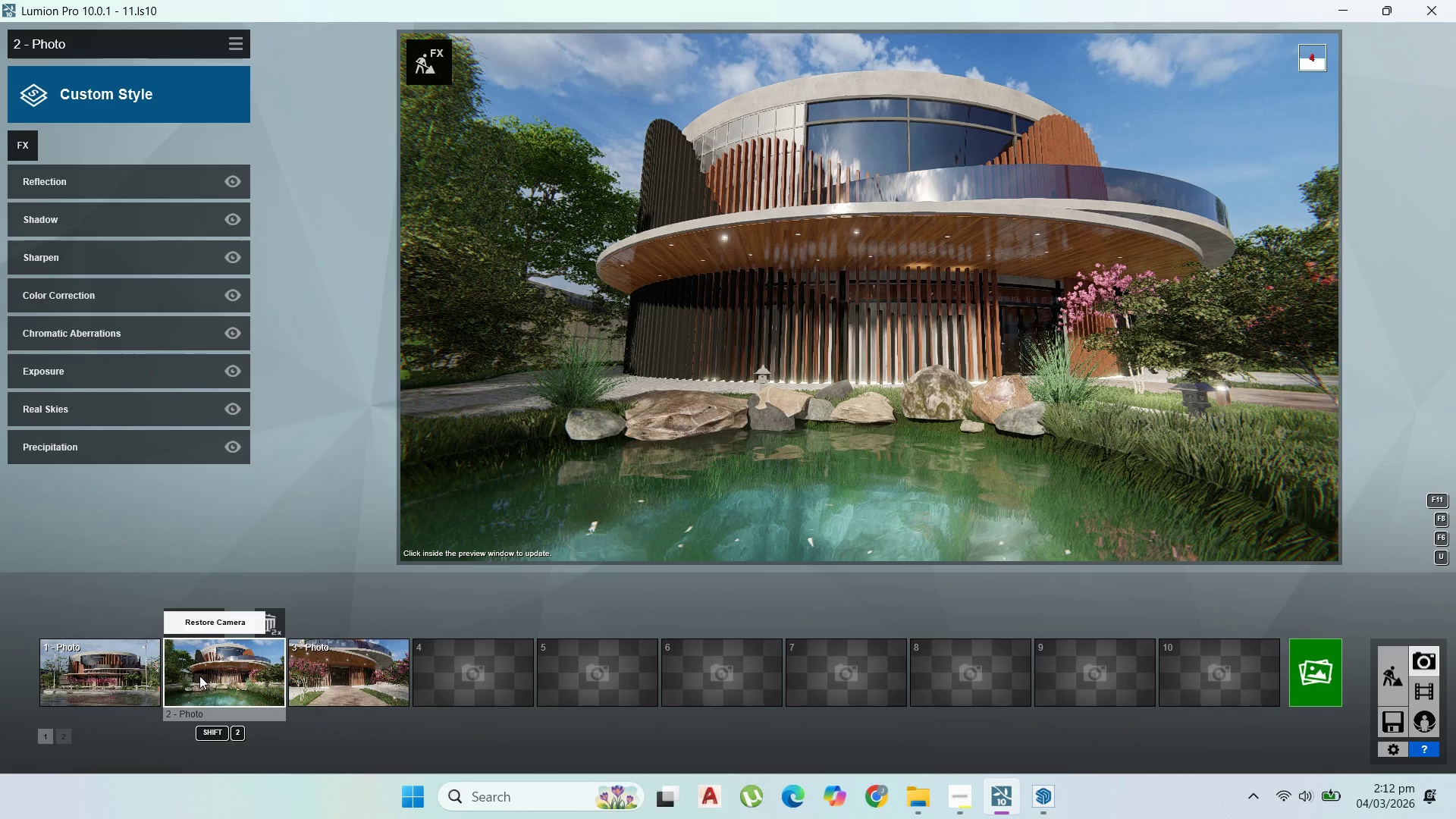 
wait(17.97)
 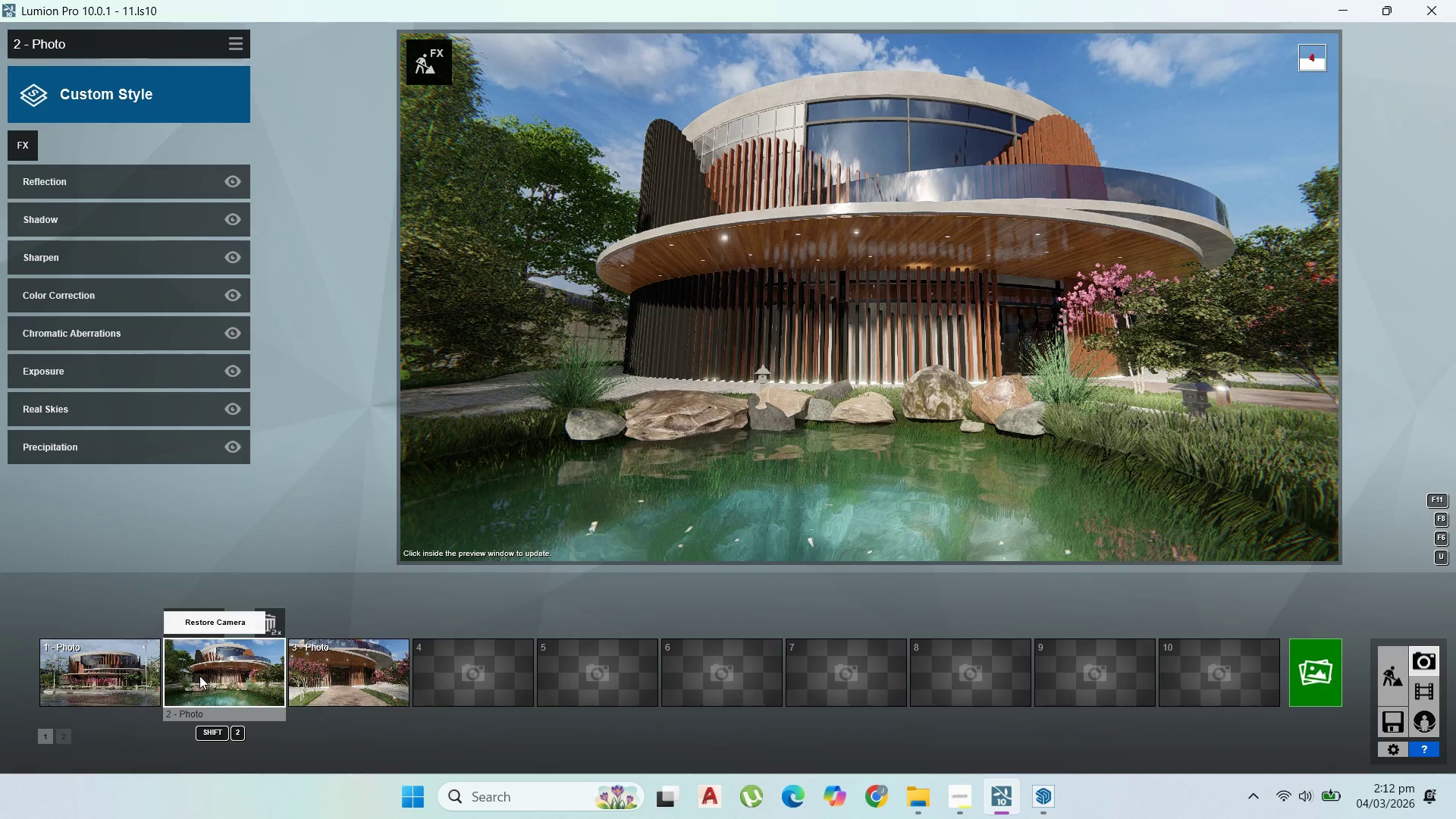 
mouse_move([794, 669])
 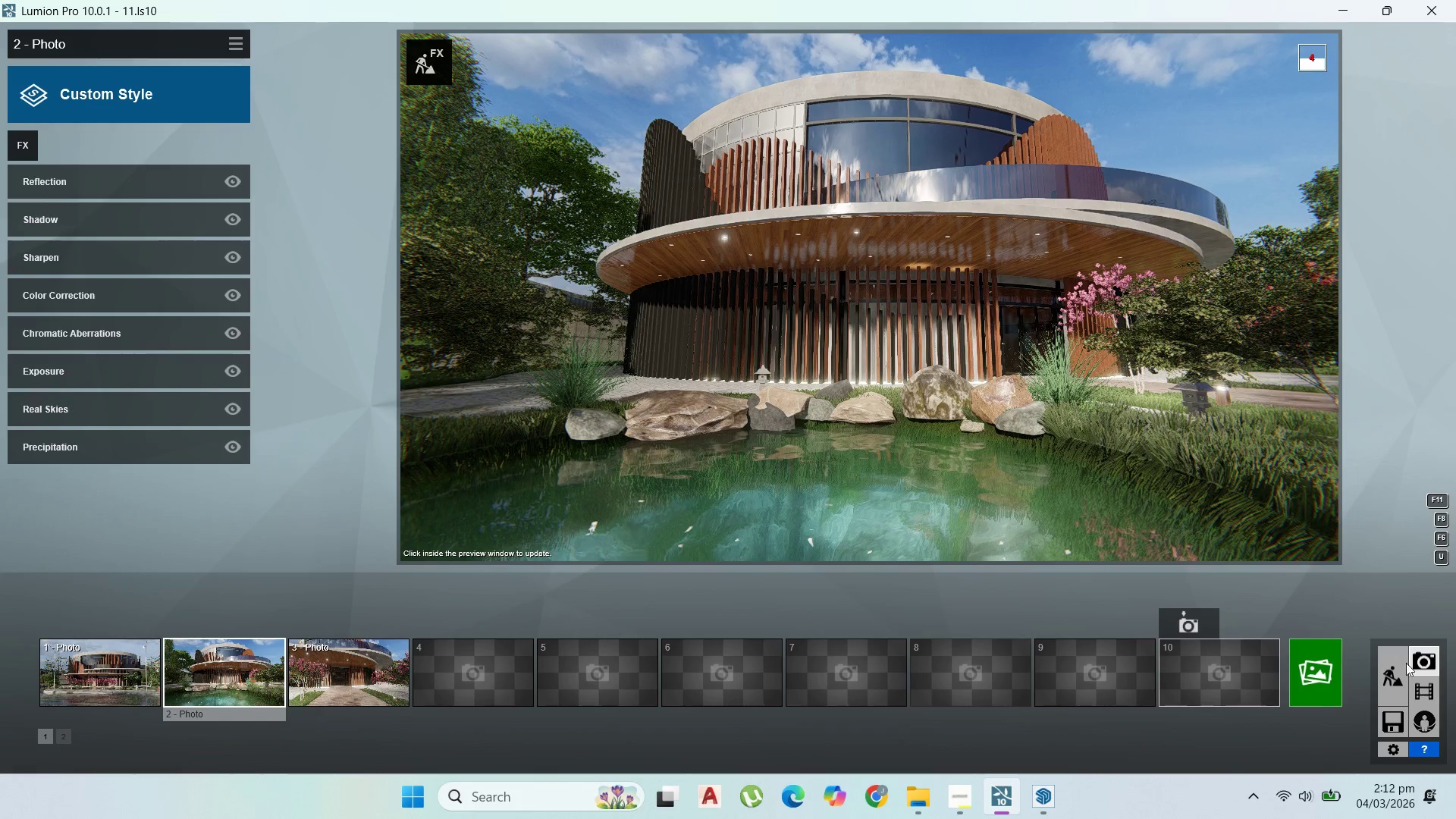 
double_click([1404, 659])
 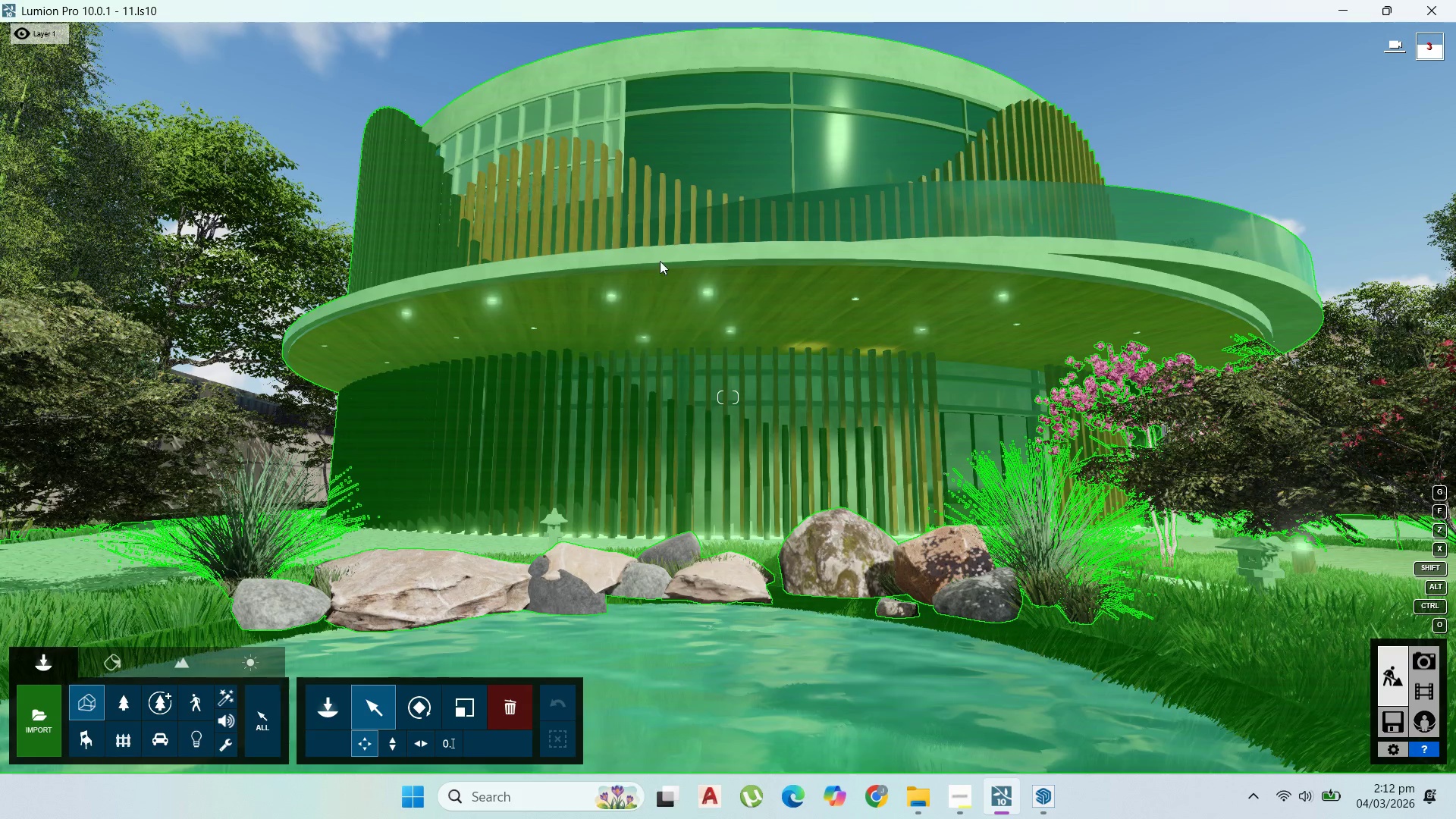 
scroll: coordinate [640, 401], scroll_direction: up, amount: 4.0
 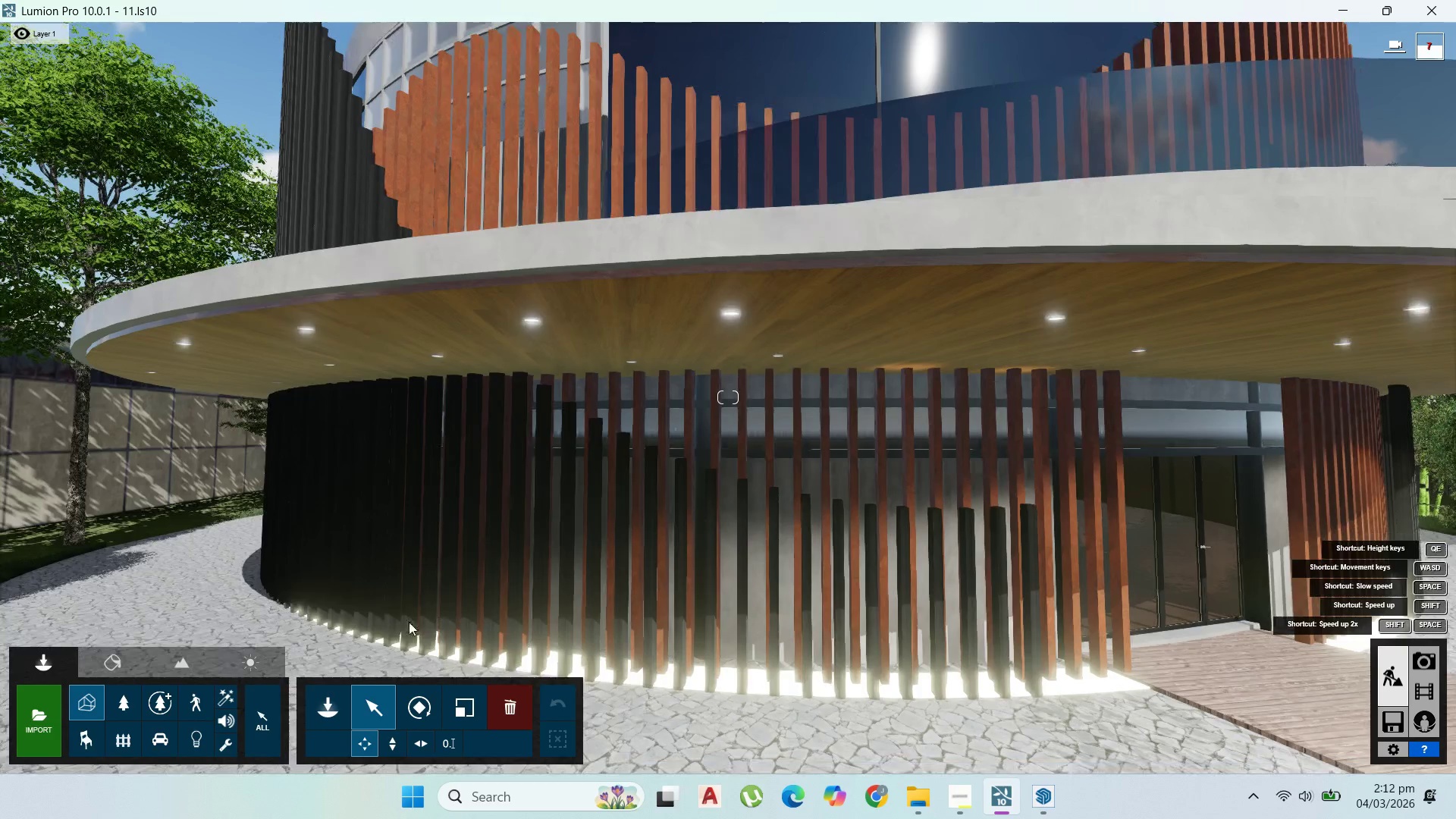 
mouse_move([309, 716])
 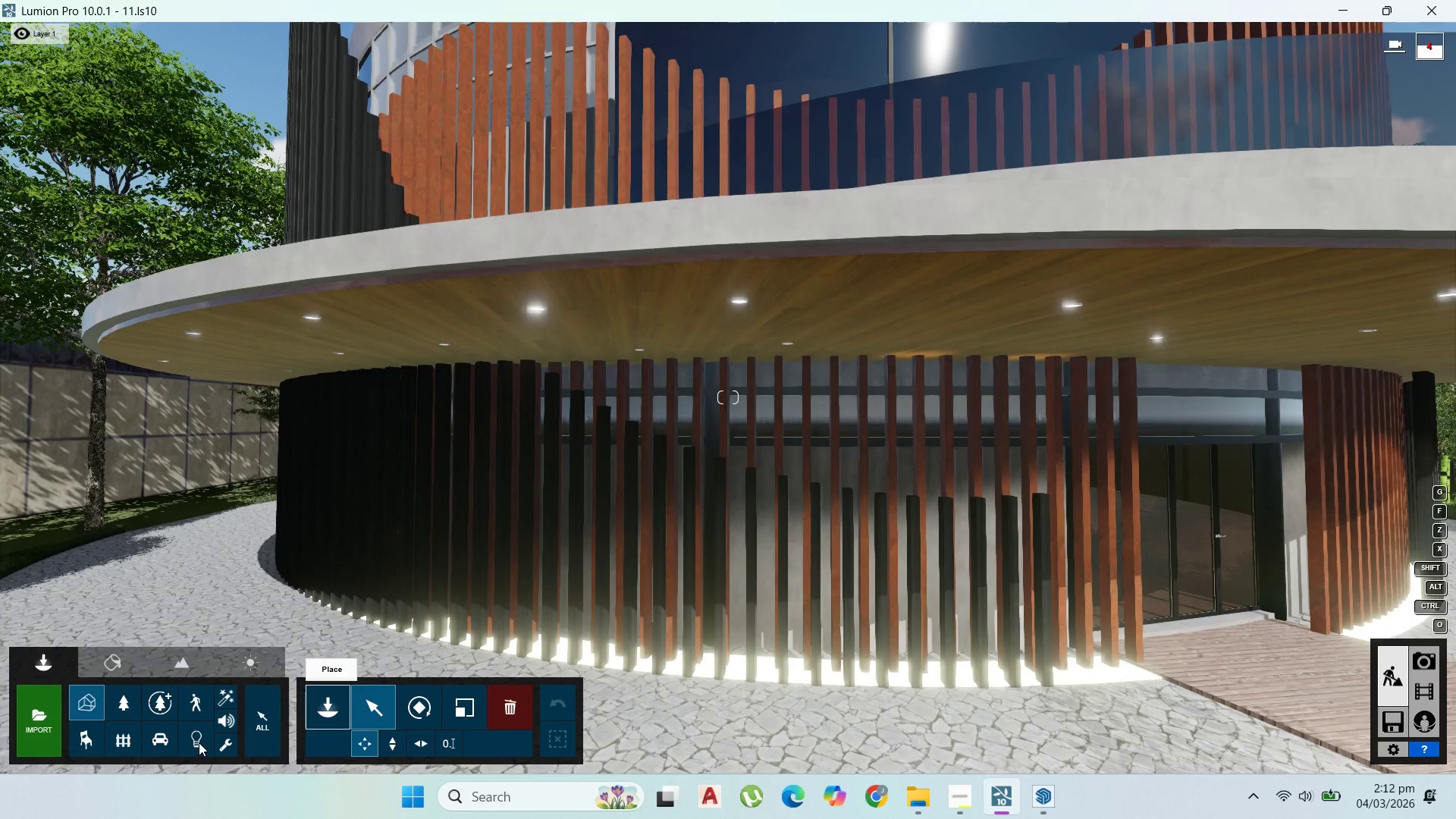 
double_click([196, 742])
 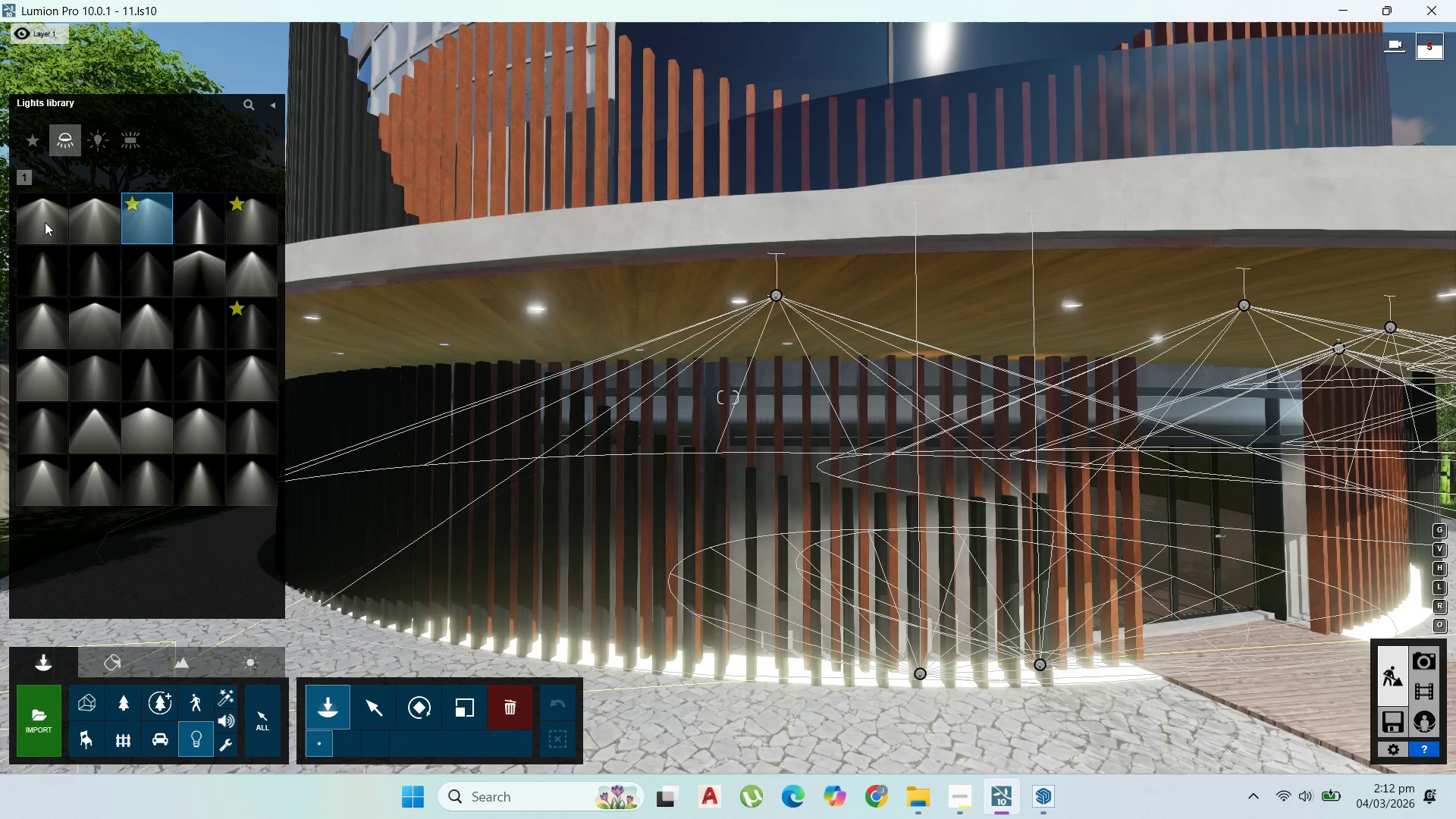 
left_click([127, 149])
 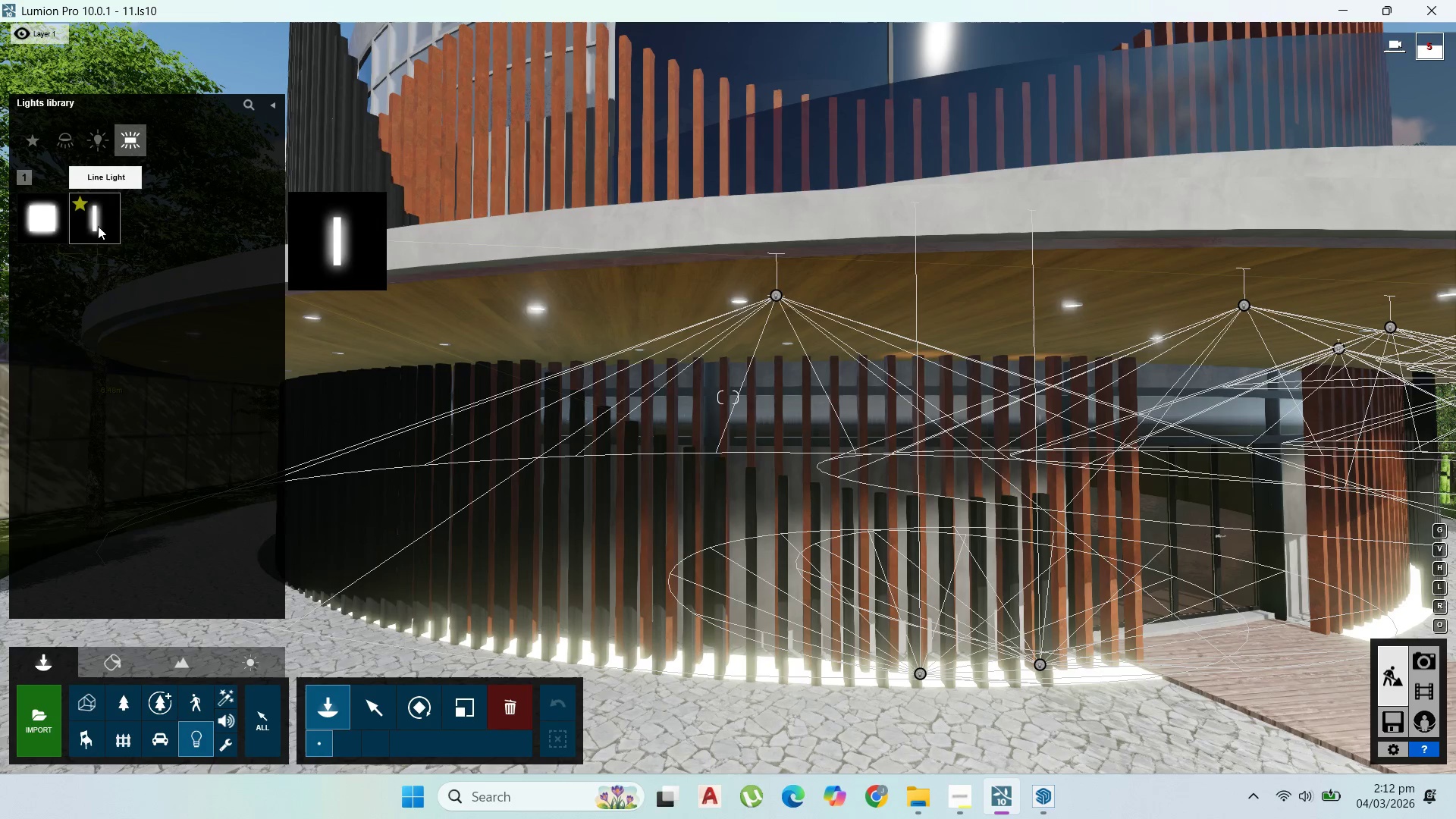 
left_click([98, 226])
 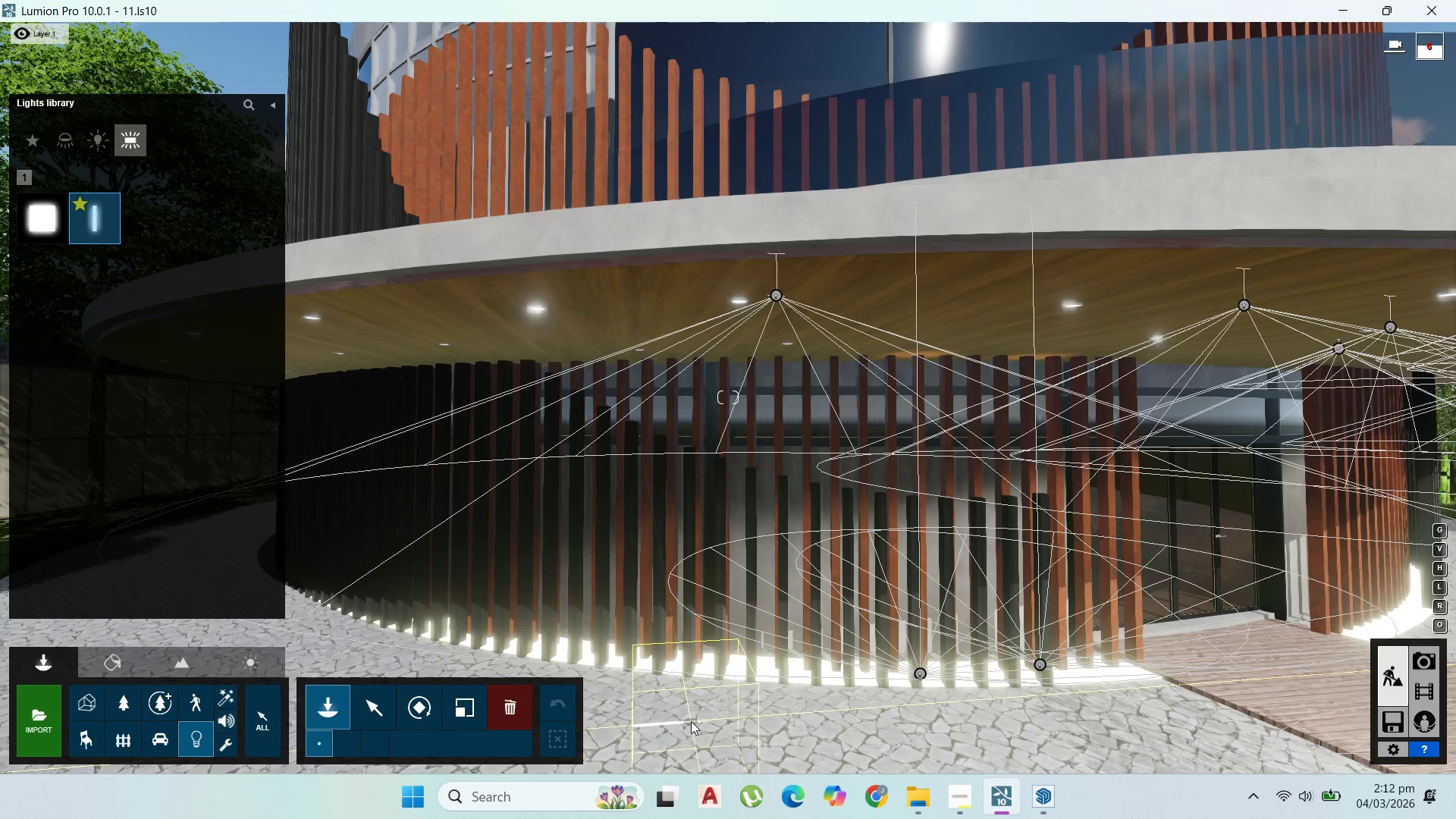 
left_click([41, 221])
 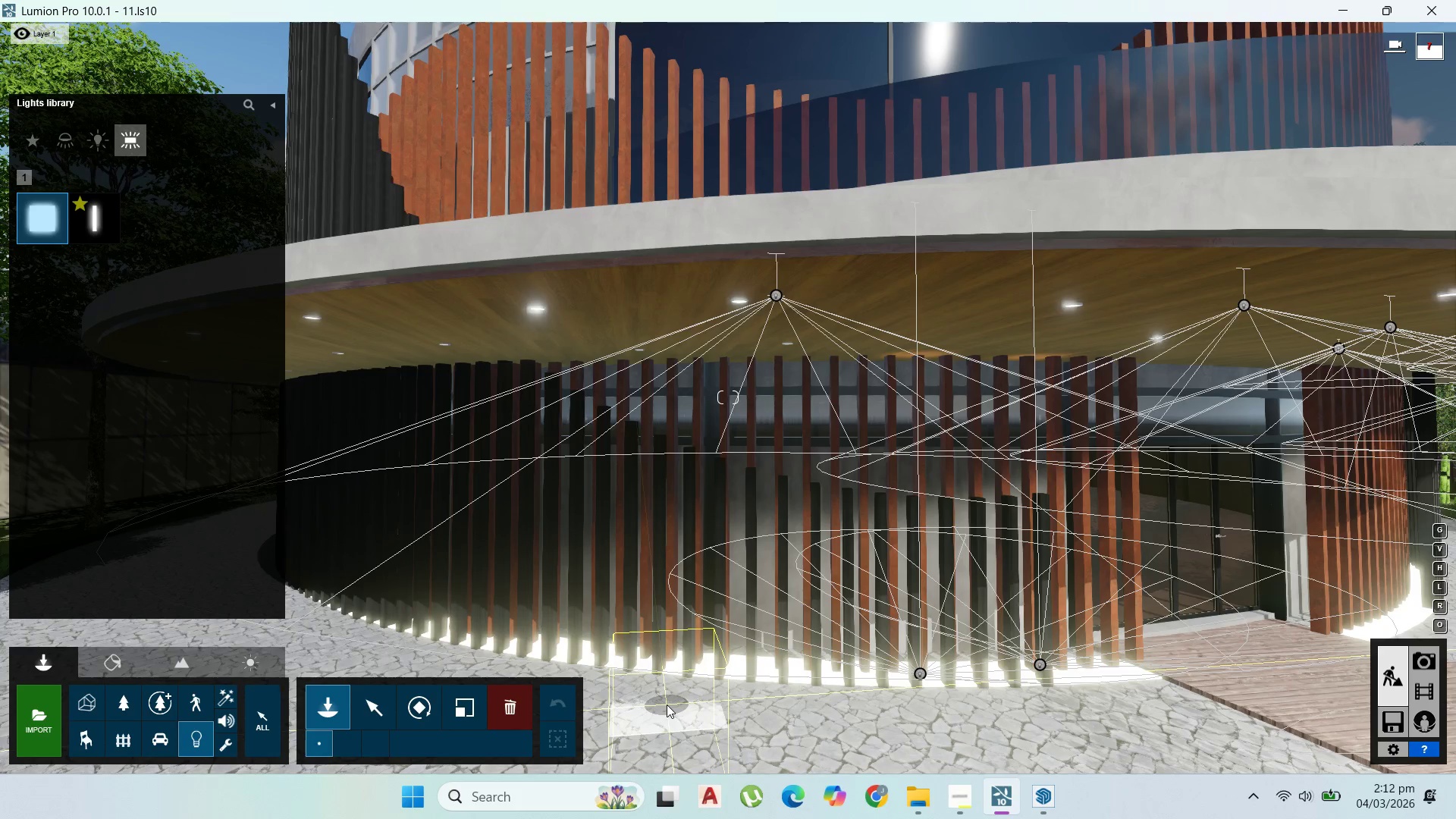 
left_click([667, 704])
 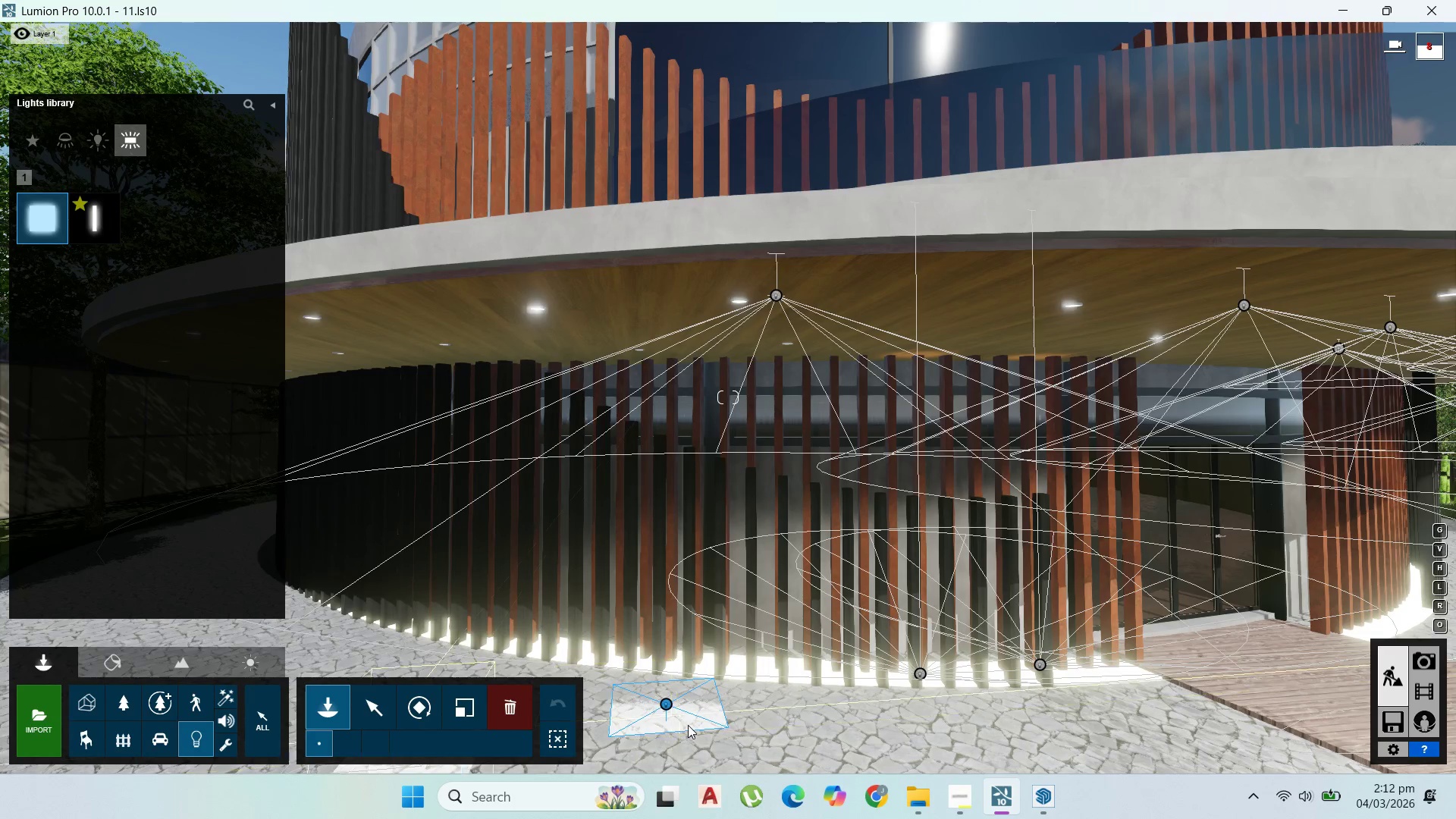 
left_click([668, 706])
 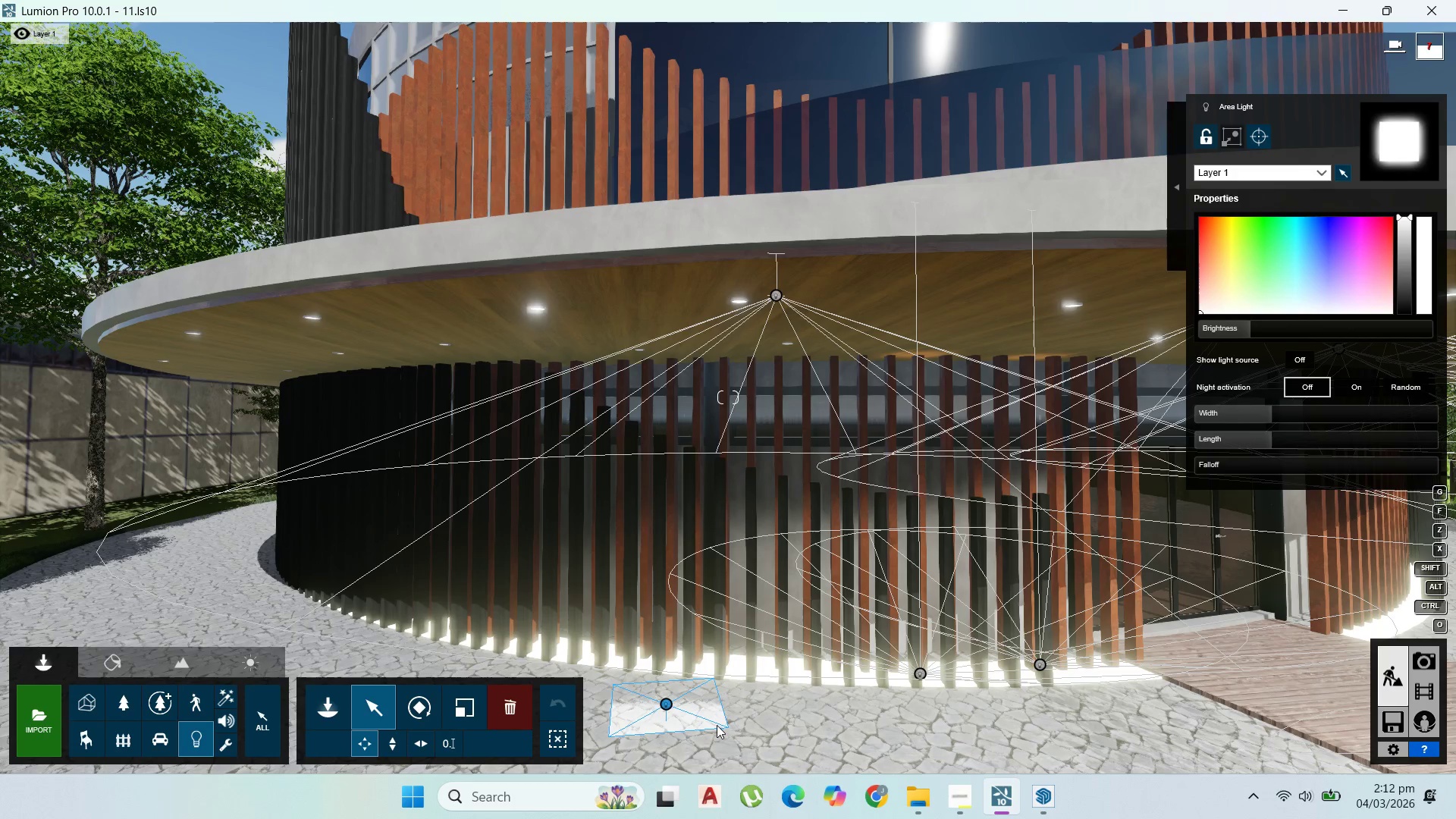 
wait(8.36)
 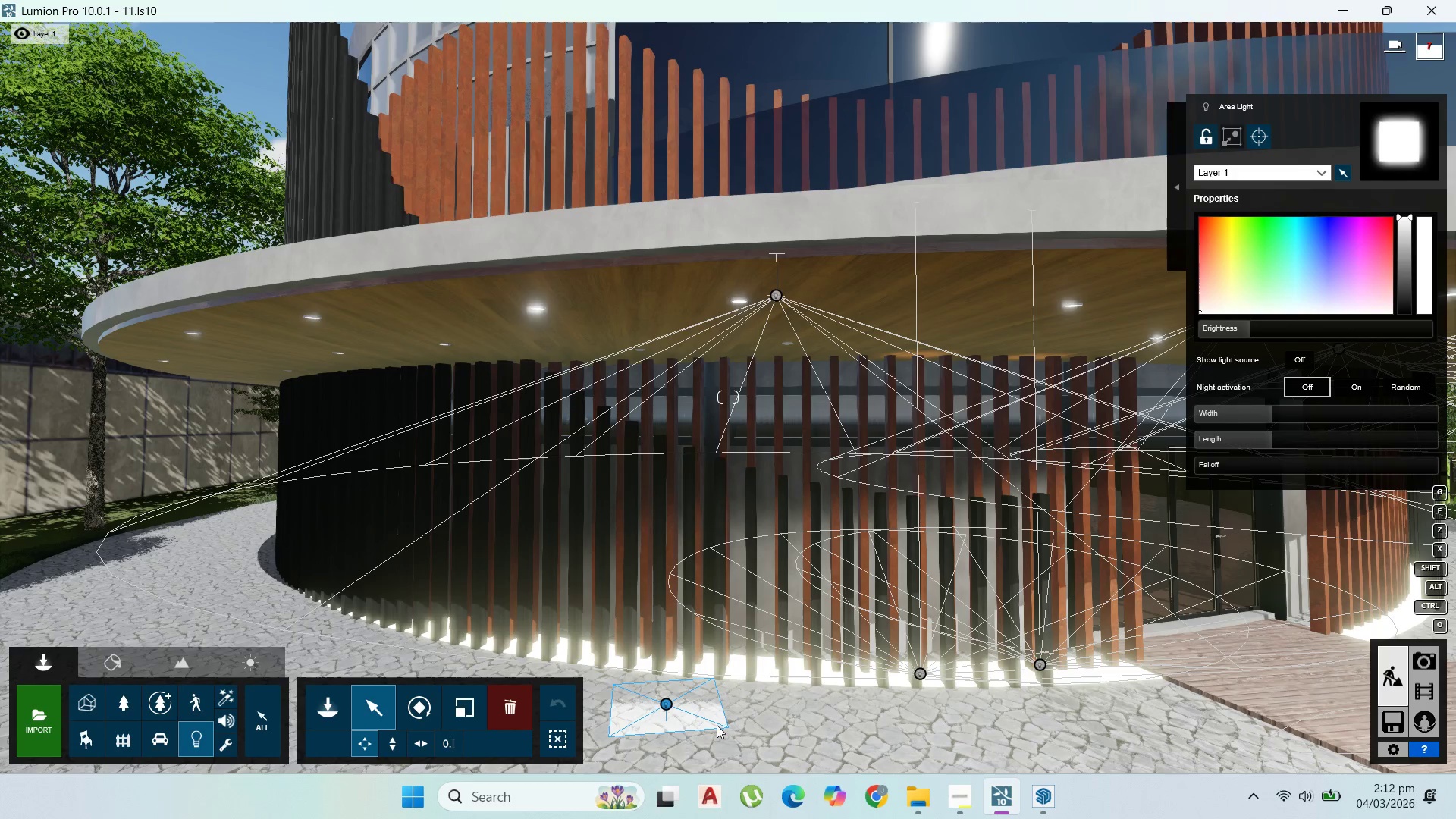 
left_click([427, 717])
 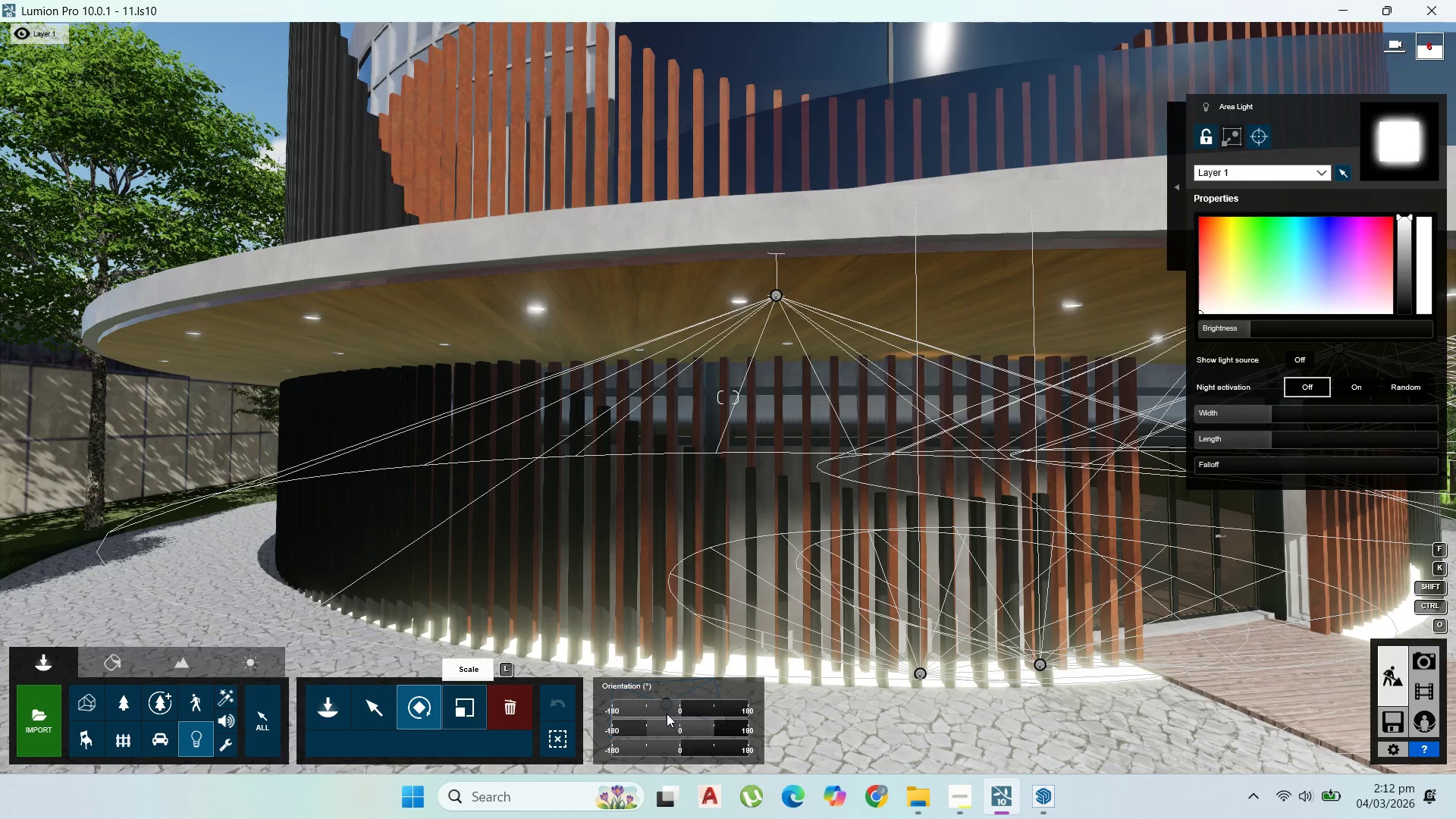 
left_click_drag(start_coordinate=[681, 711], to_coordinate=[758, 720])
 